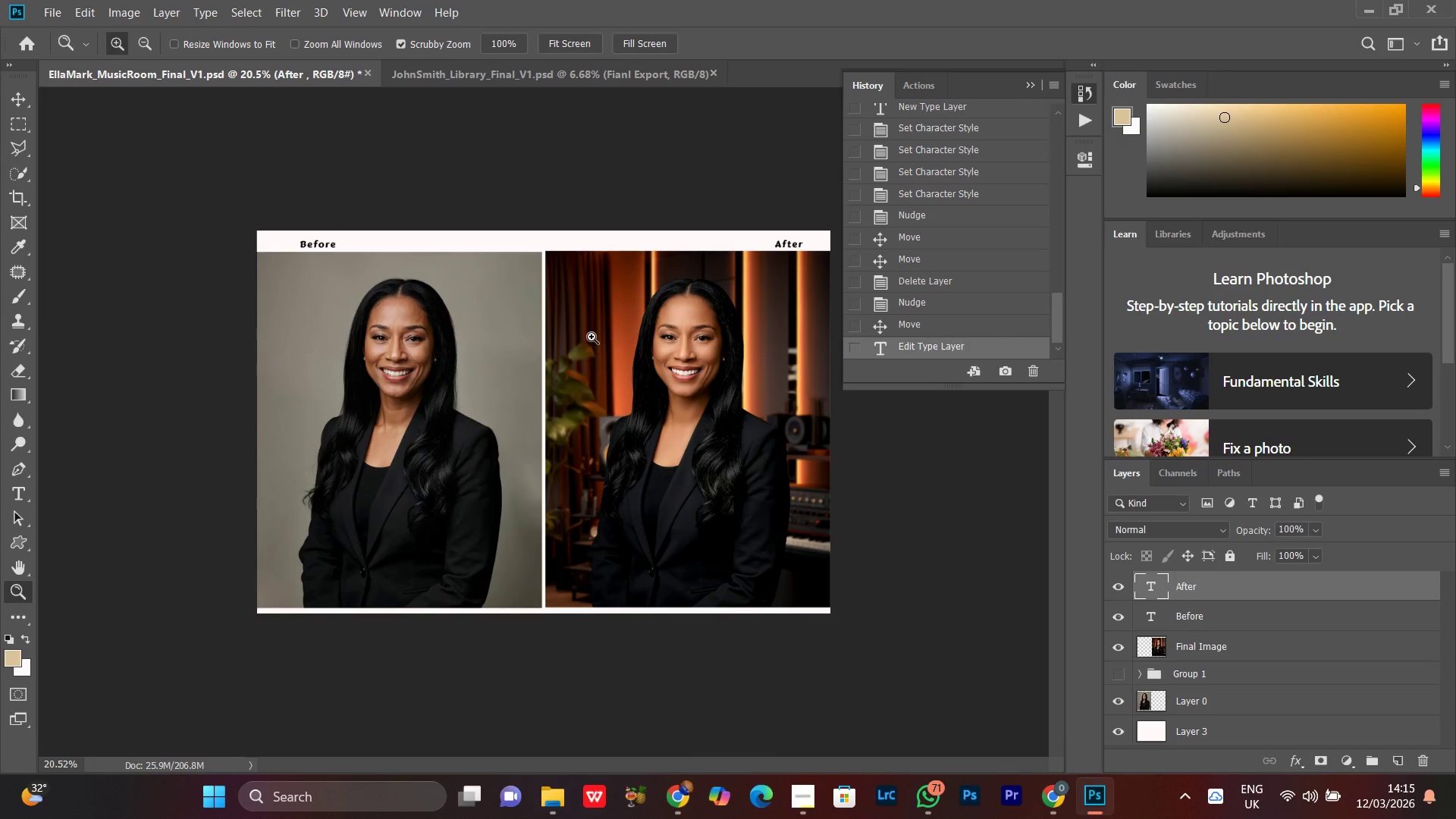 
left_click([1220, 619])
 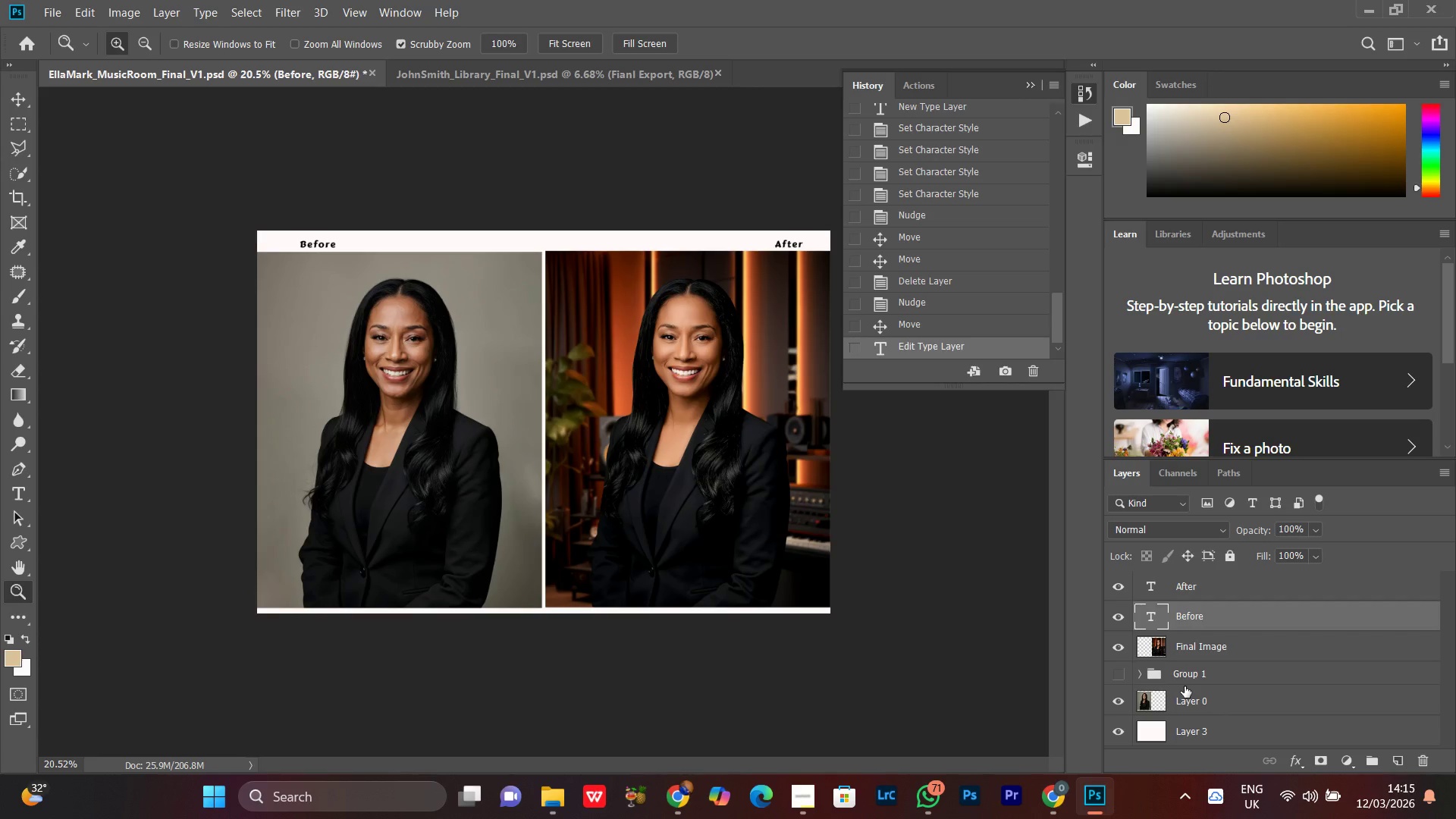 
key(V)
 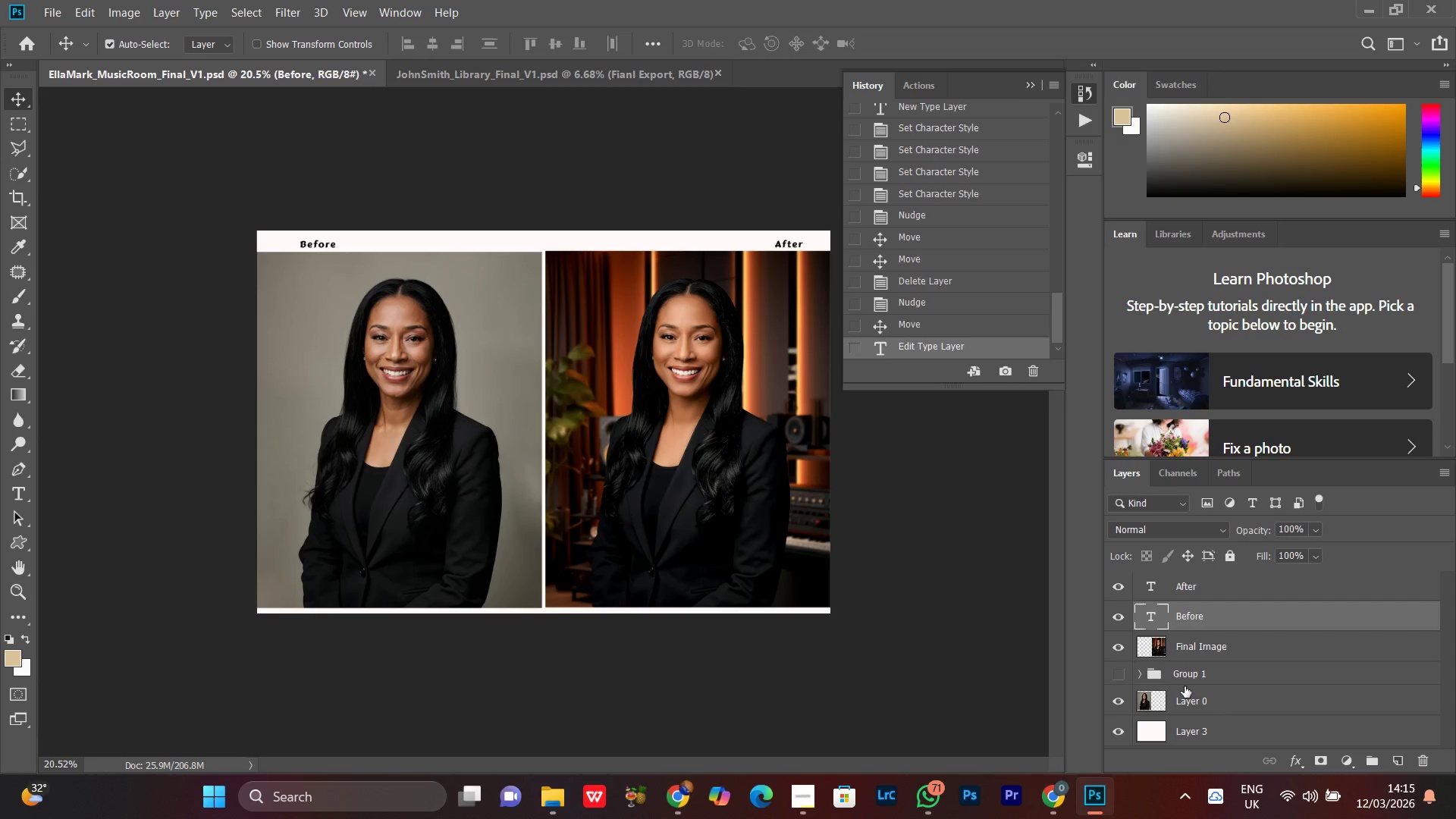 
key(ArrowLeft)
 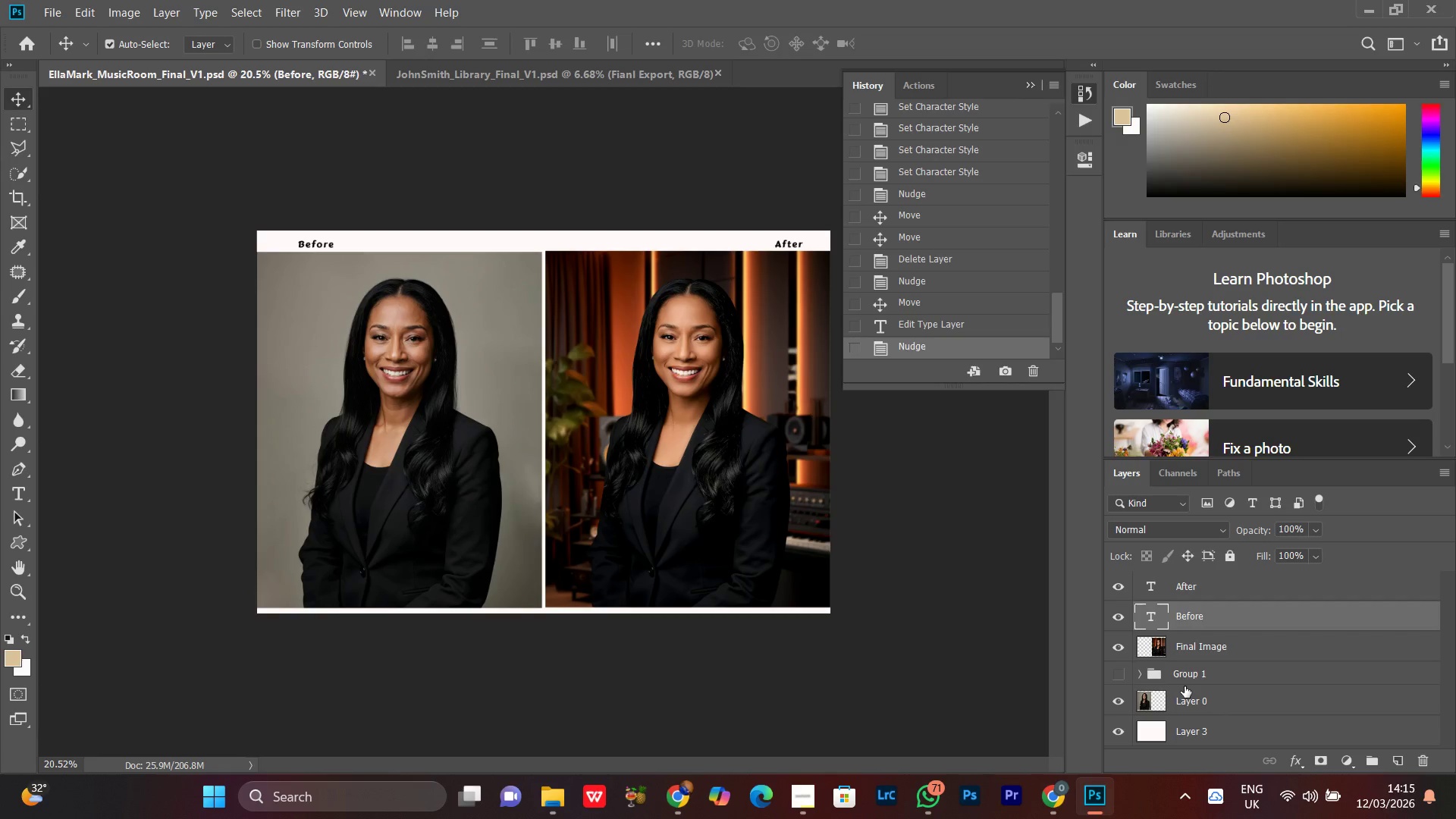 
key(ArrowLeft)
 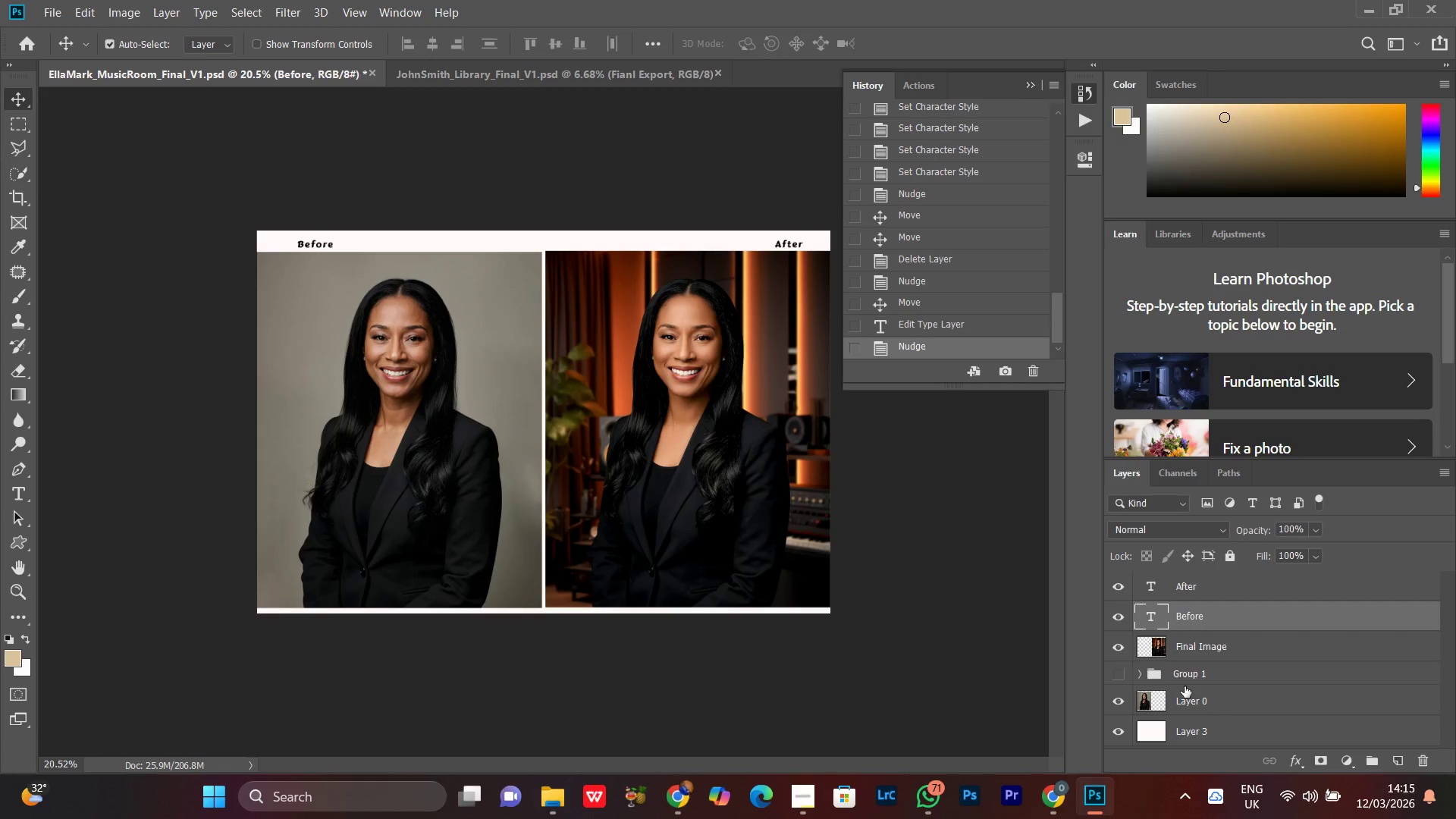 
hold_key(key=ArrowLeft, duration=0.86)
 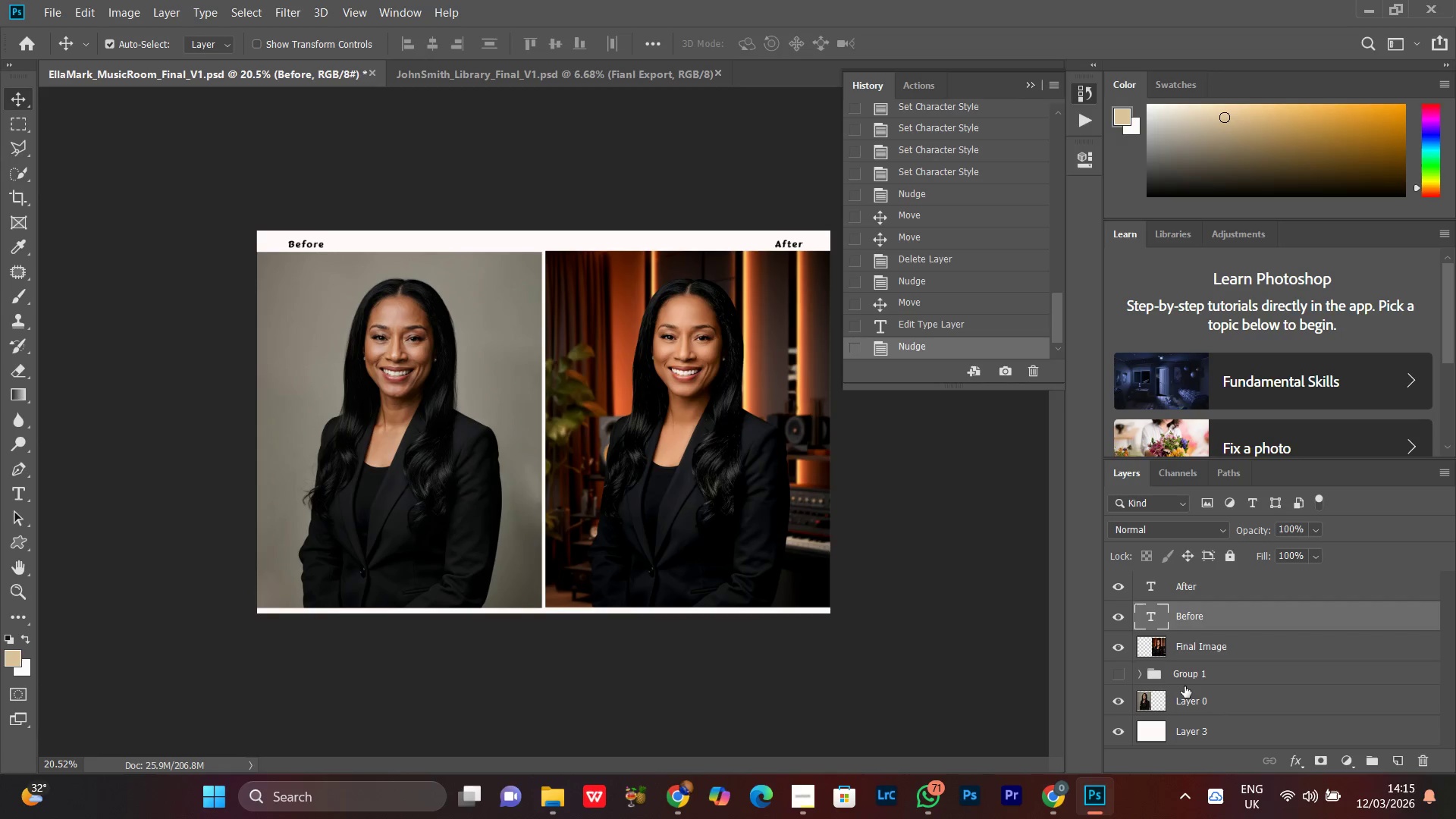 
key(ArrowLeft)
 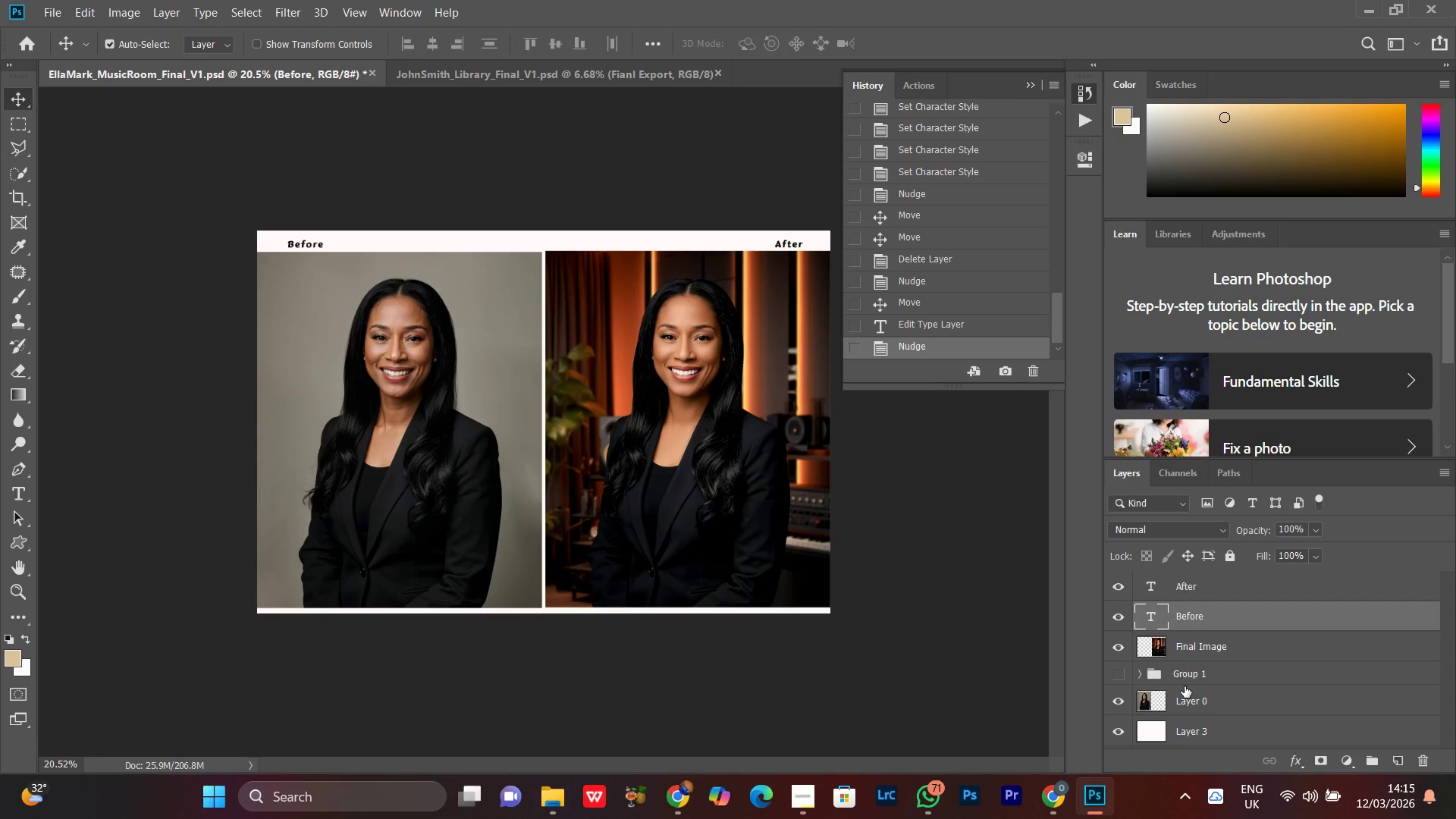 
key(ArrowLeft)
 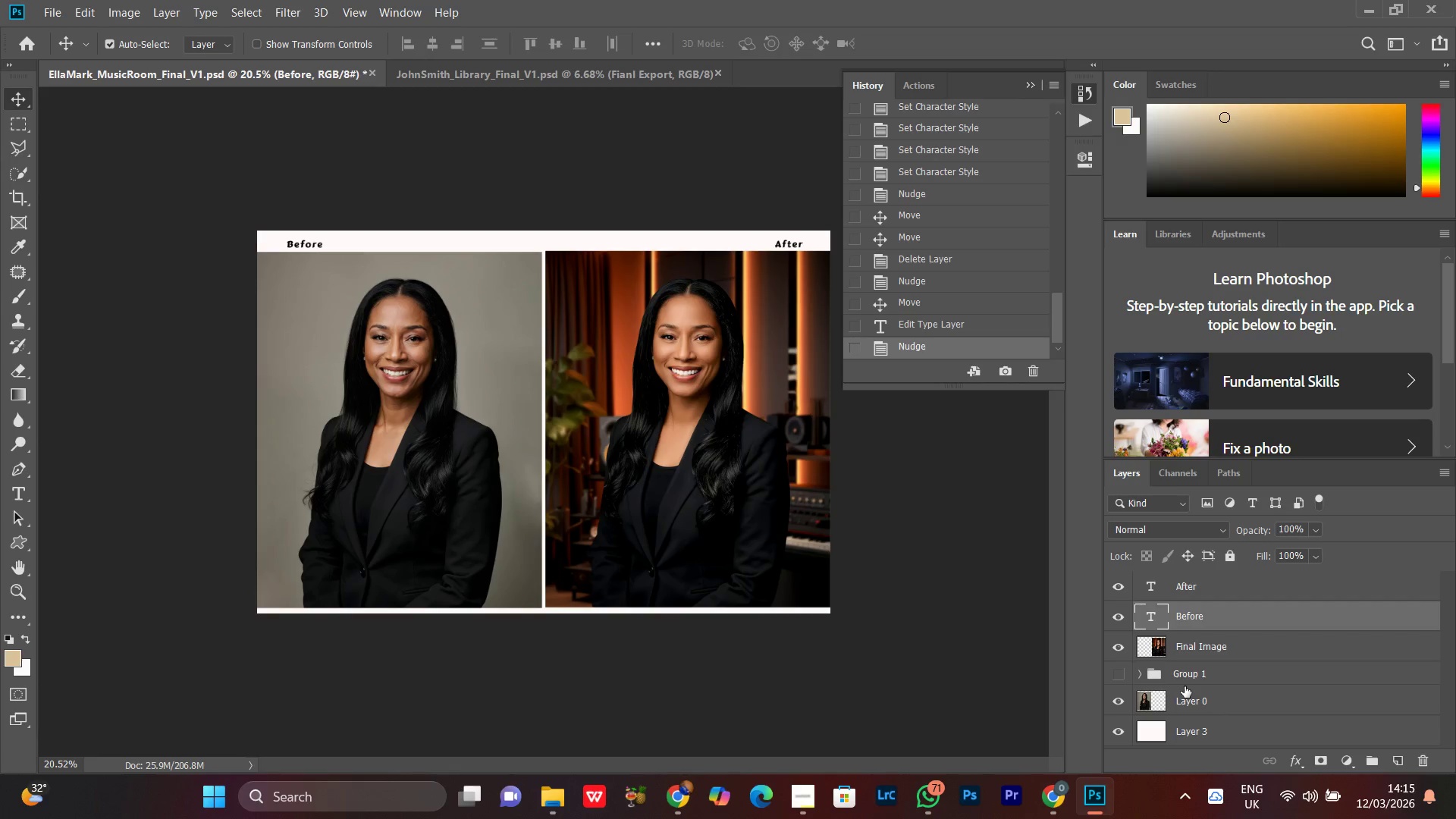 
key(ArrowLeft)
 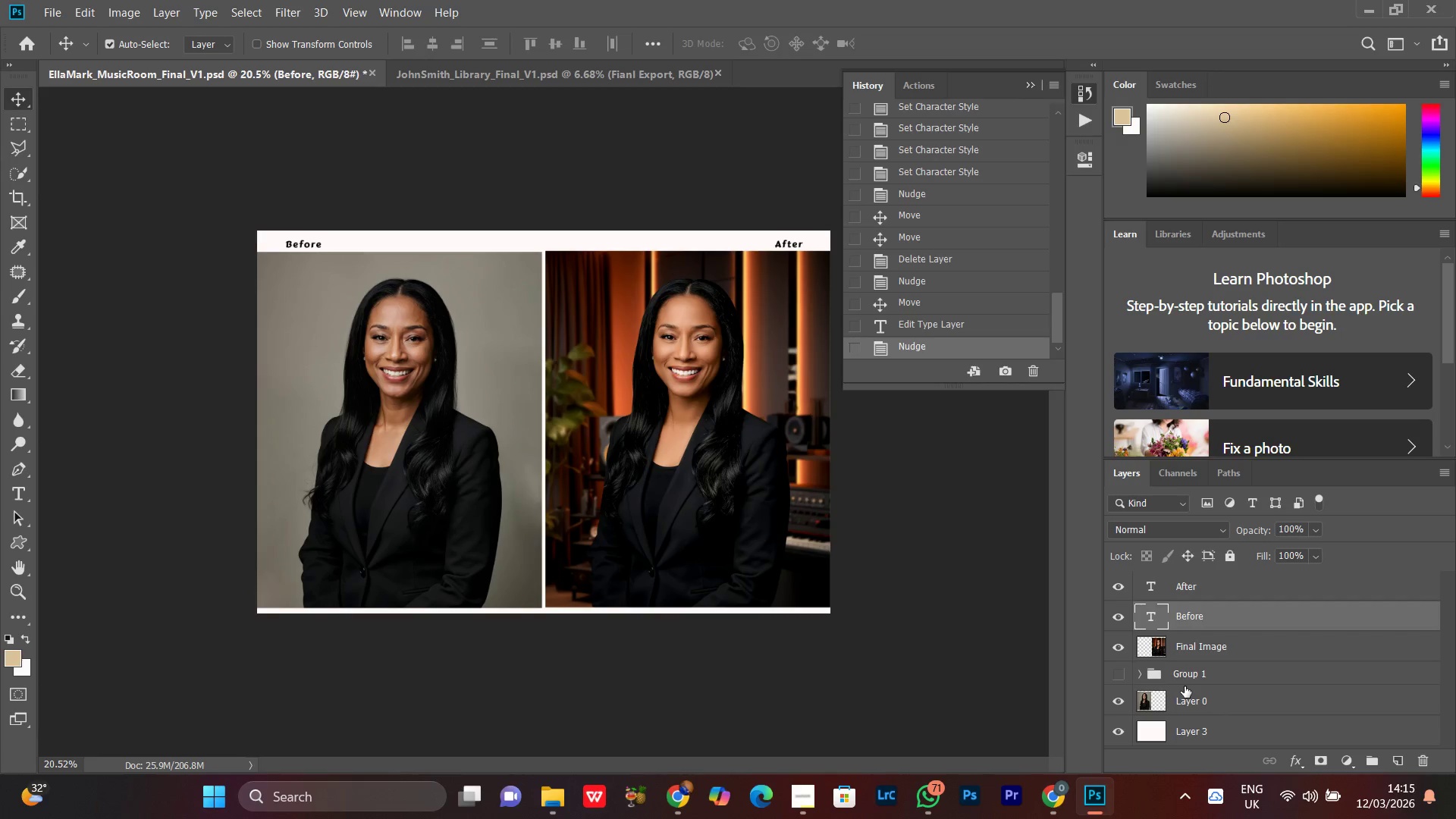 
key(ArrowLeft)
 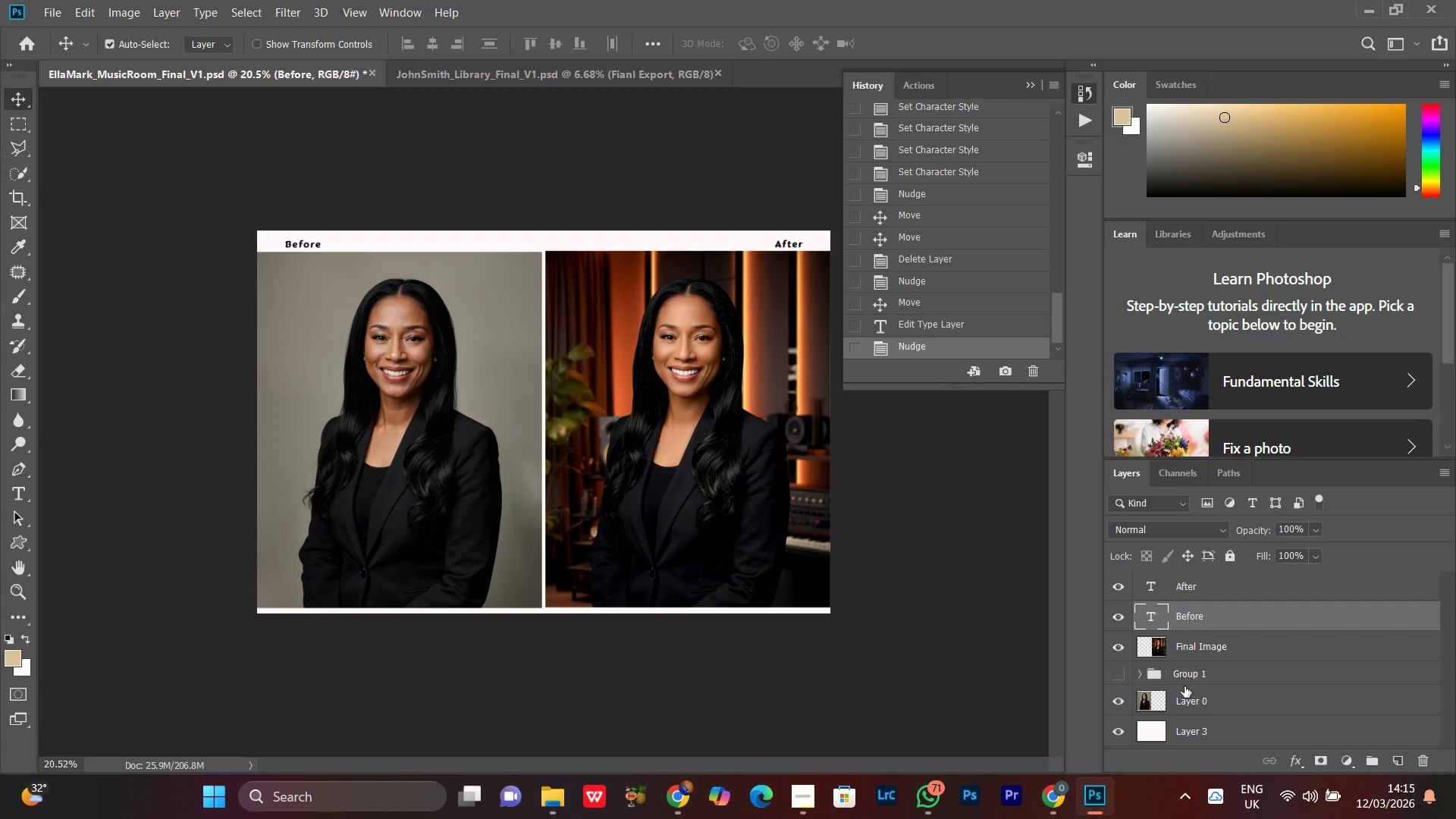 
hold_key(key=ArrowLeft, duration=0.75)
 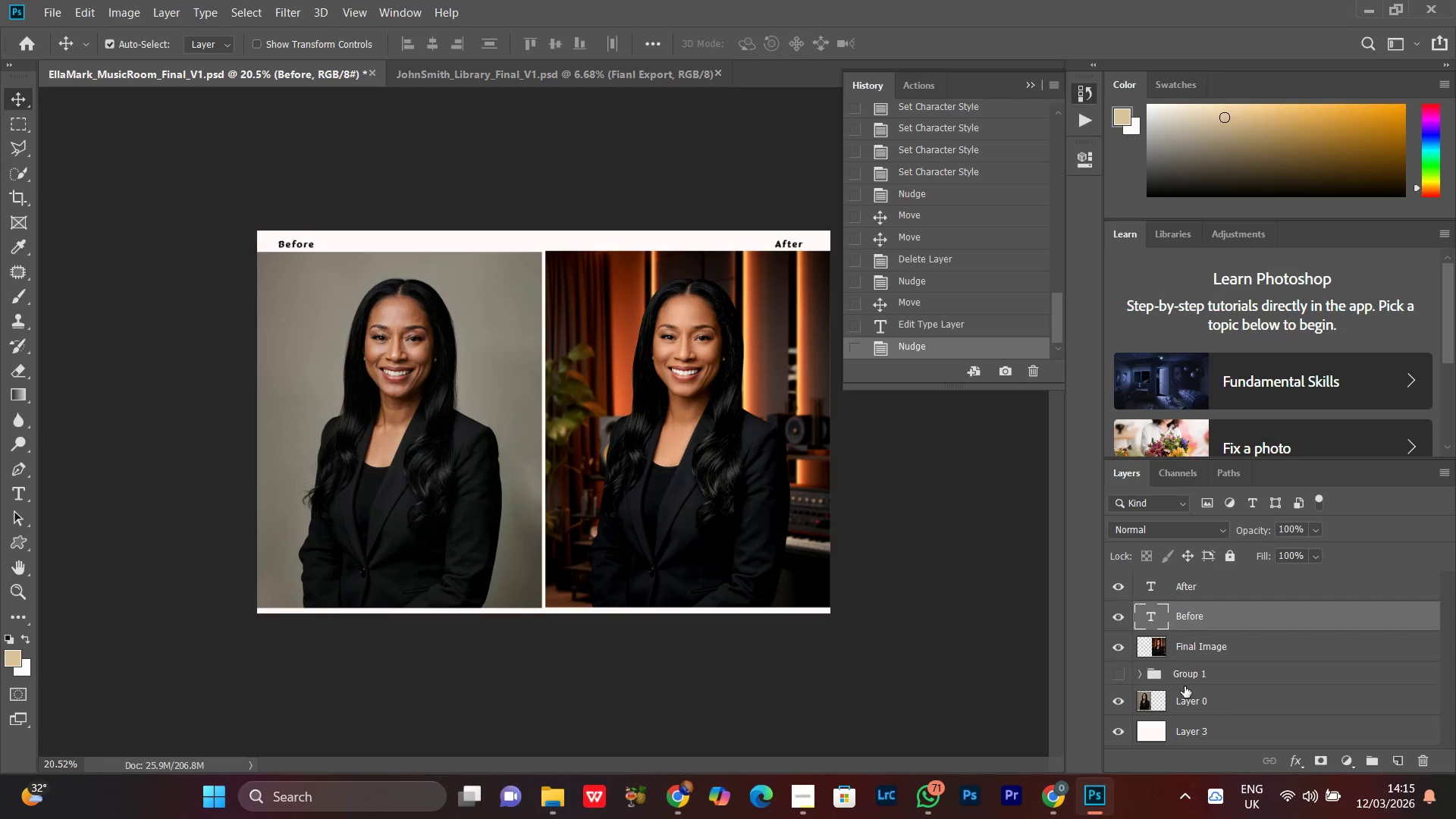 
hold_key(key=ArrowRight, duration=0.59)
 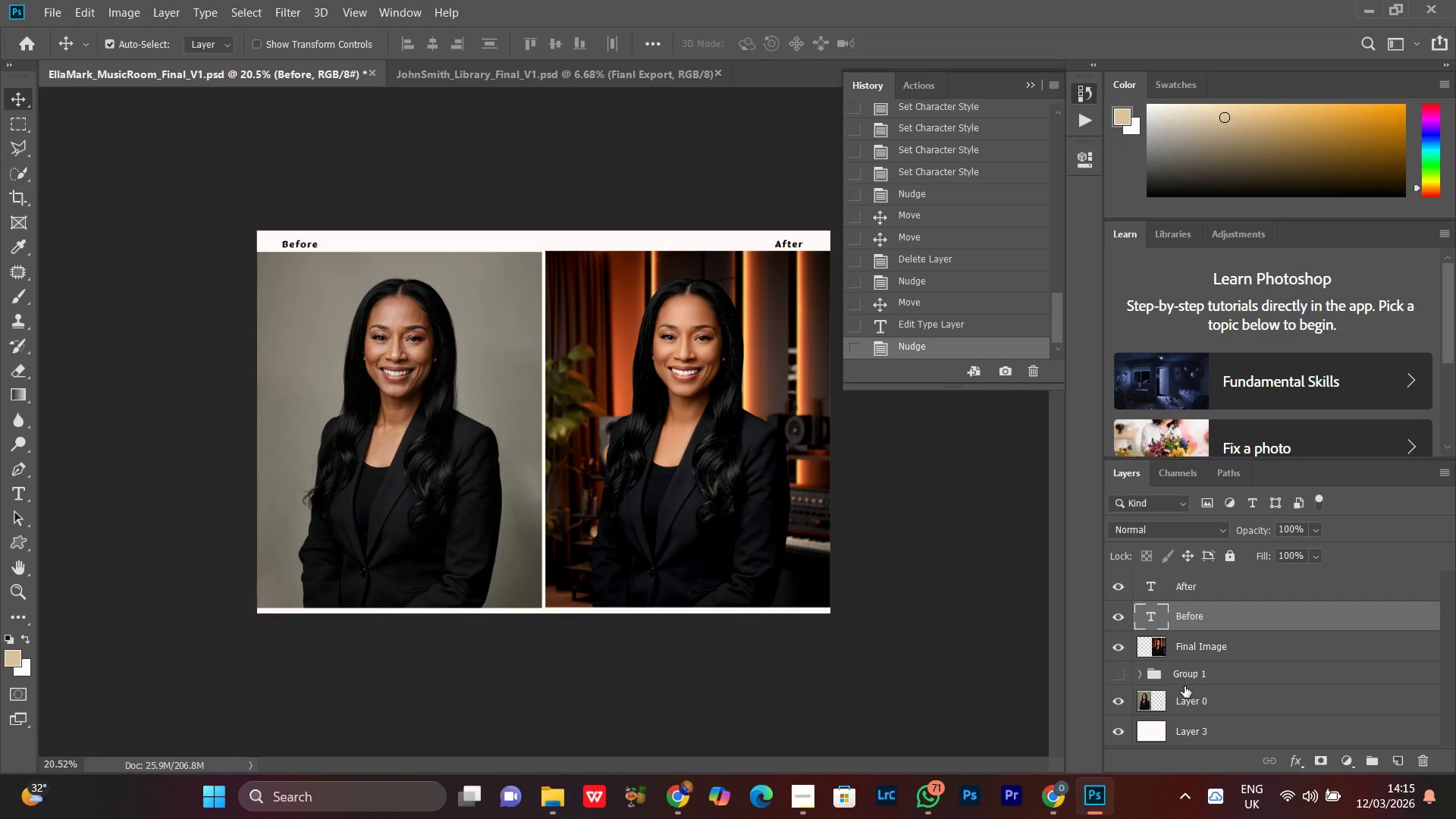 
hold_key(key=ArrowRight, duration=0.41)
 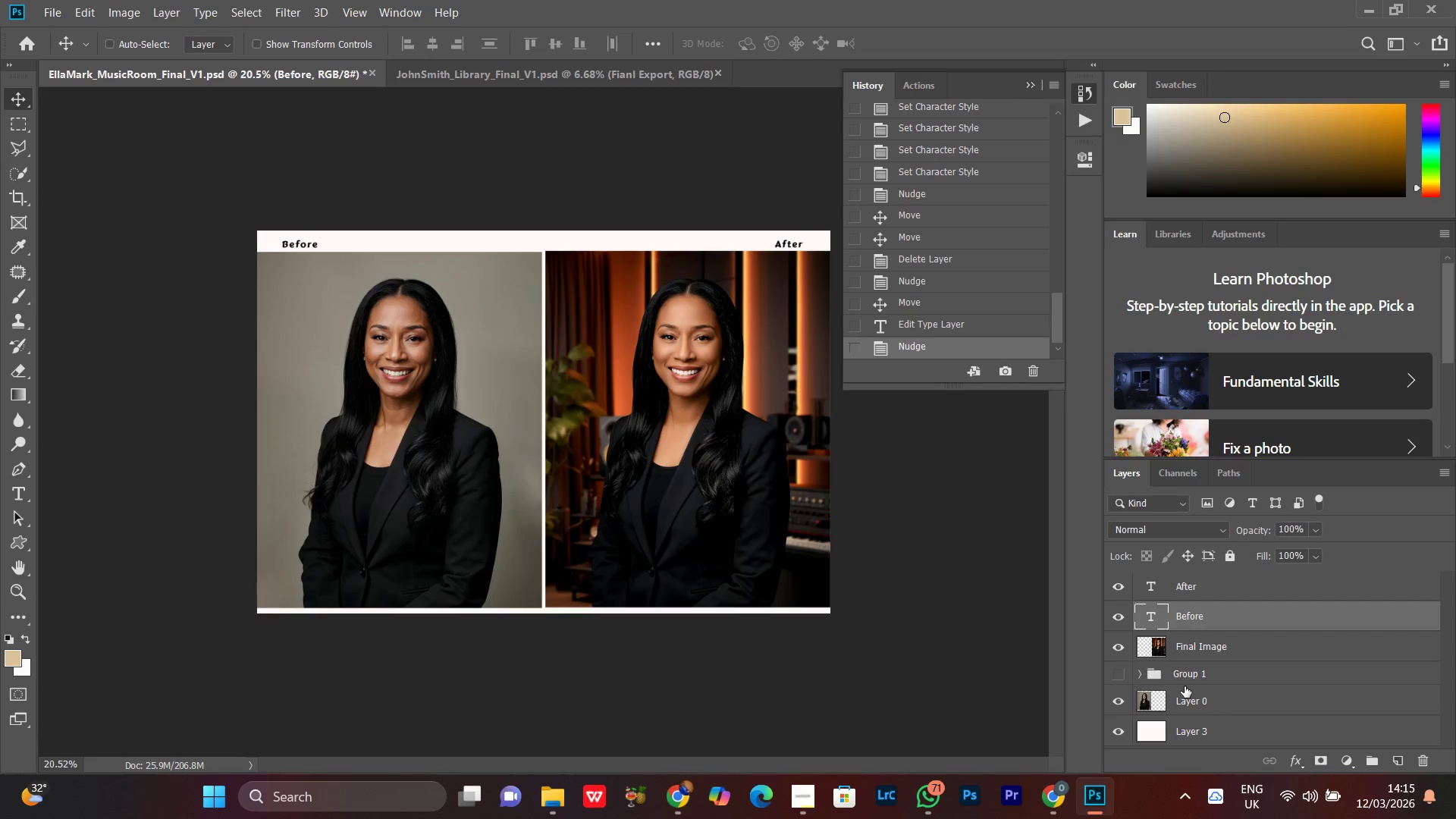 
key(Control+Minus)
 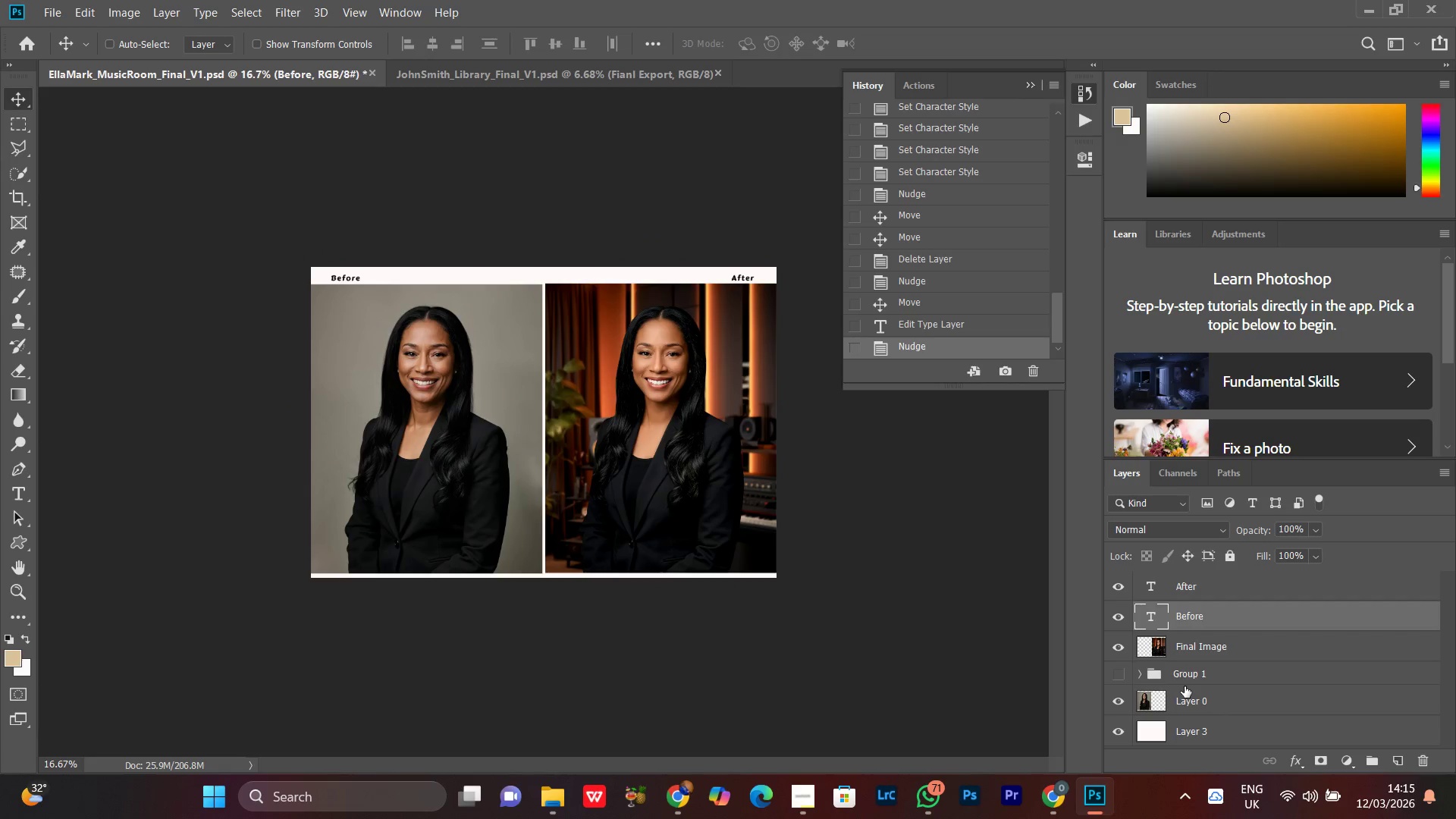 
key(Control+Equal)
 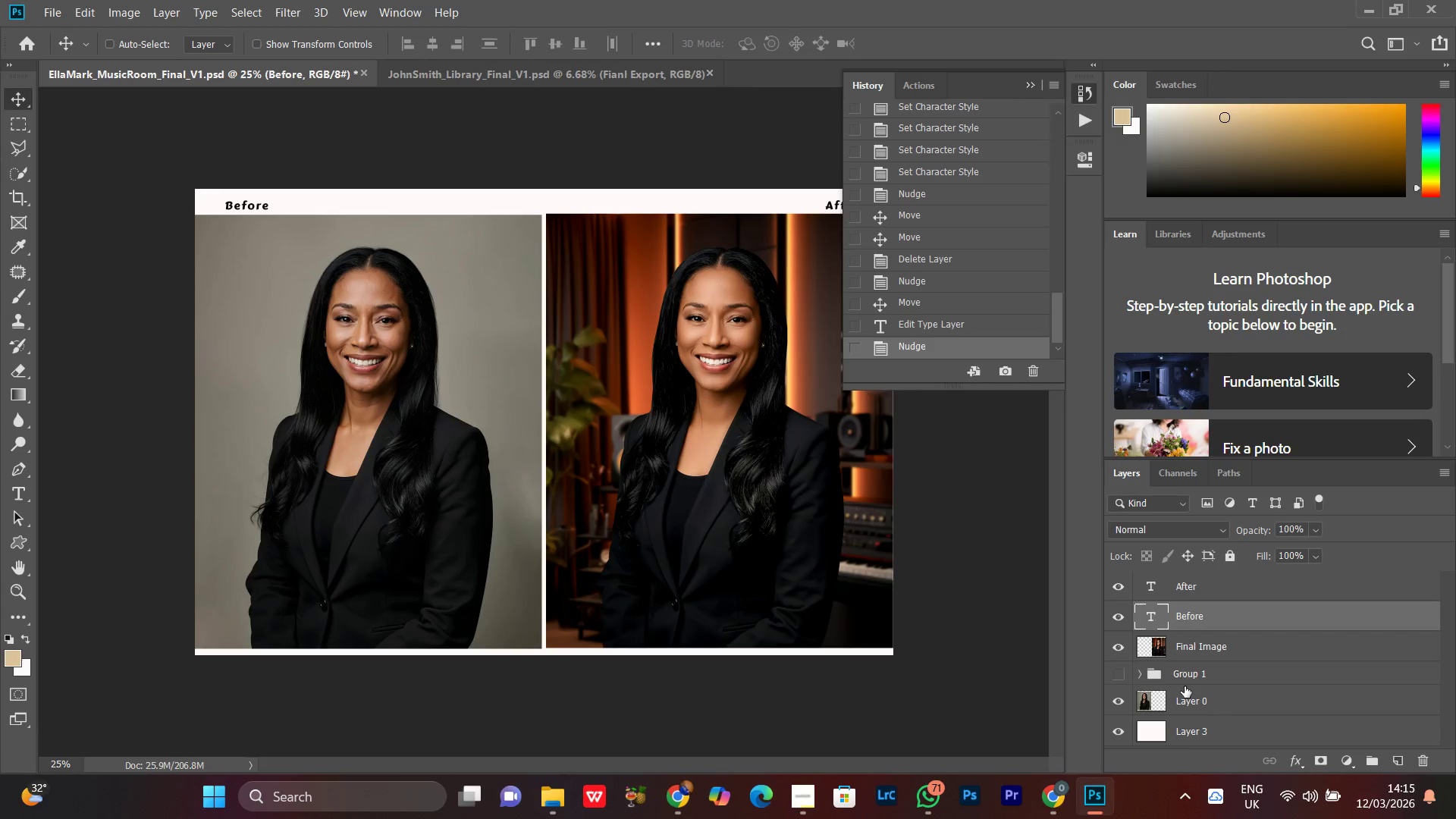 
key(Control+Minus)
 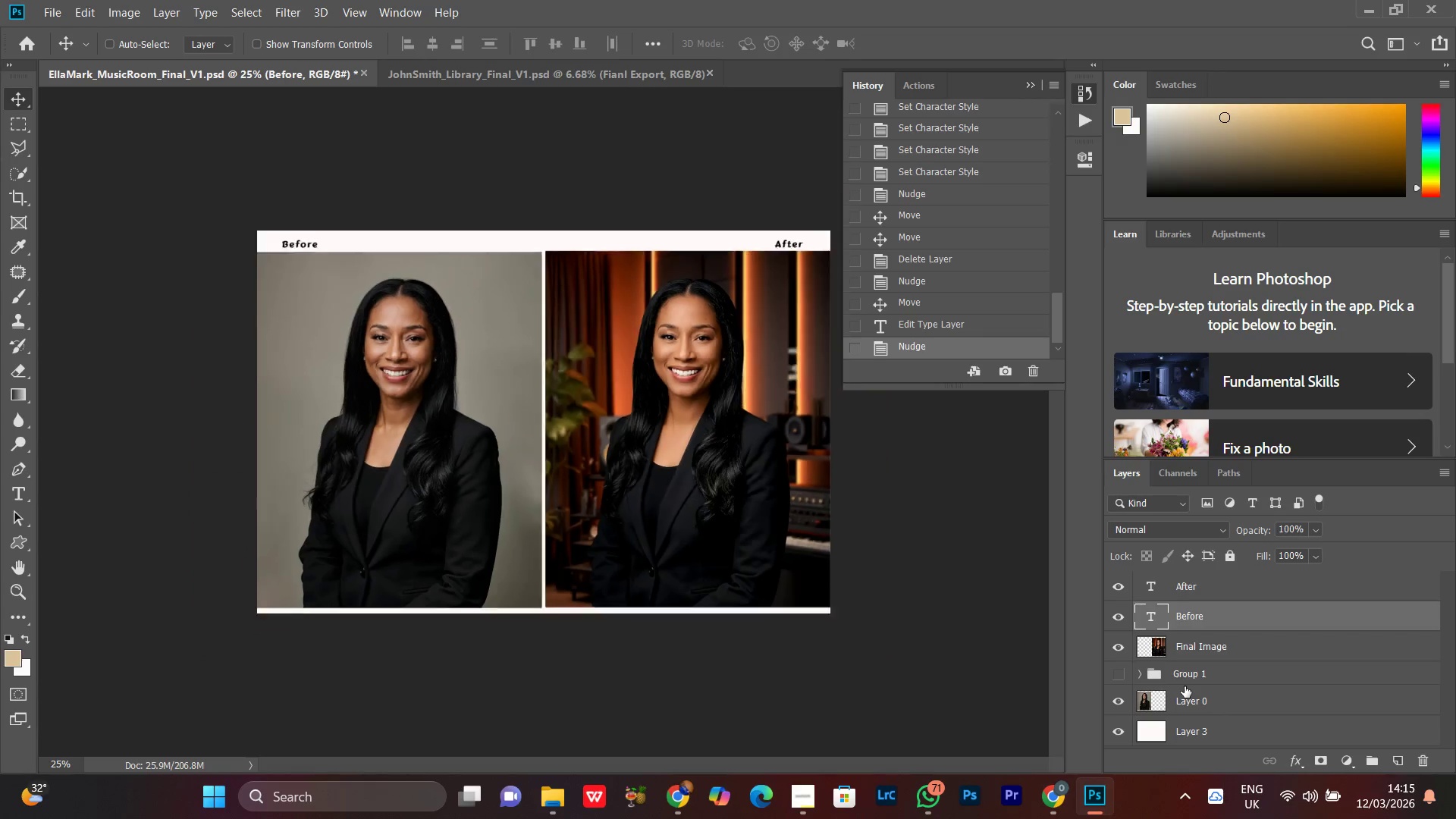 
key(Control+Equal)
 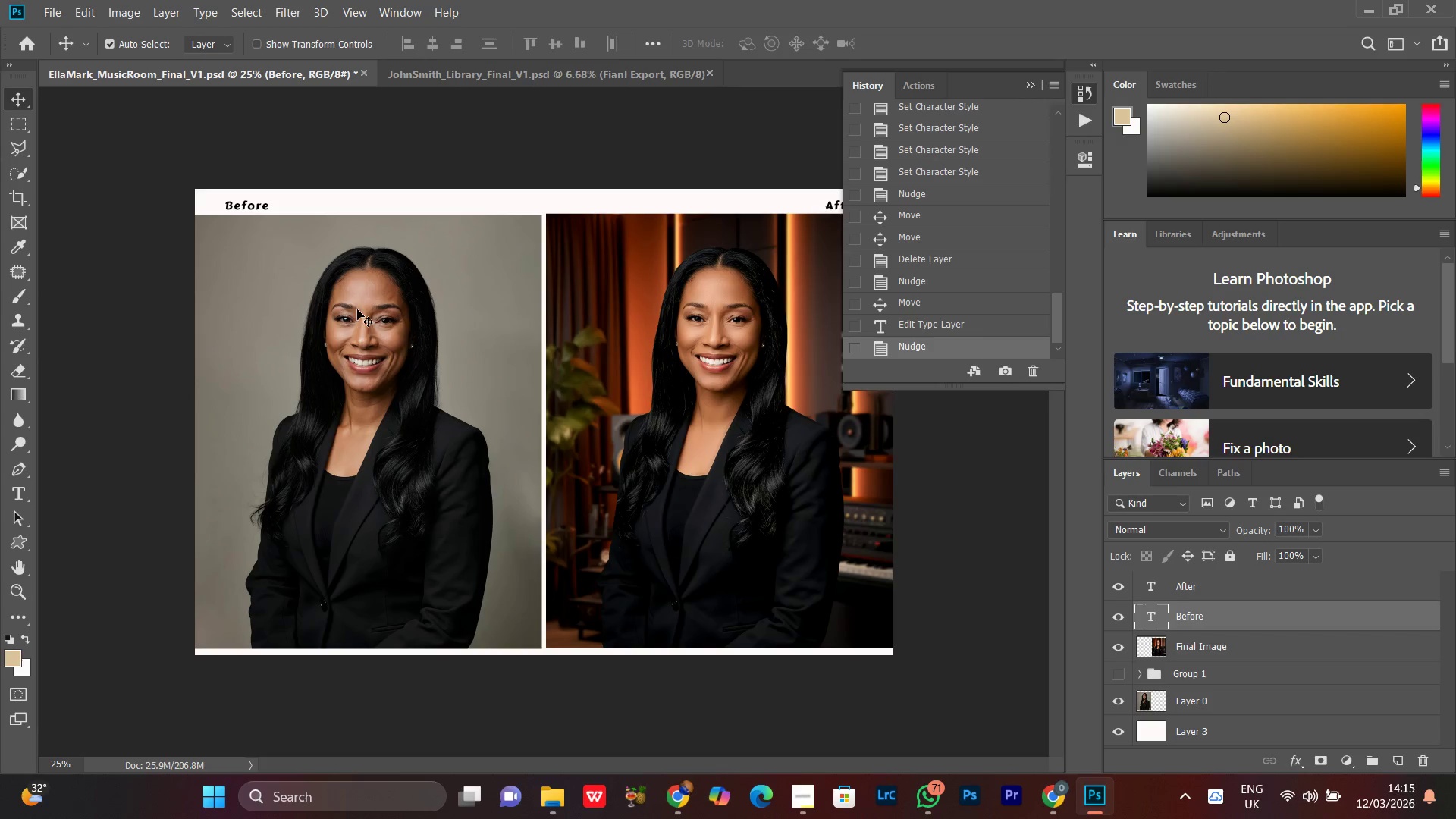 
key(Control+Minus)
 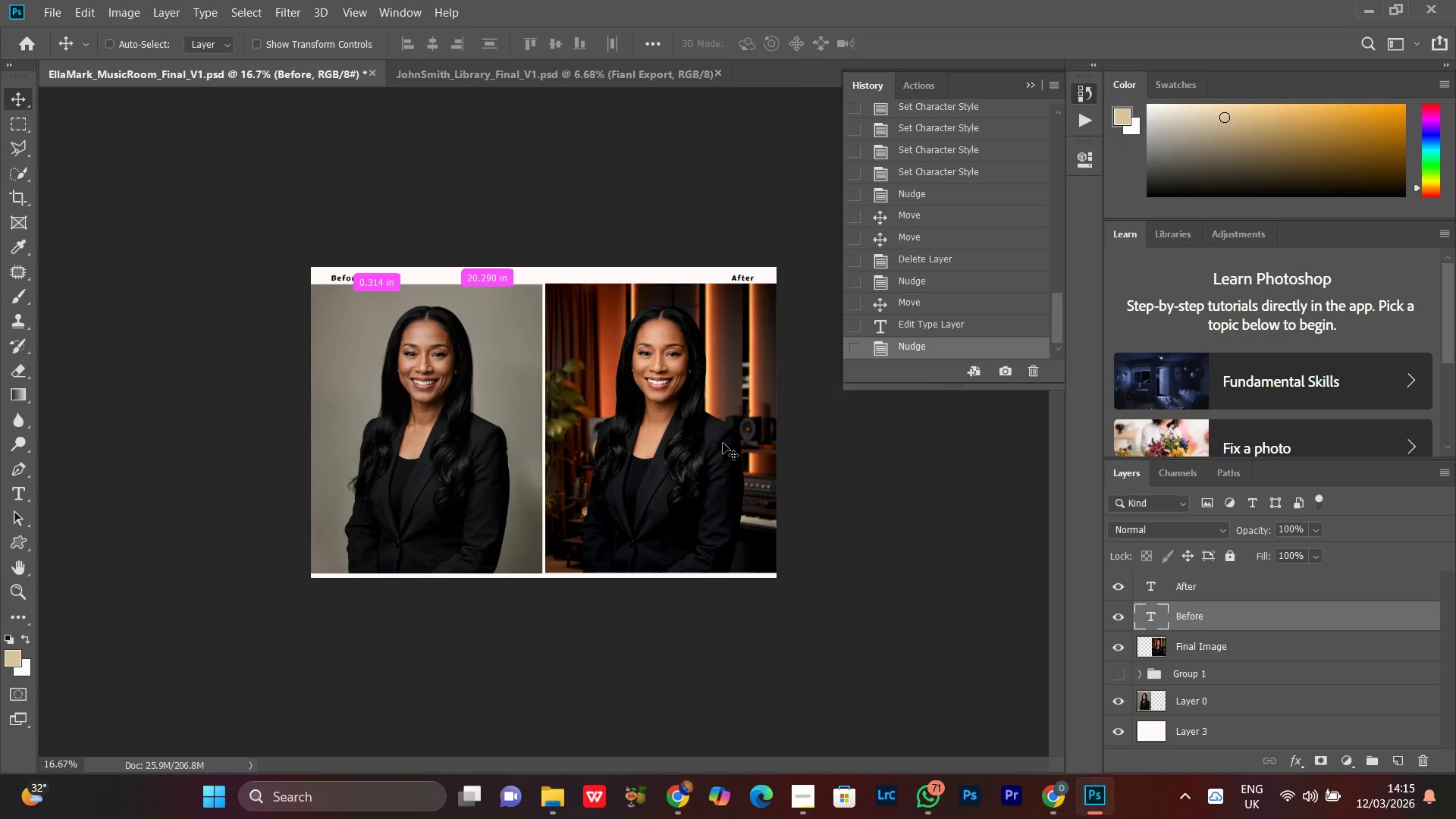 
key(Control+Minus)
 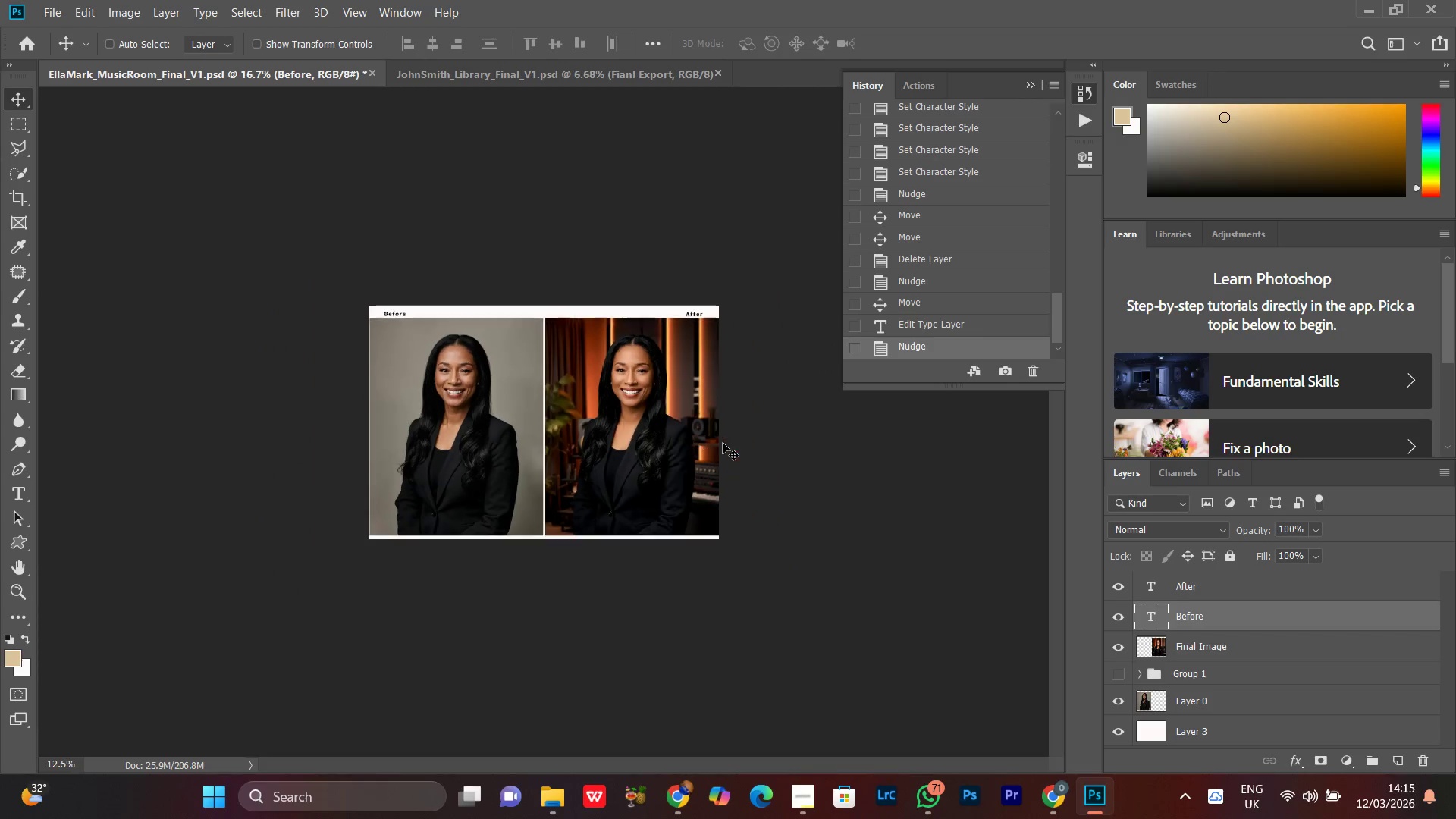 
key(Control+Equal)
 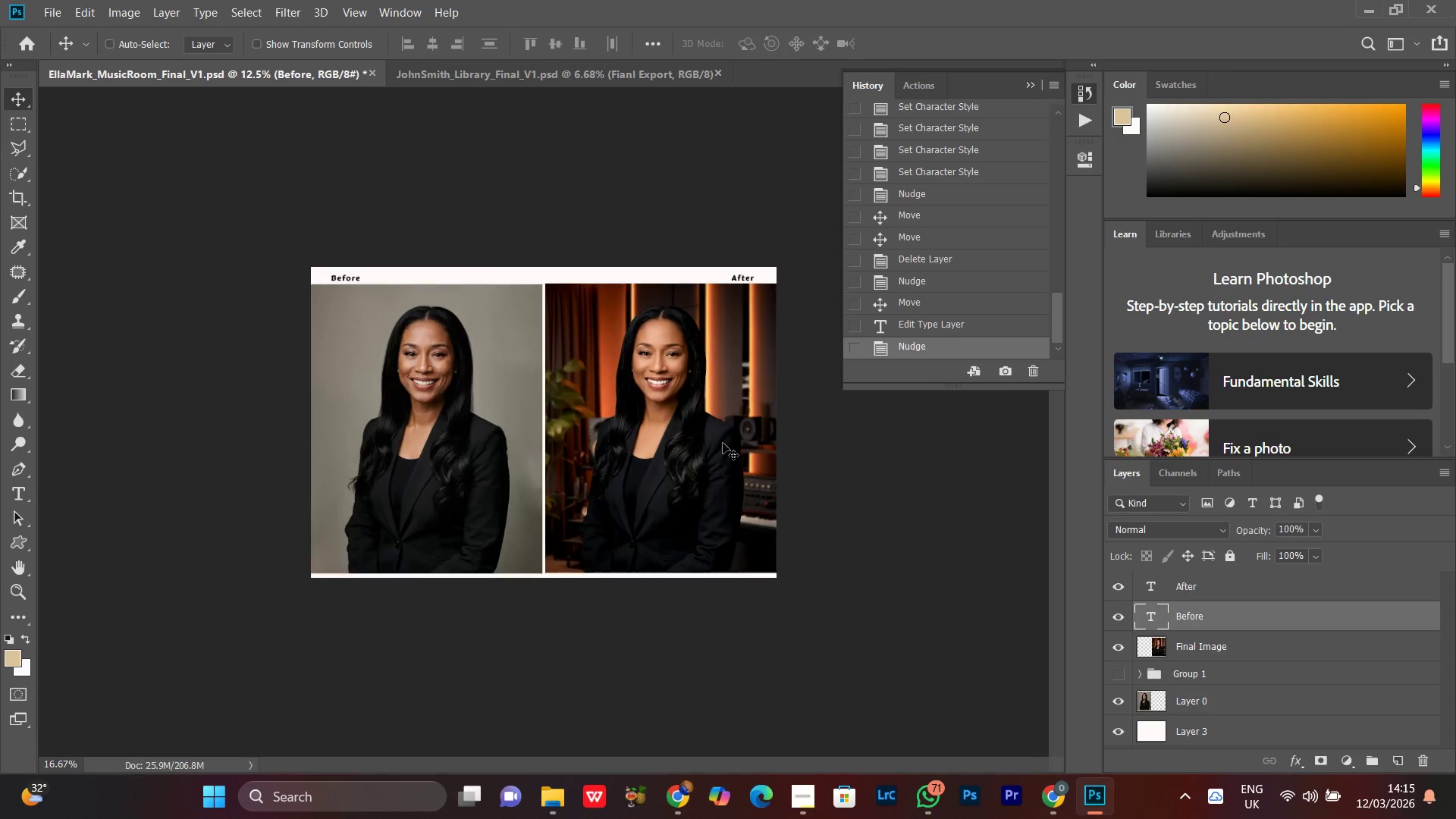 
key(Control+Equal)
 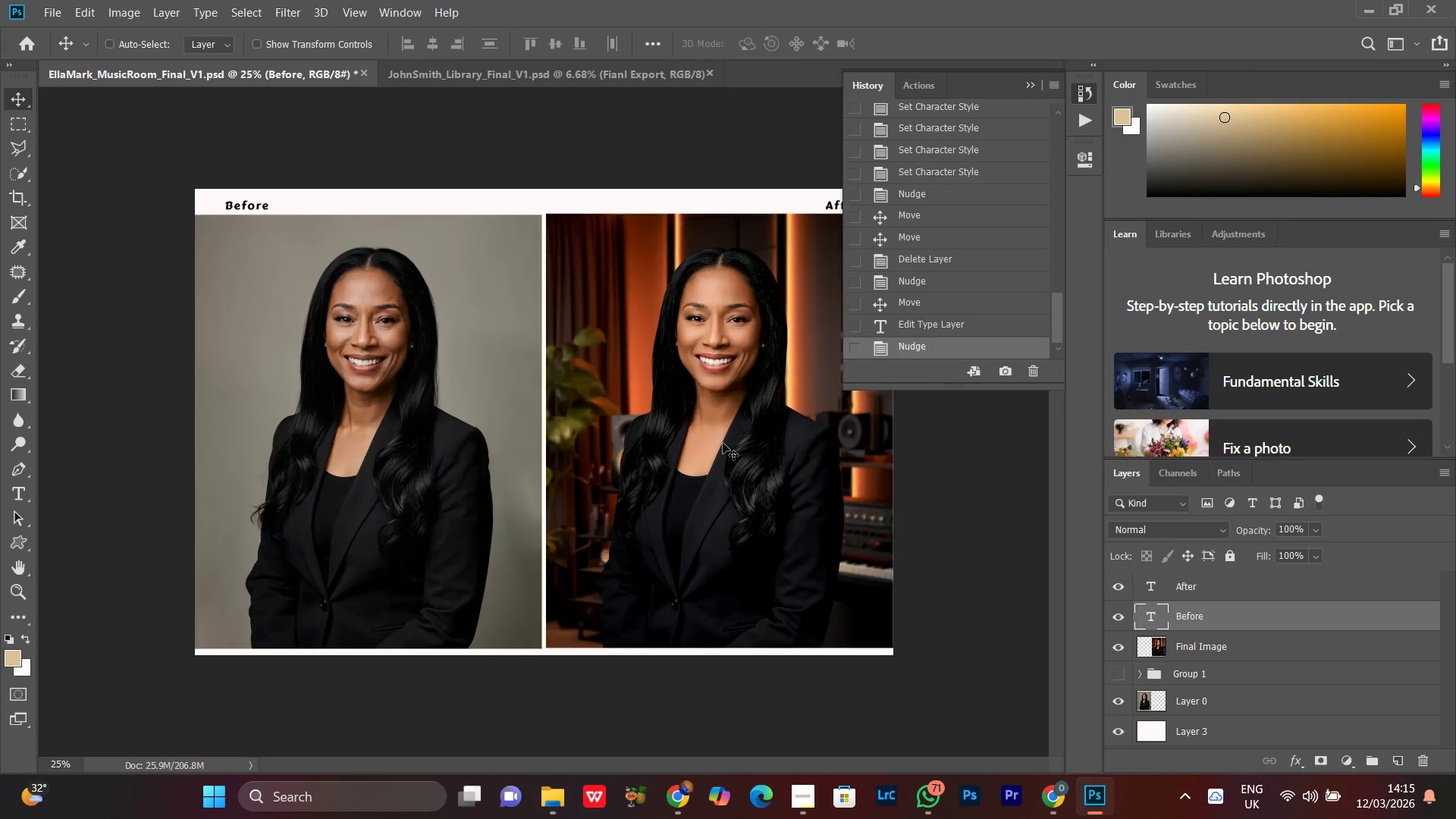 
key(Control+Equal)
 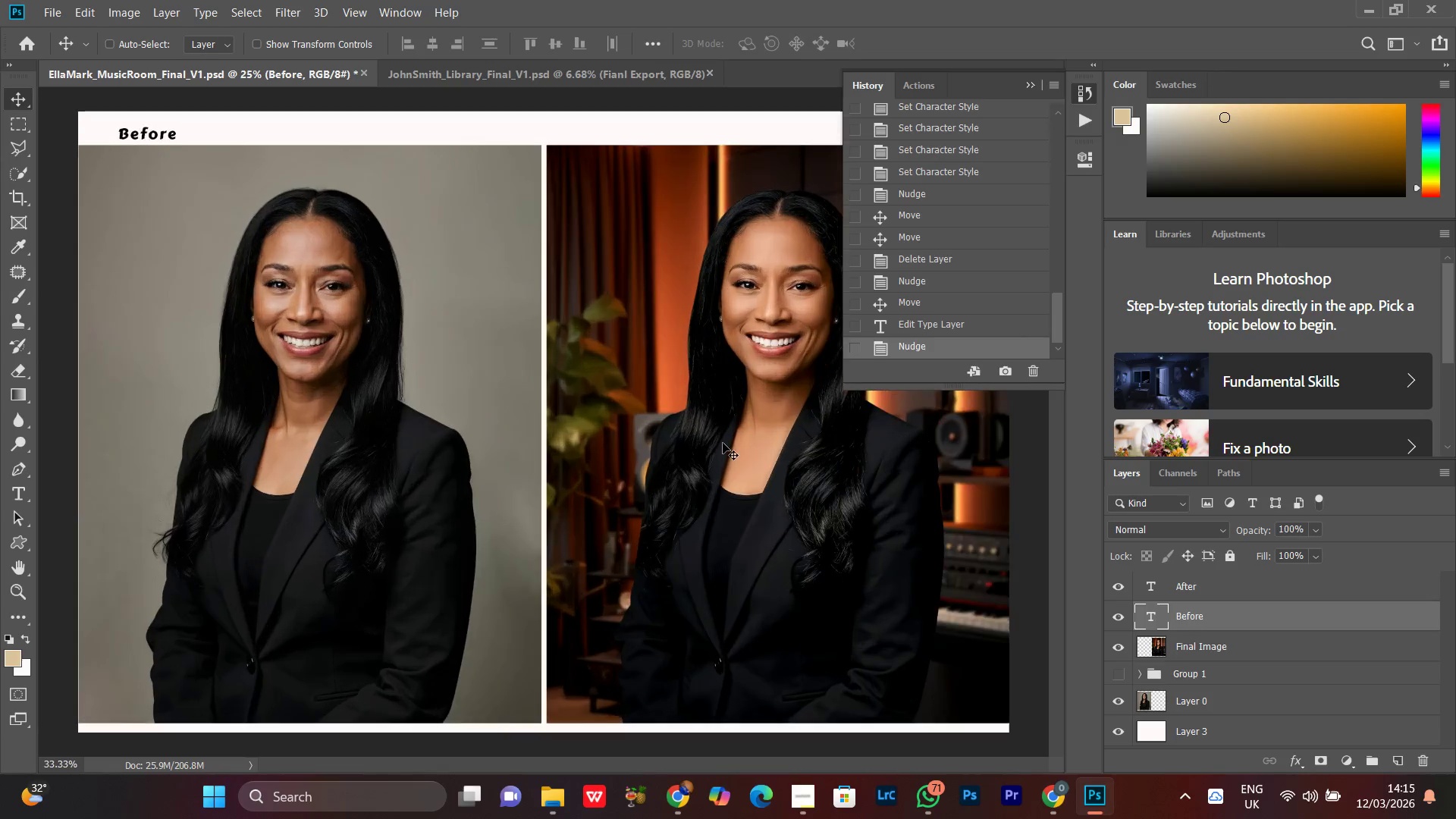 
key(Control+Minus)
 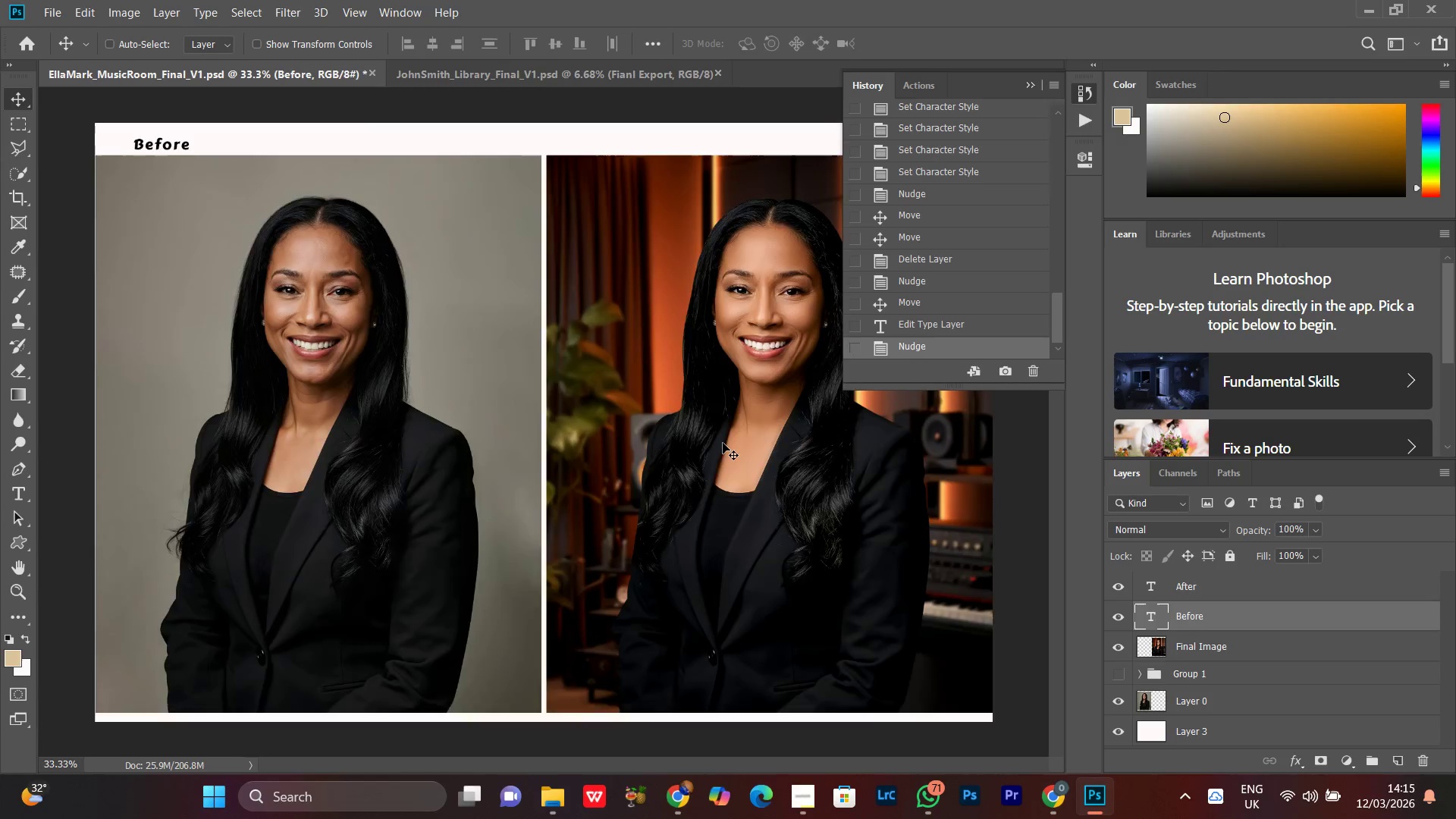 
key(Control+Minus)
 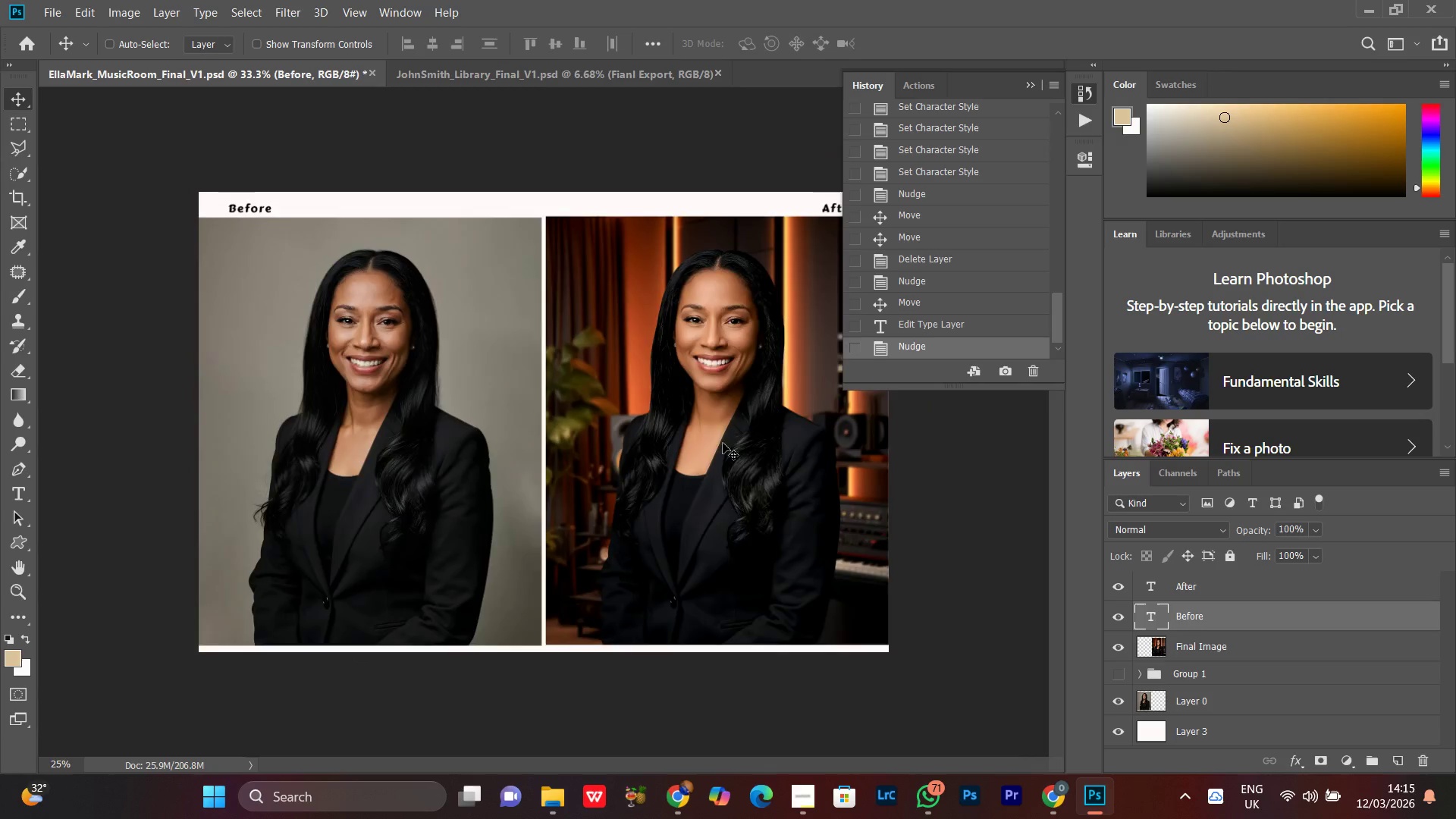 
key(Control+Minus)
 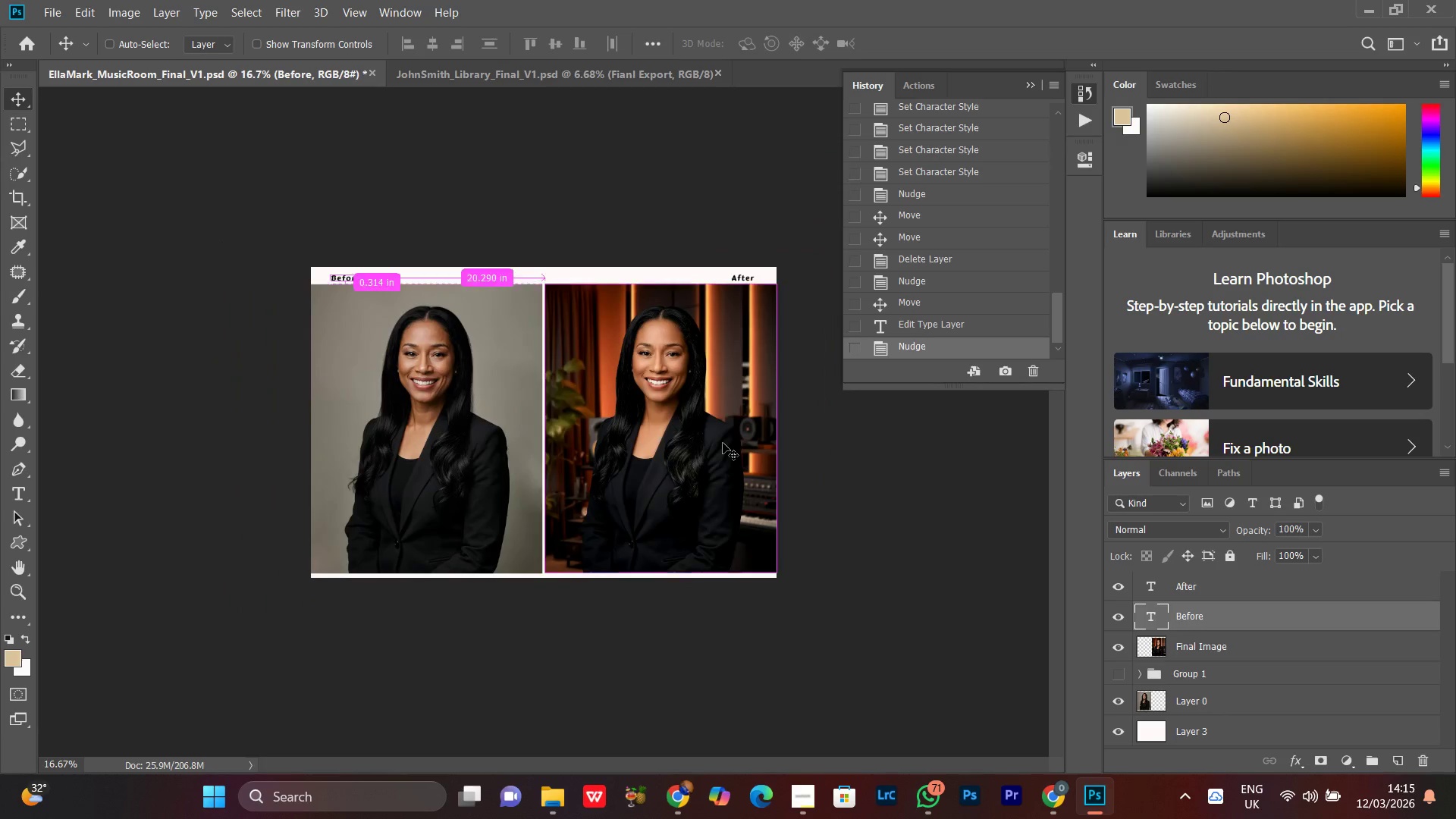 
key(Control+Equal)
 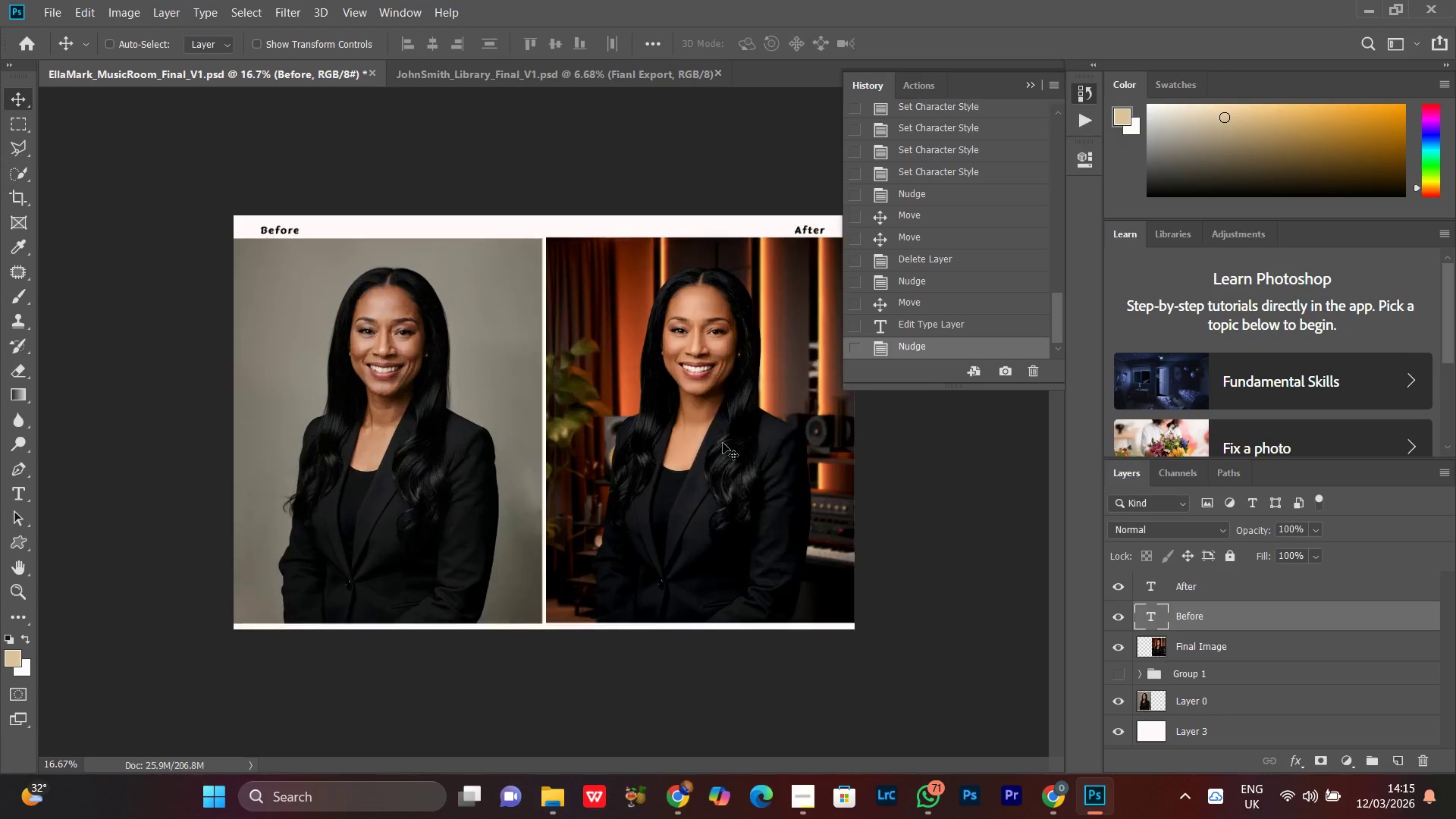 
key(Control+Equal)
 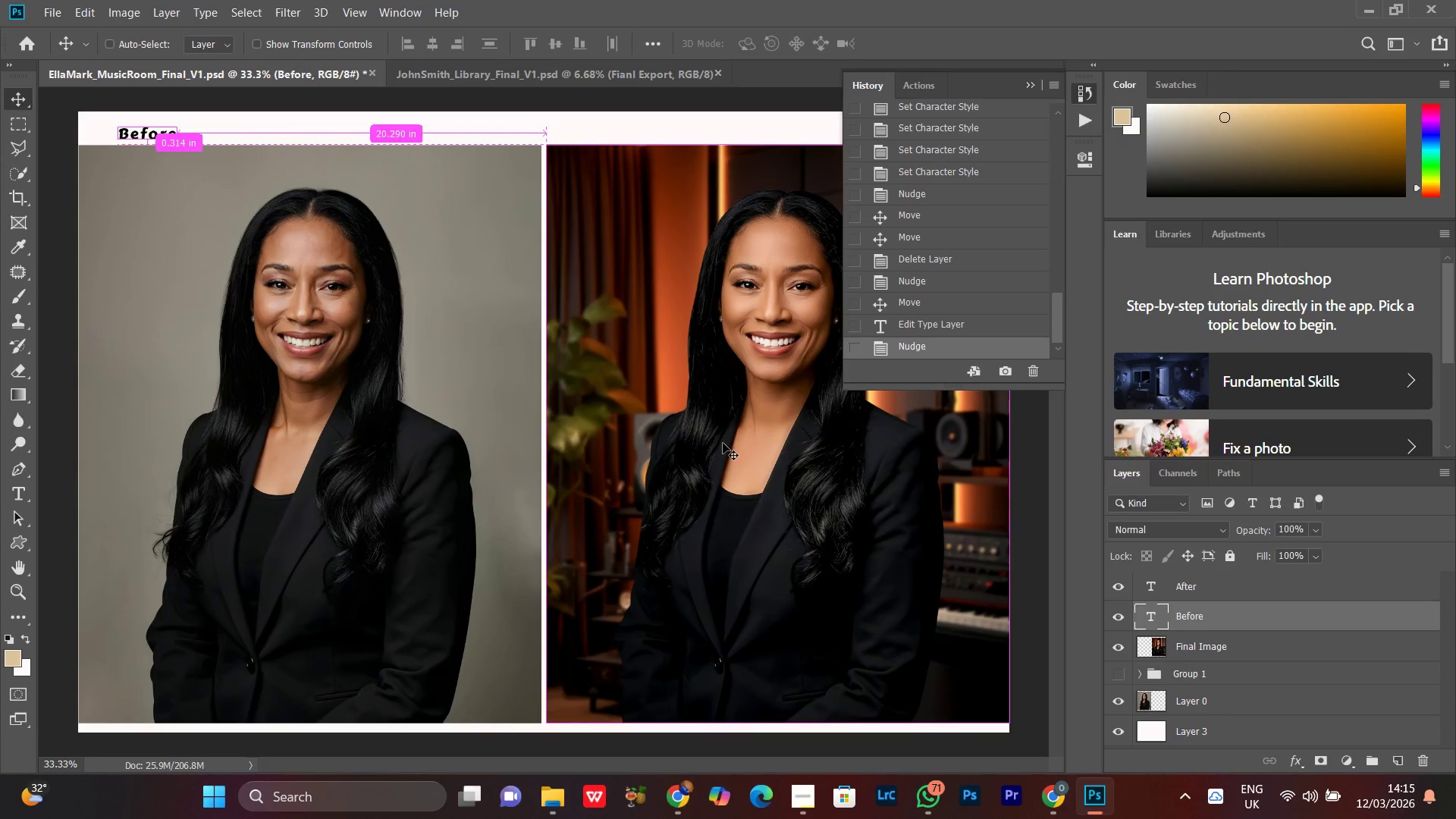 
key(Control+Equal)
 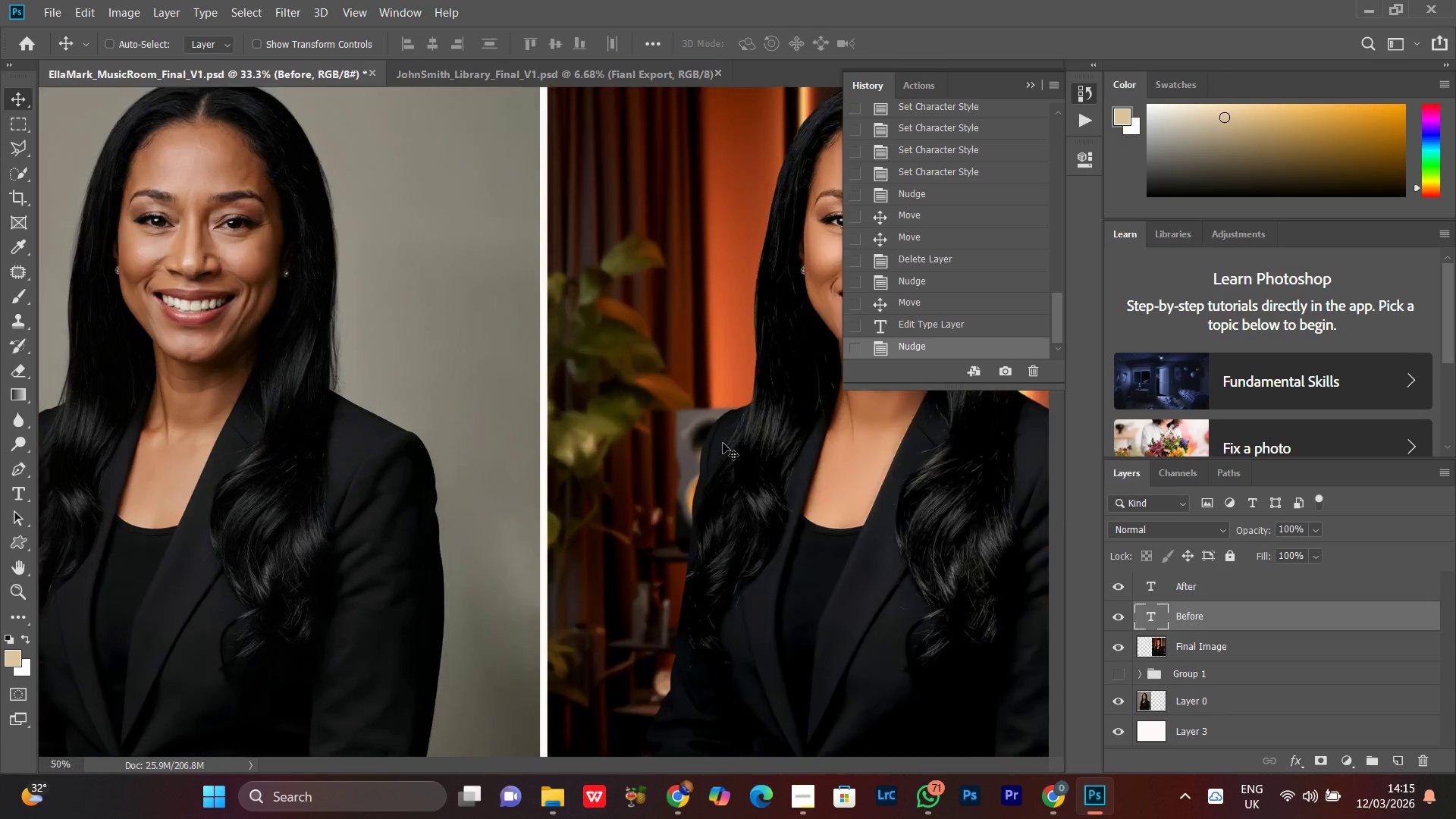 
key(Control+Minus)
 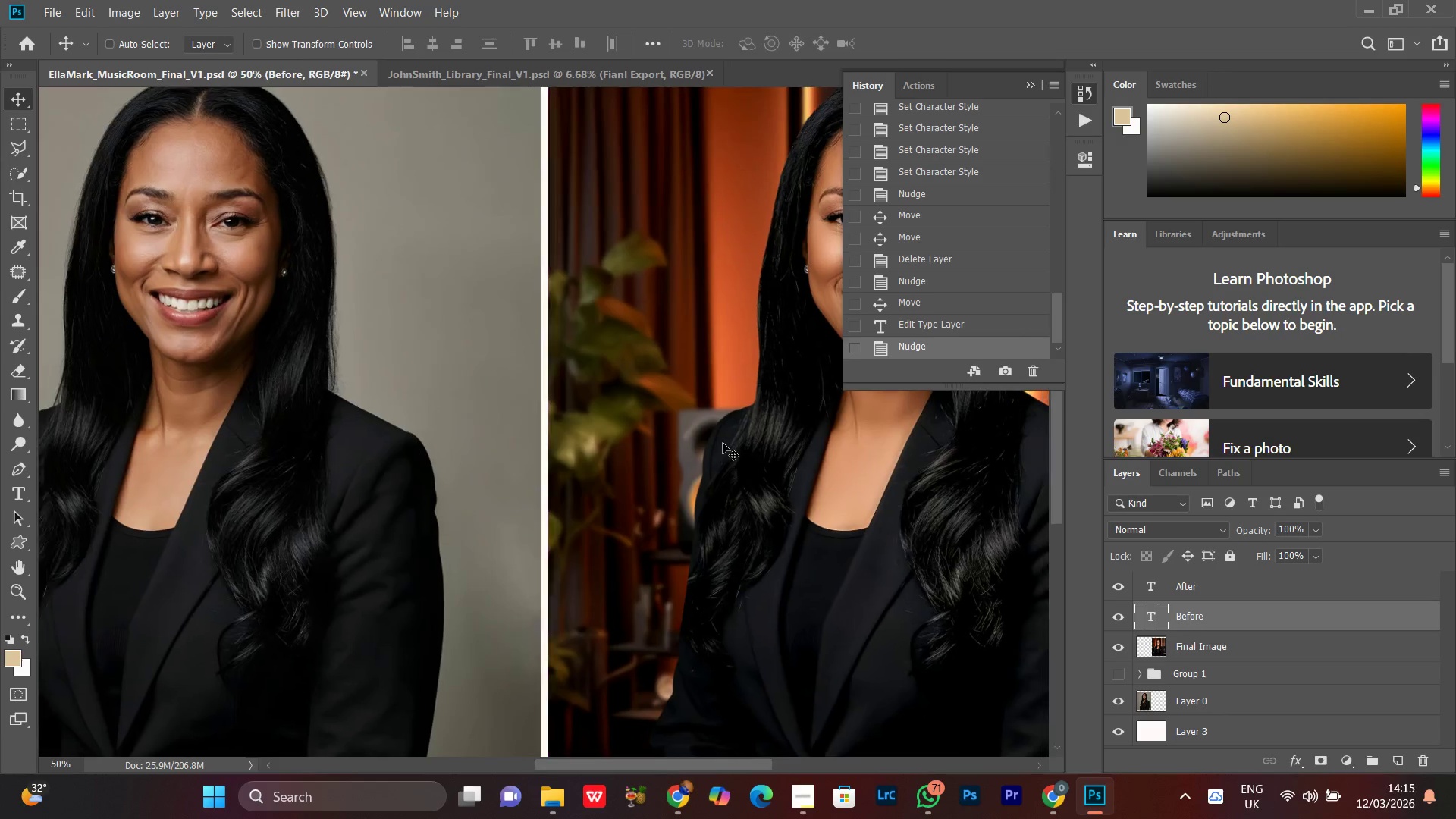 
key(Control+Minus)
 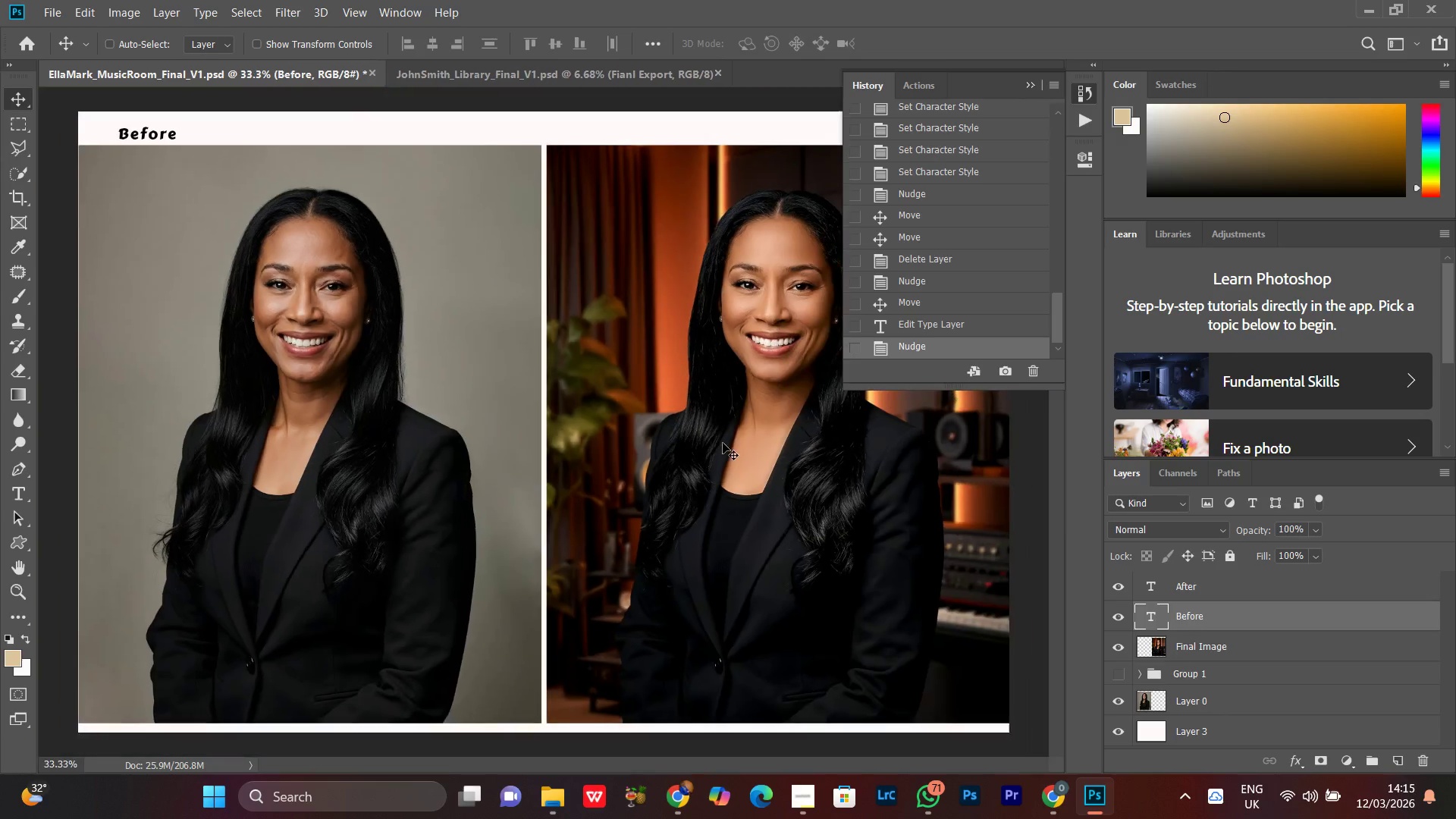 
key(Control+Minus)
 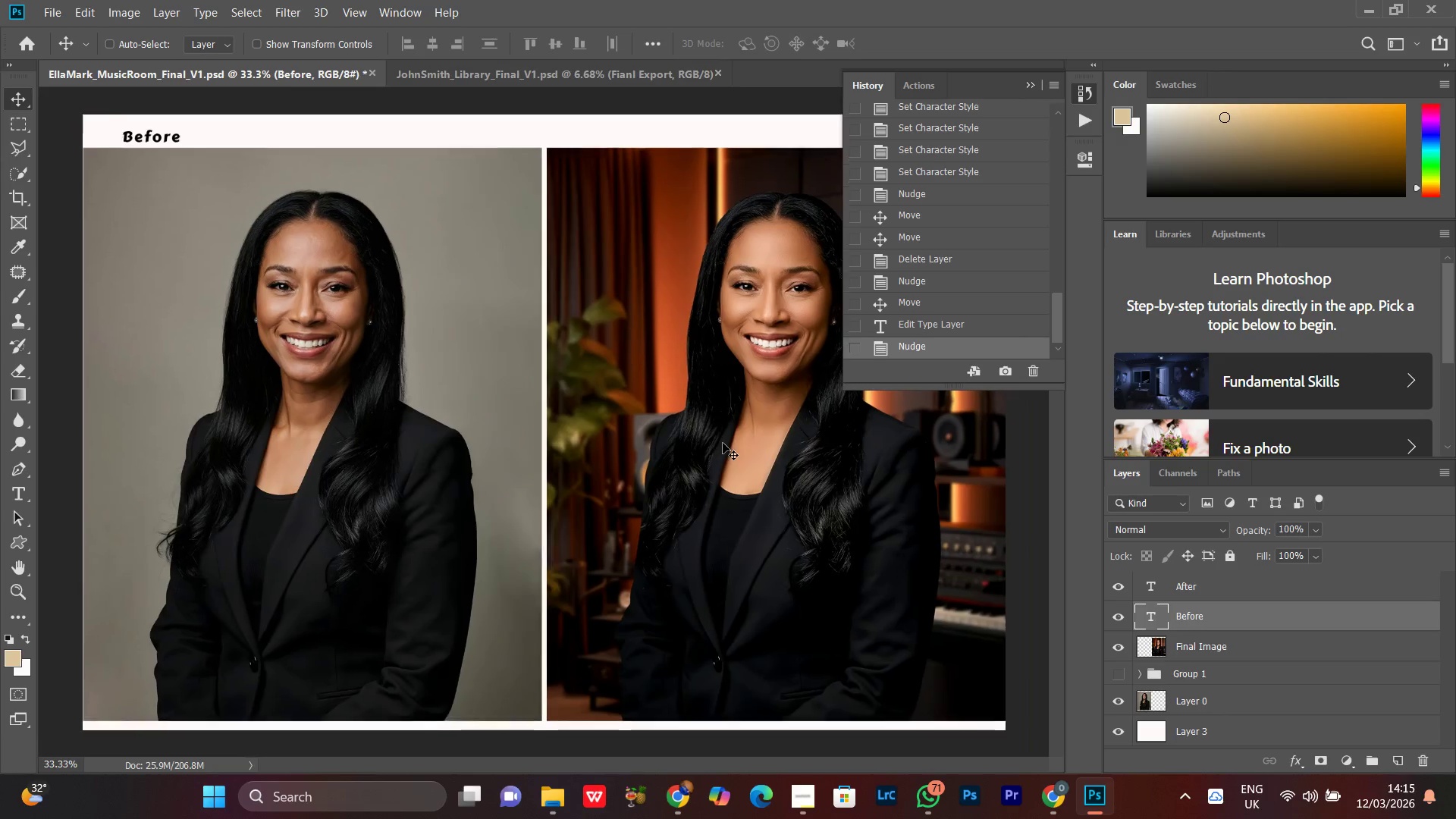 
key(Control+Minus)
 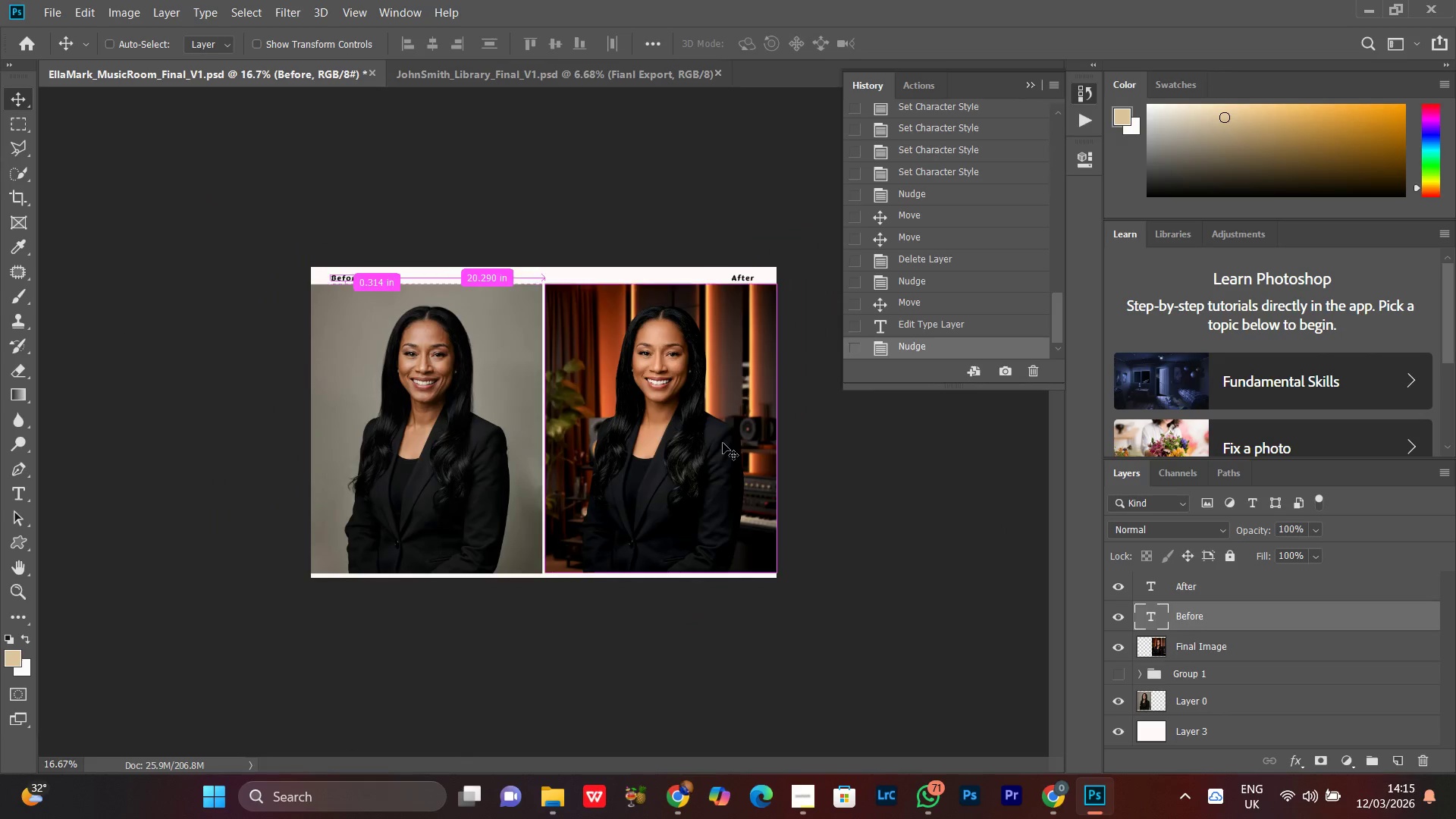 
key(Control+Equal)
 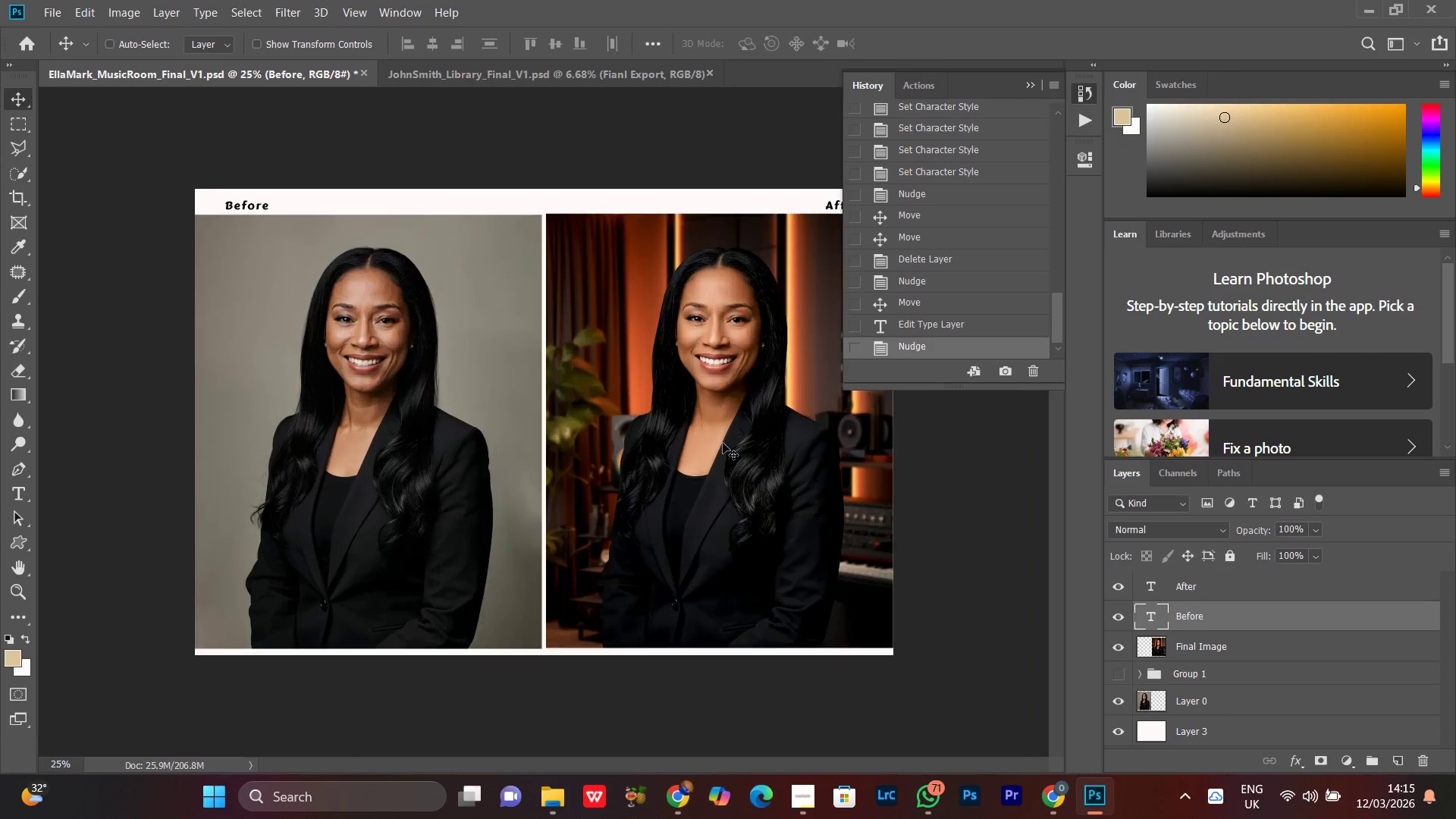 
key(Control+Minus)
 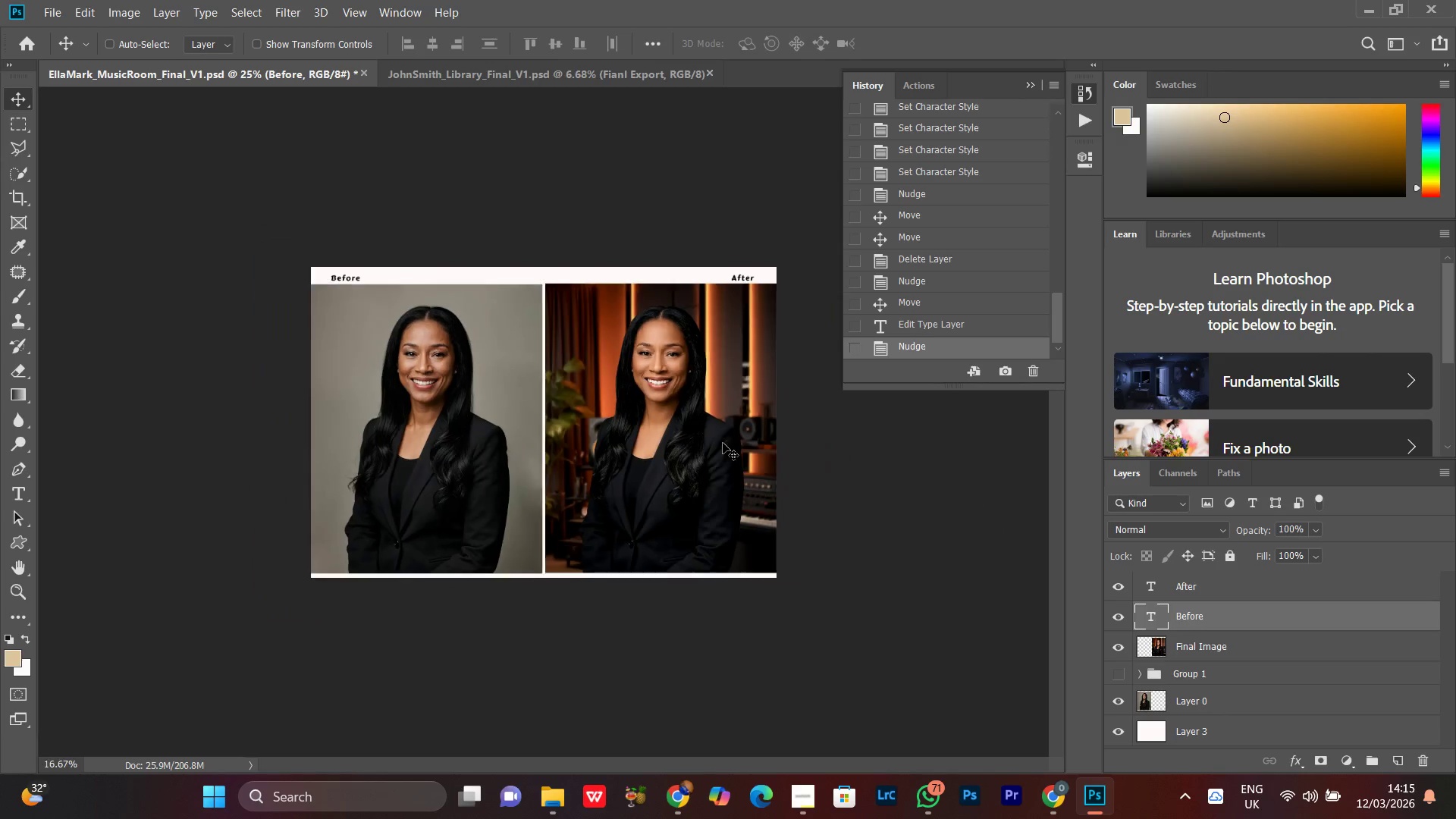 
key(Control+Equal)
 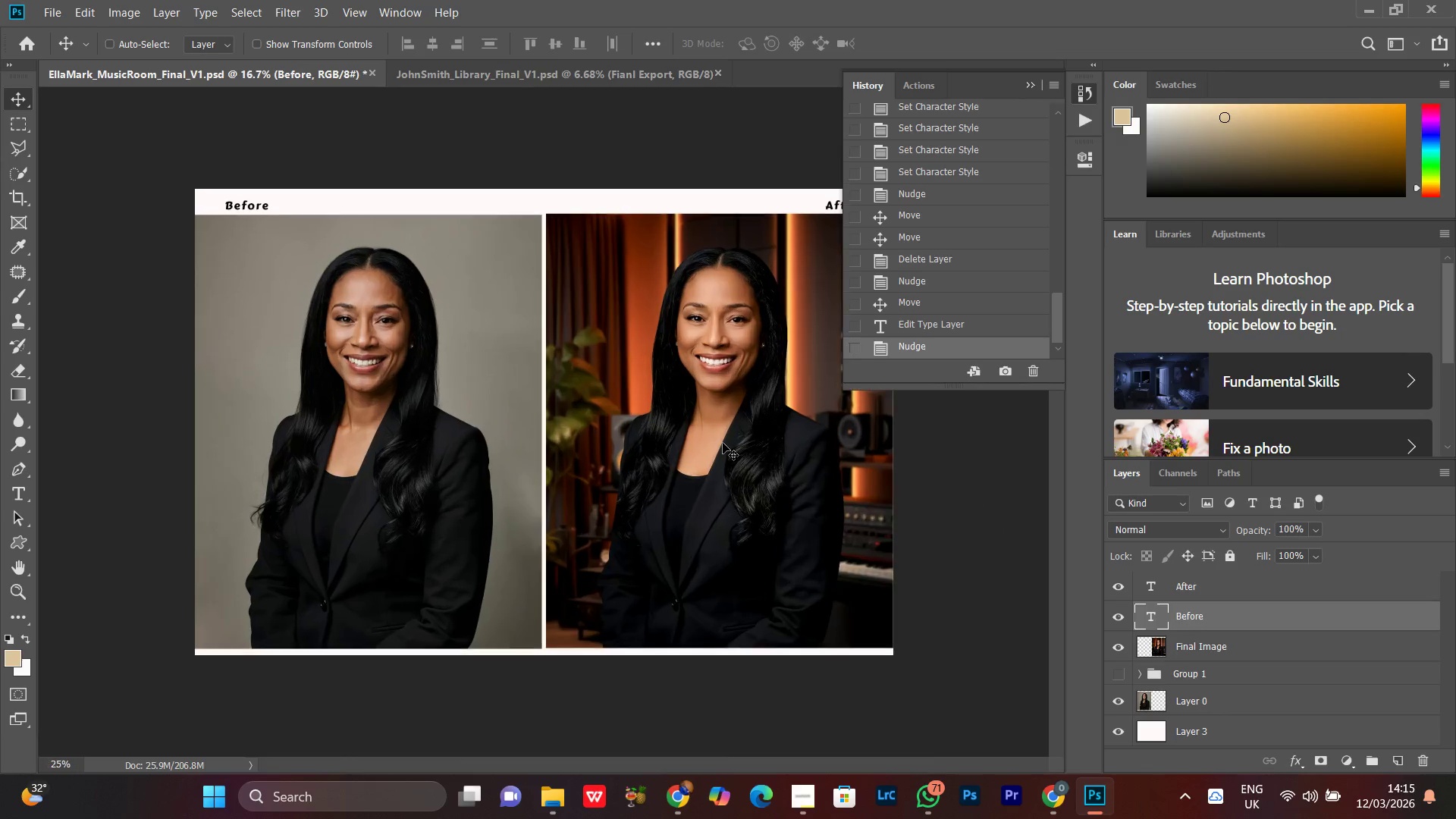 
key(Control+Minus)
 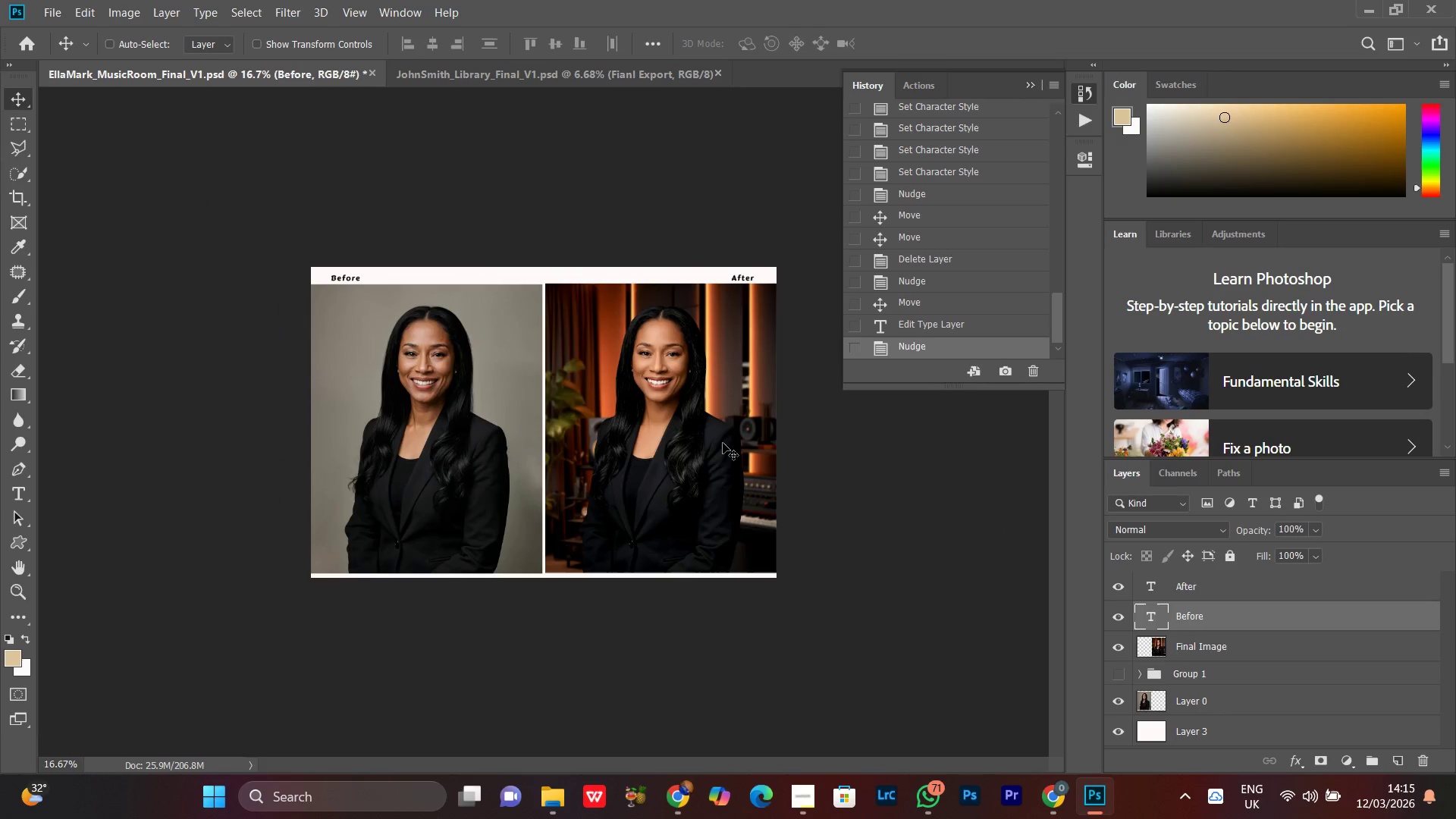 
key(Control+Equal)
 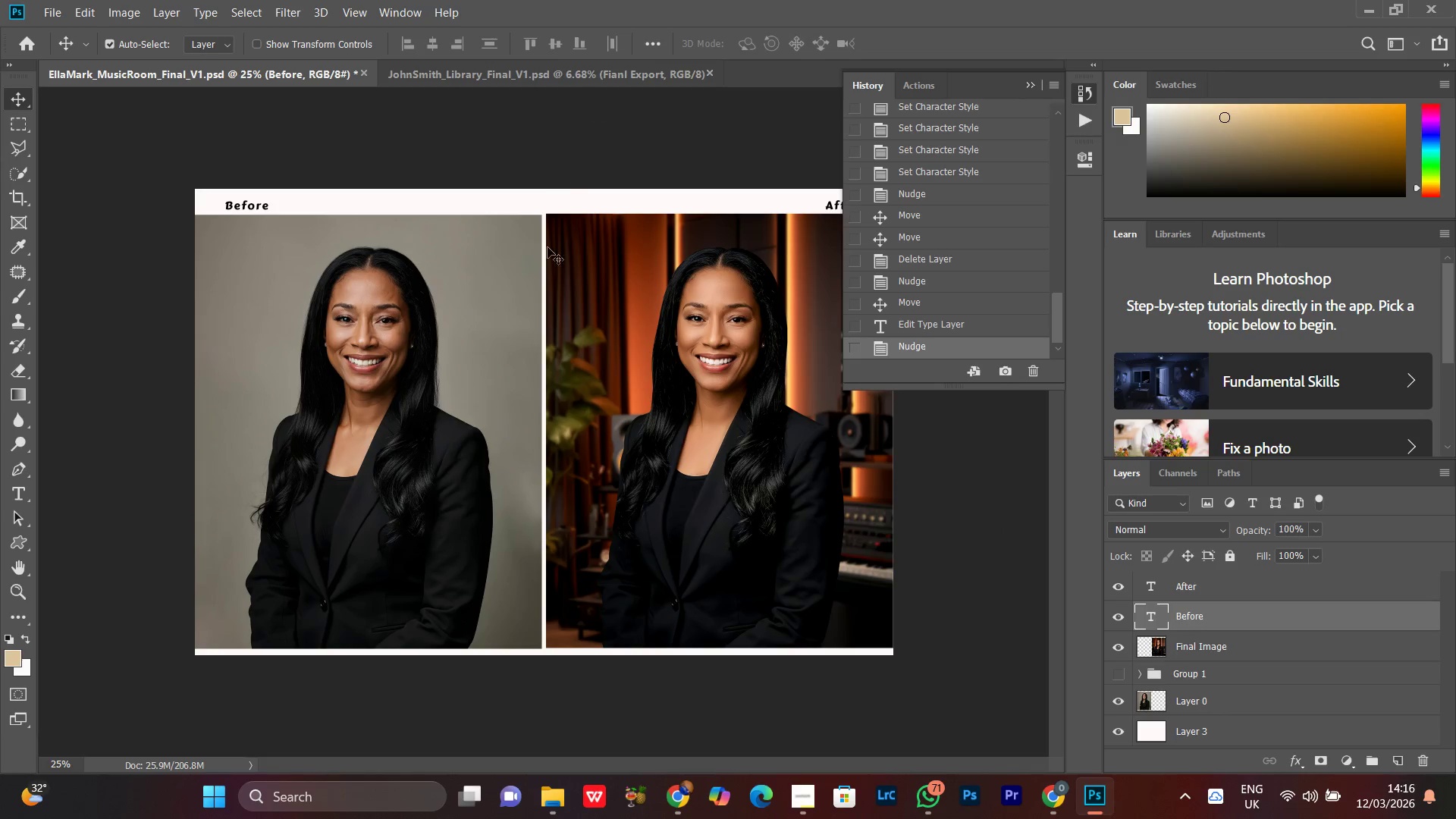 
key(Alt+Control+Shift+S)
 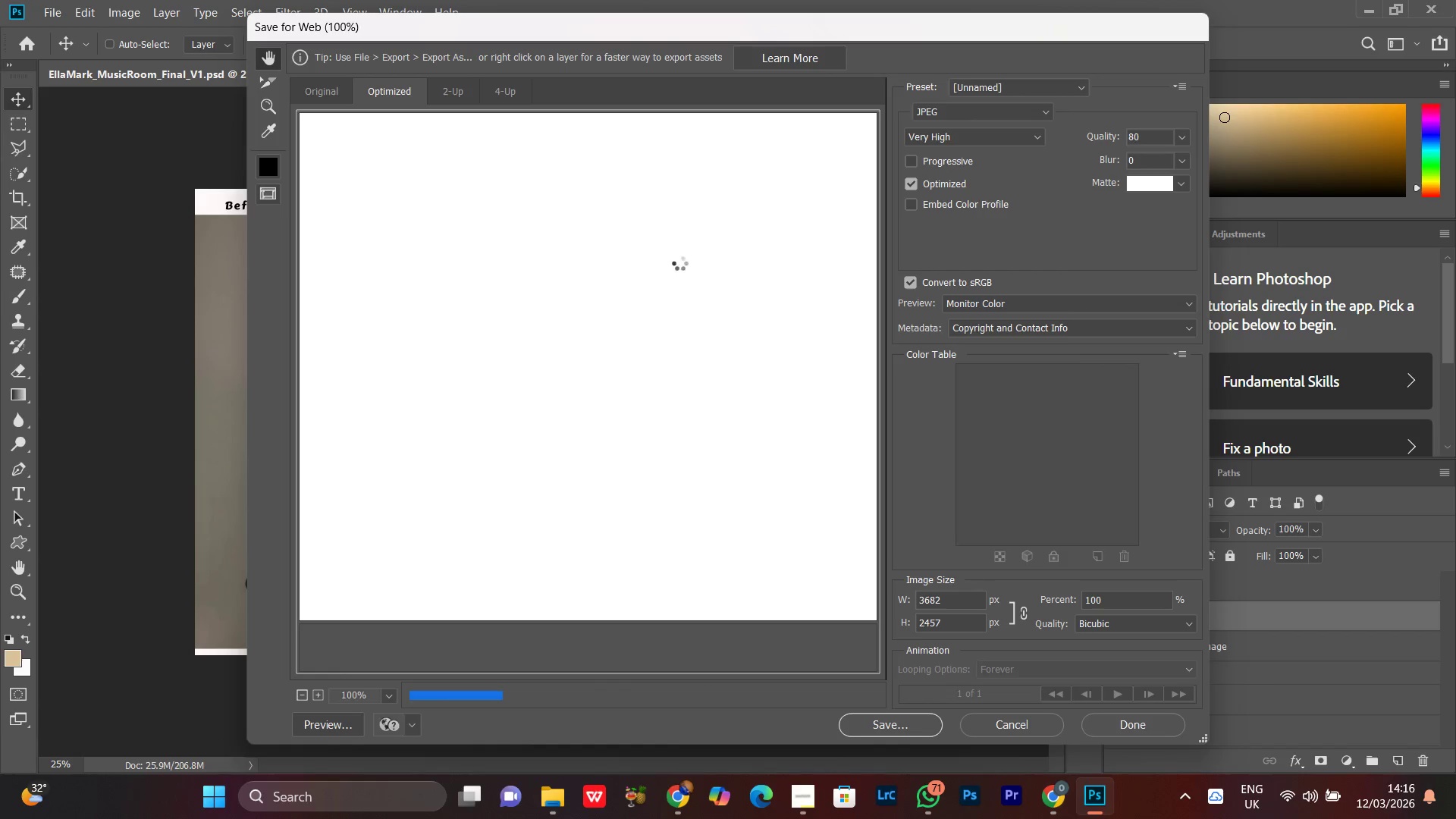 
left_click([622, 411])
 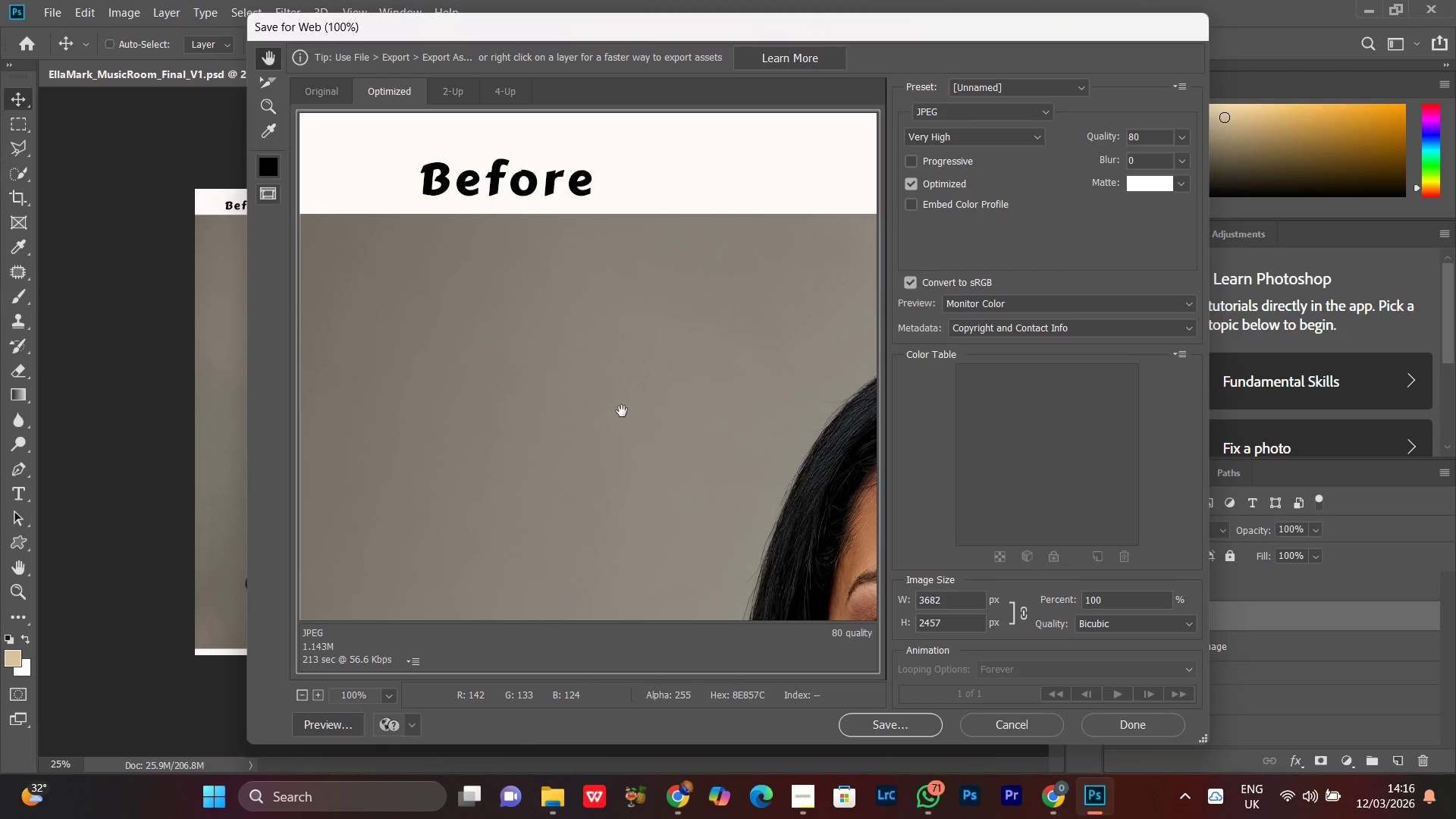 
key(Control+Minus)
 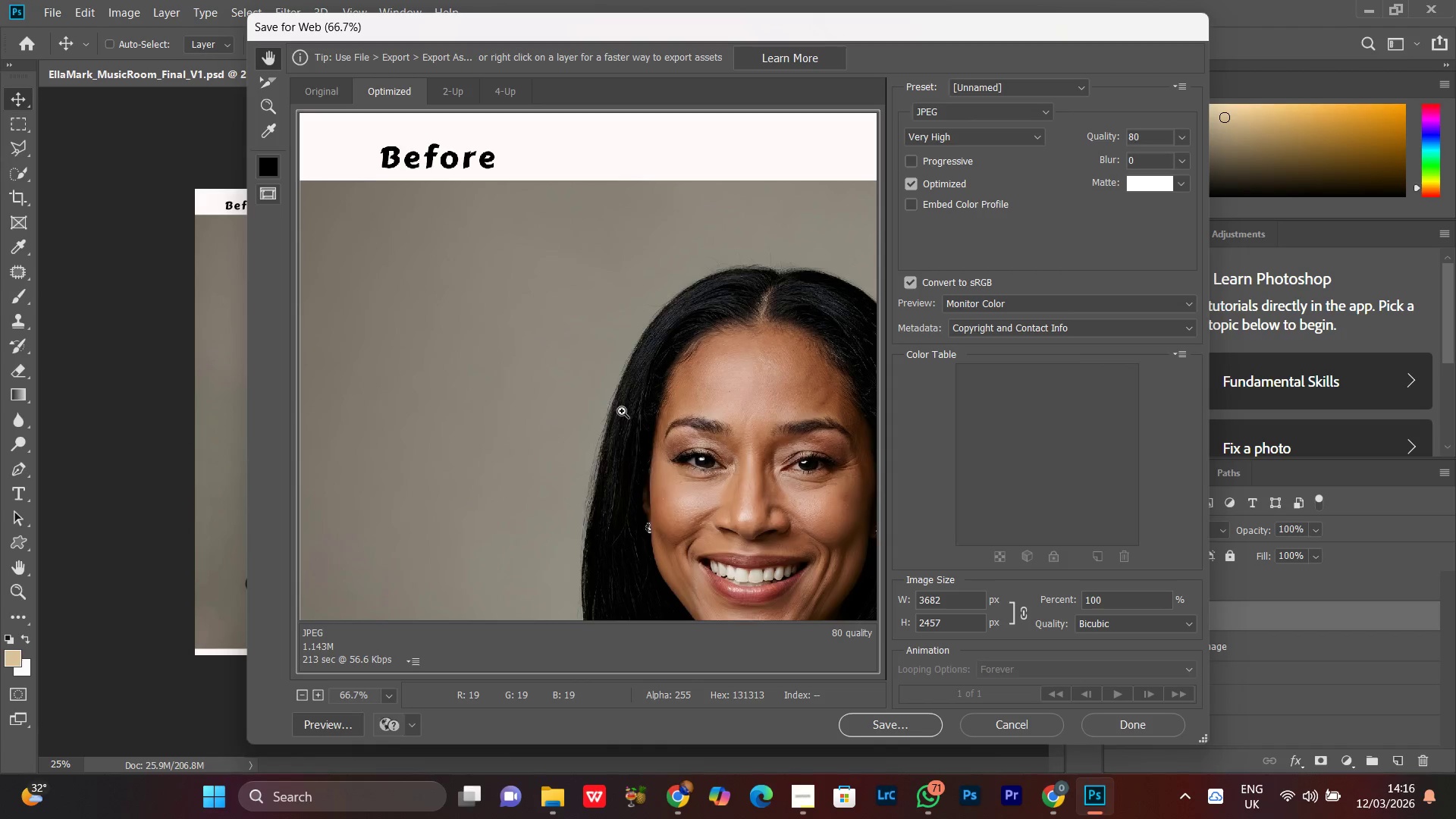 
key(Control+Minus)
 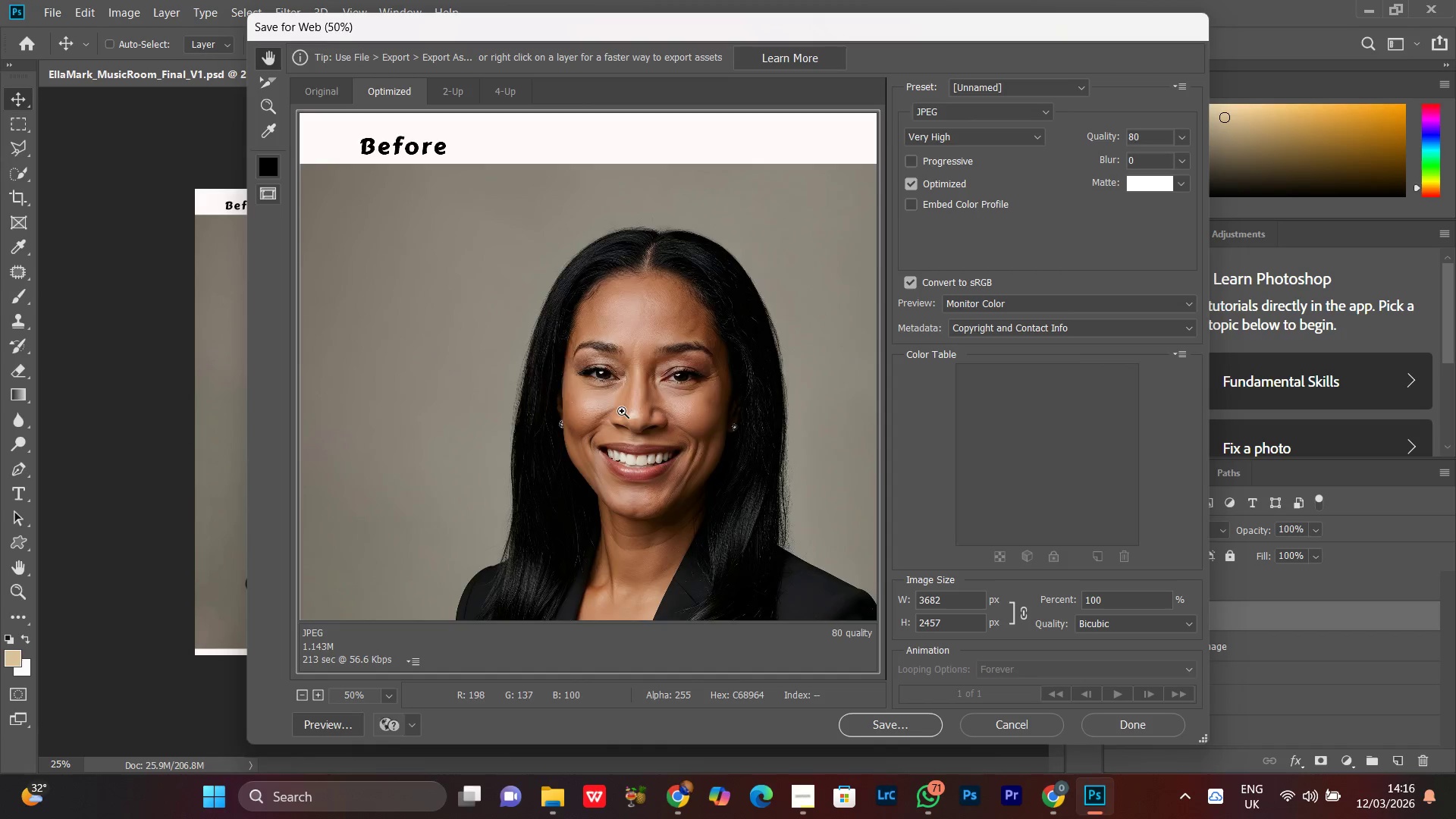 
key(Control+Minus)
 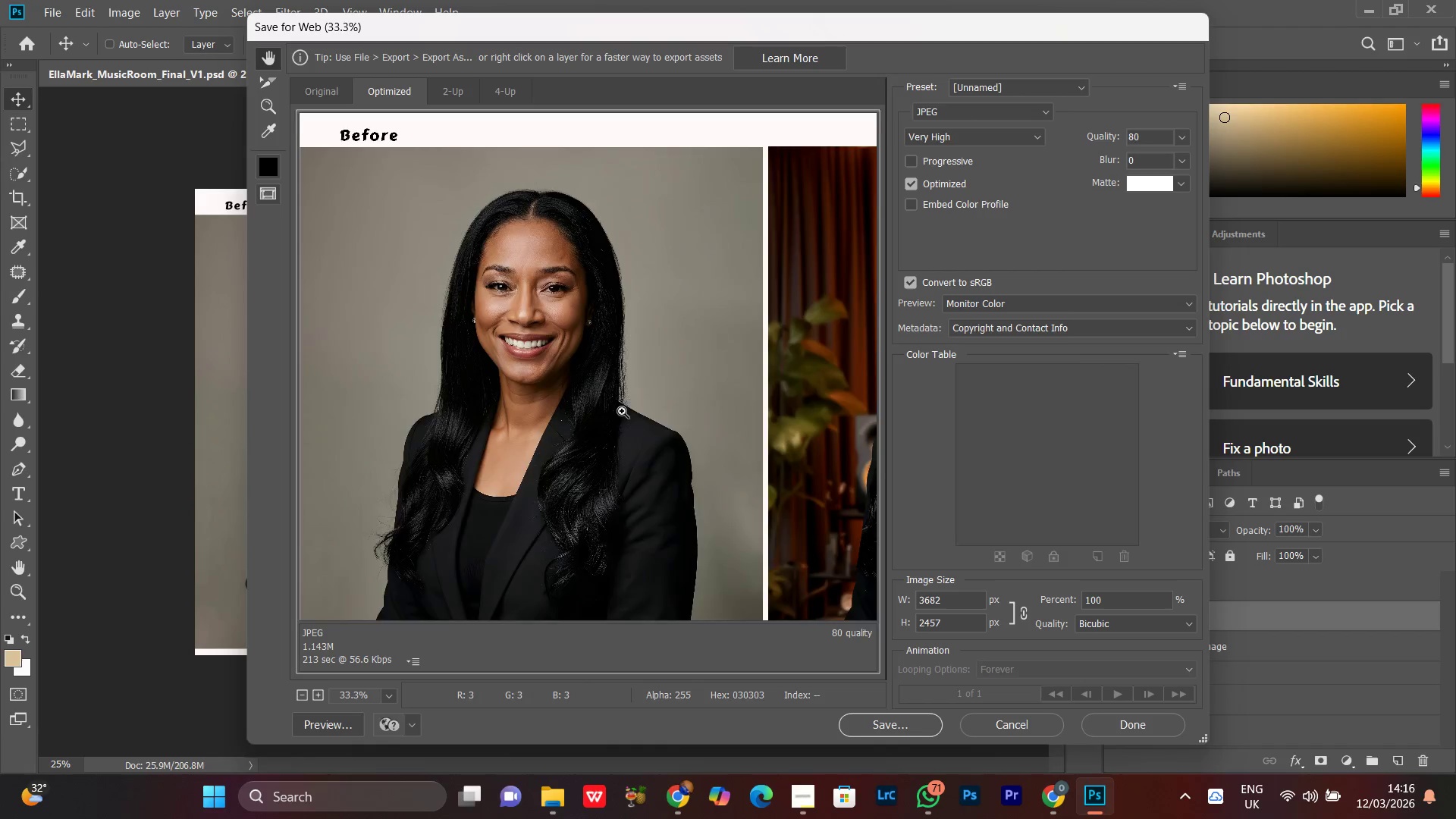 
key(Control+Minus)
 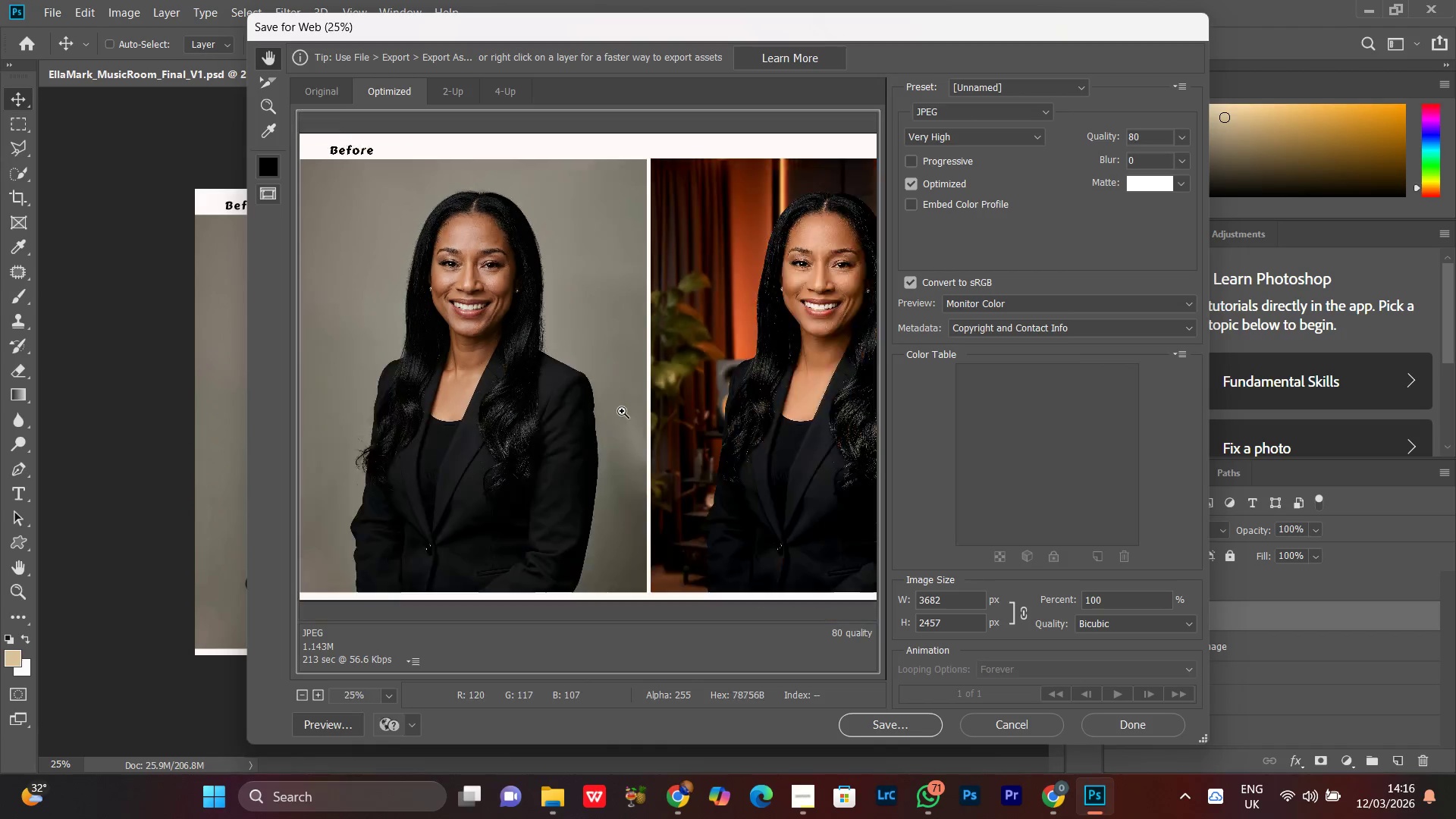 
key(Control+Minus)
 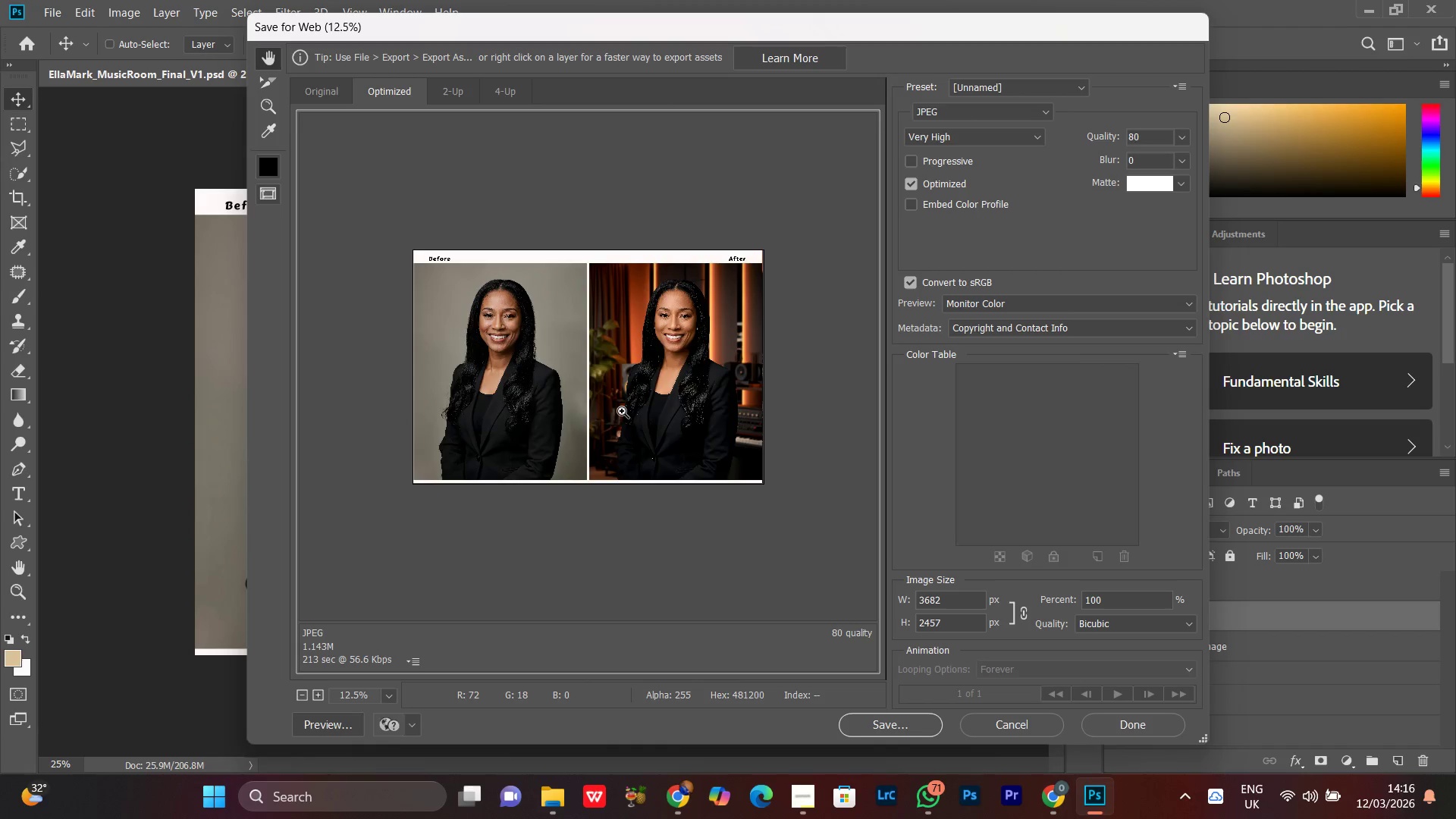 
key(Control+Equal)
 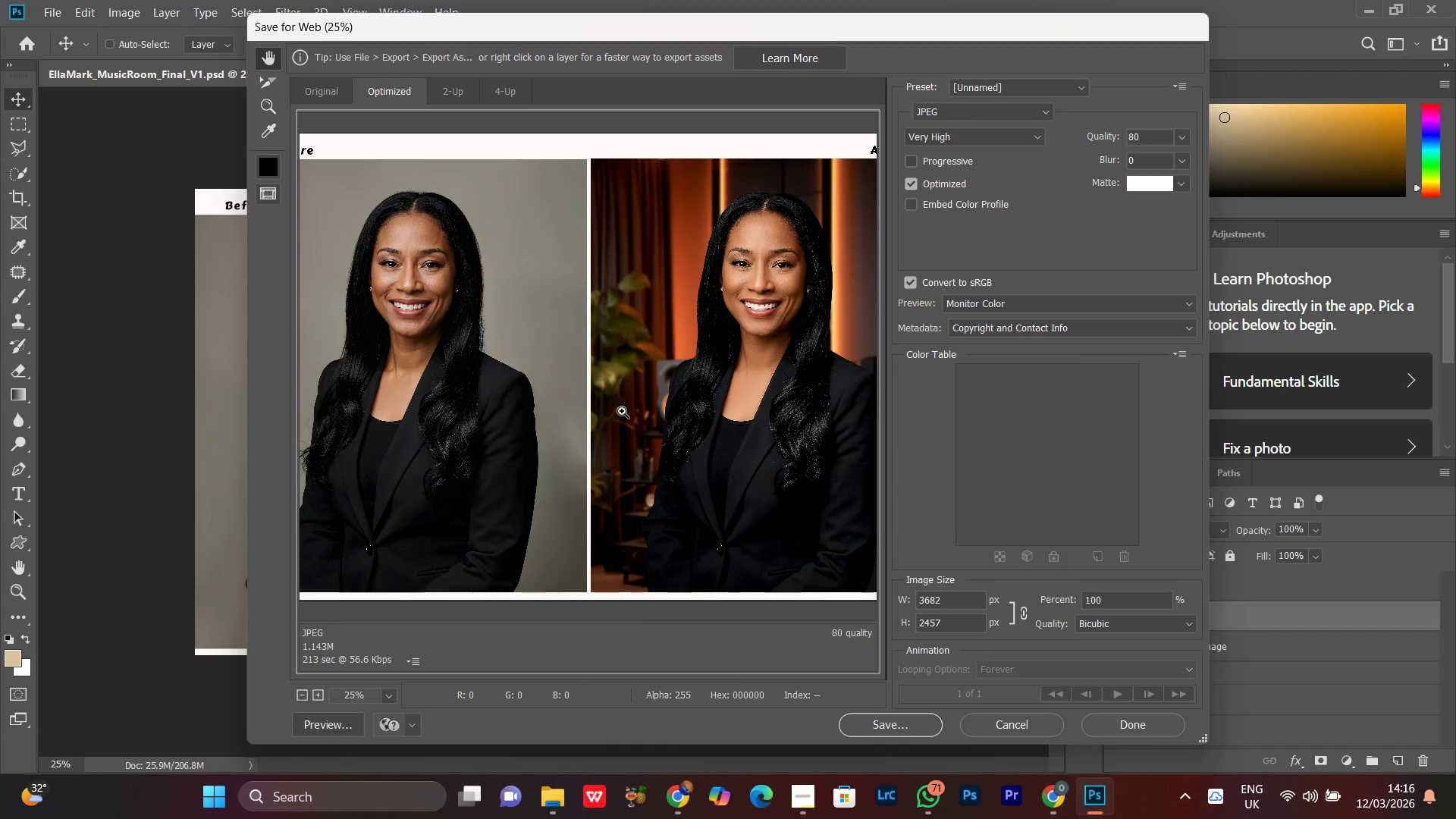 
key(Control+Equal)
 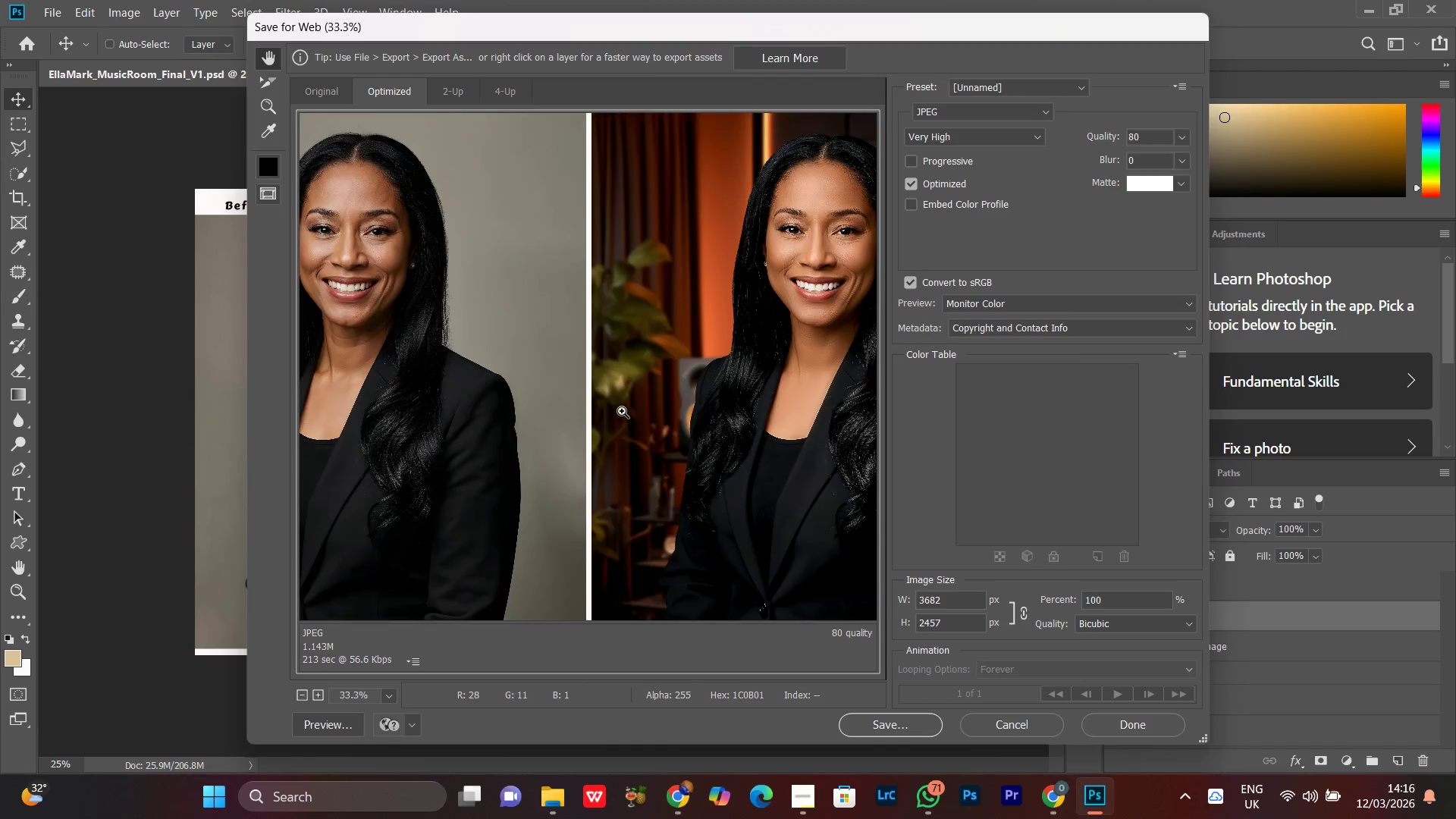 
key(Control+Minus)
 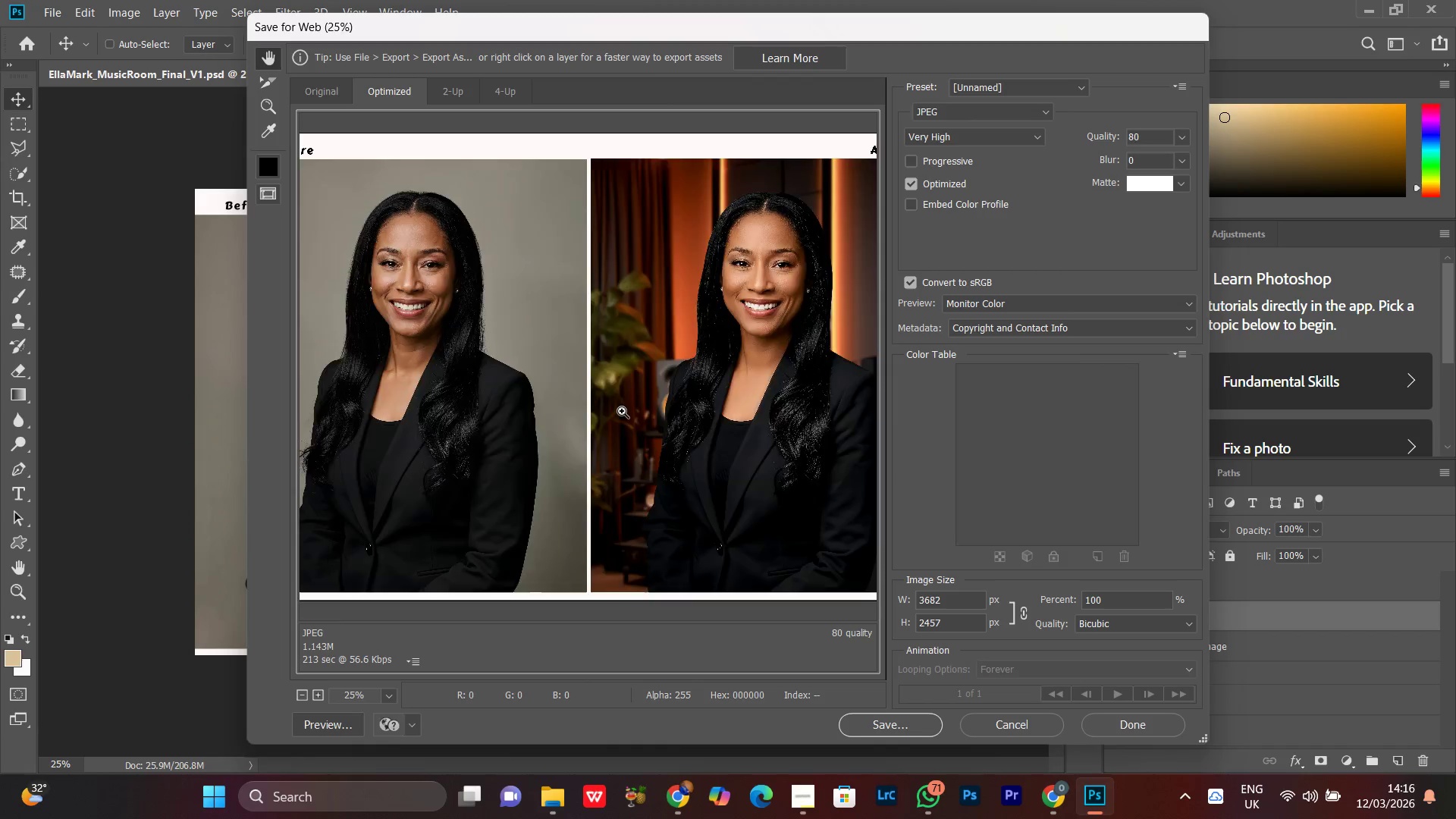 
key(Control+Minus)
 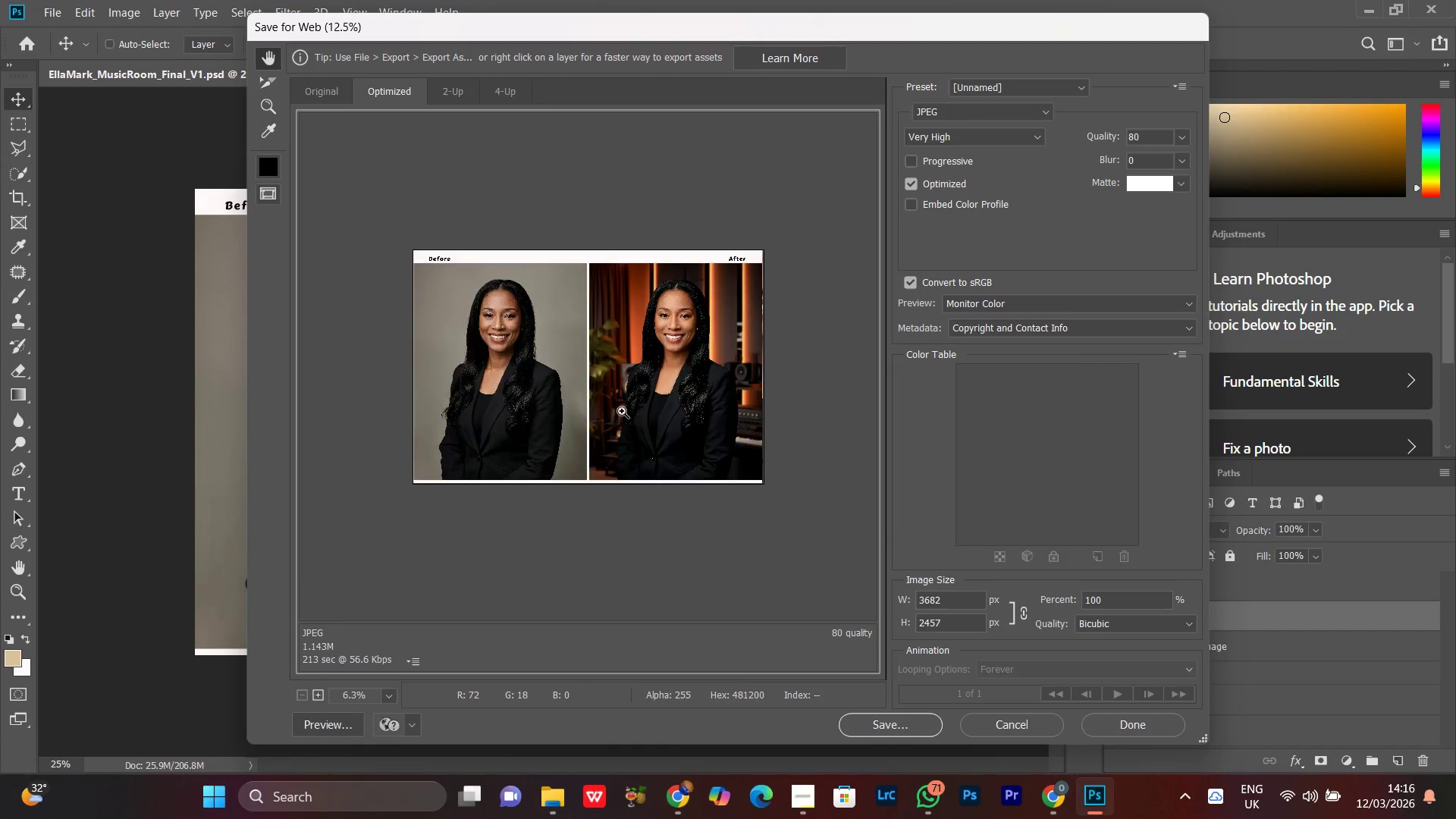 
key(Control+Minus)
 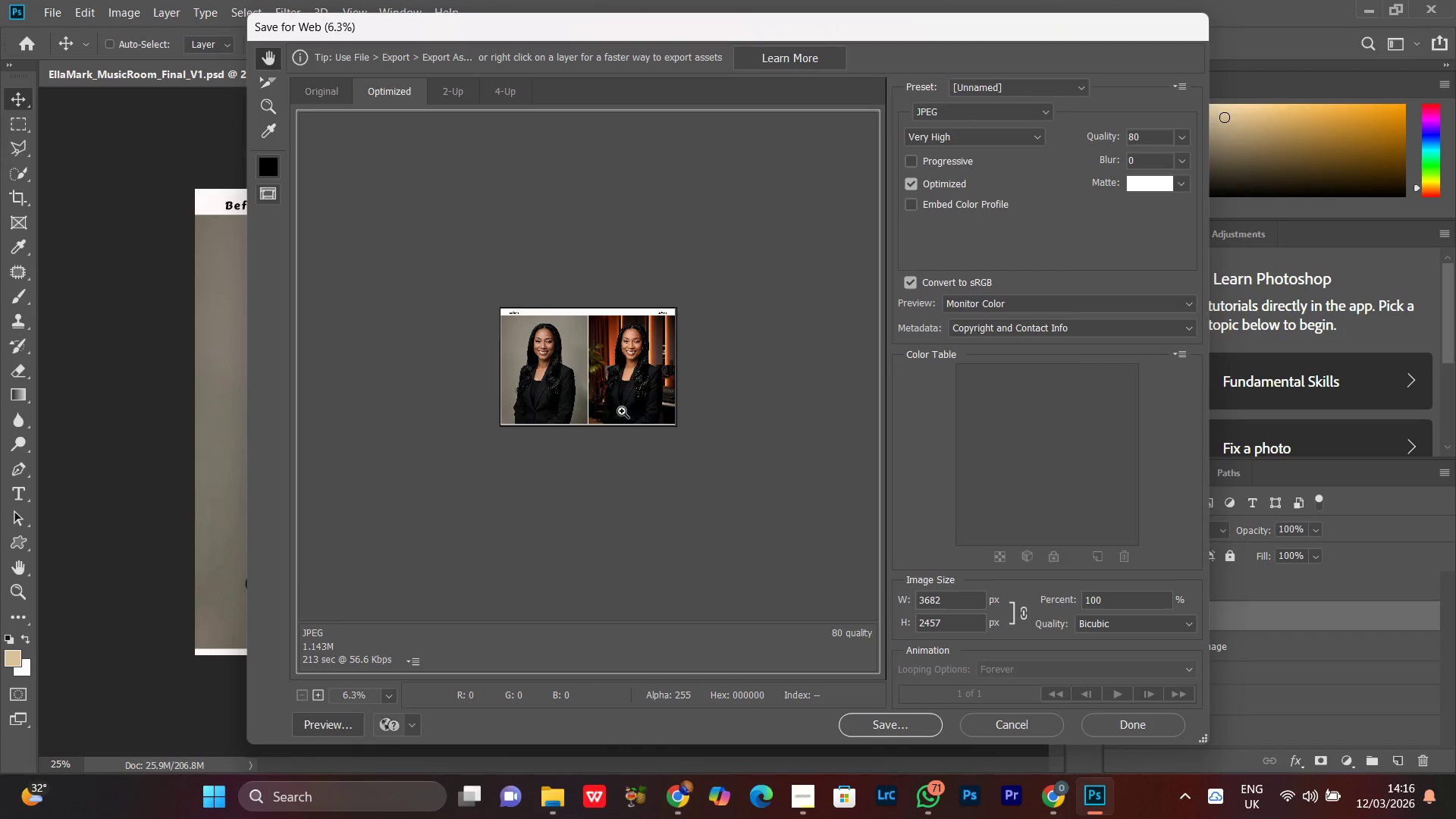 
key(Control+Equal)
 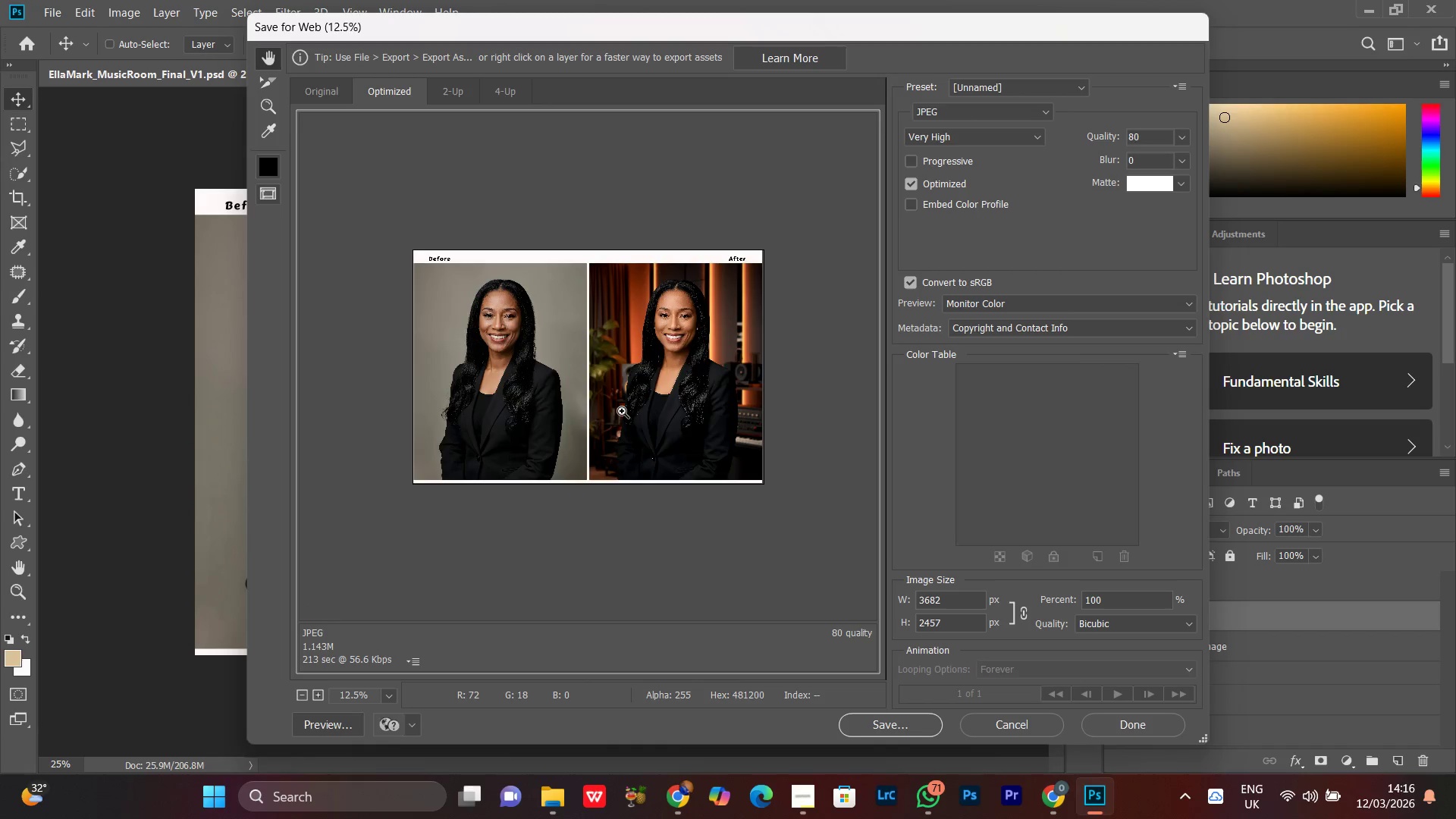 
key(Control+Equal)
 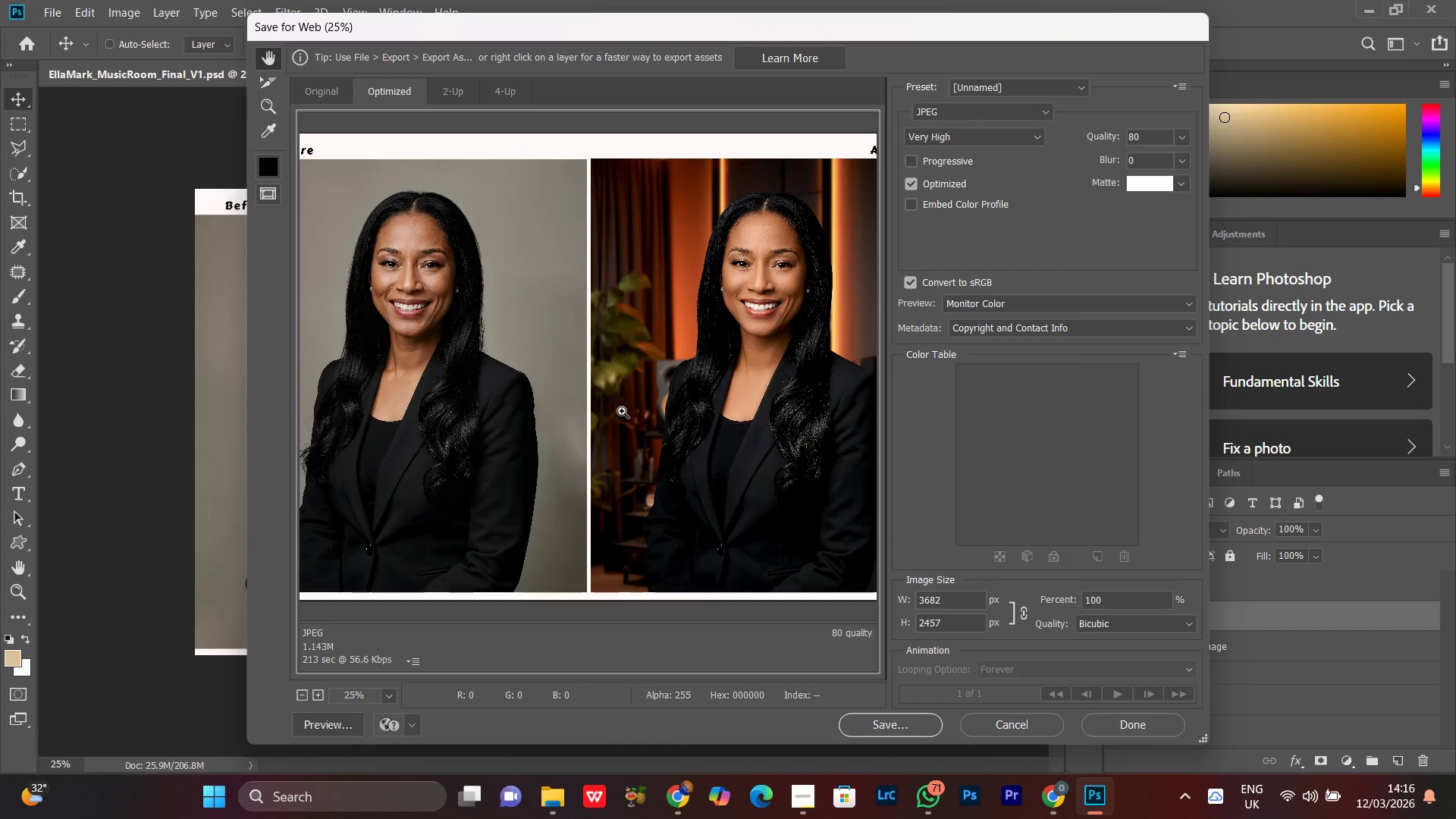 
key(Control+Equal)
 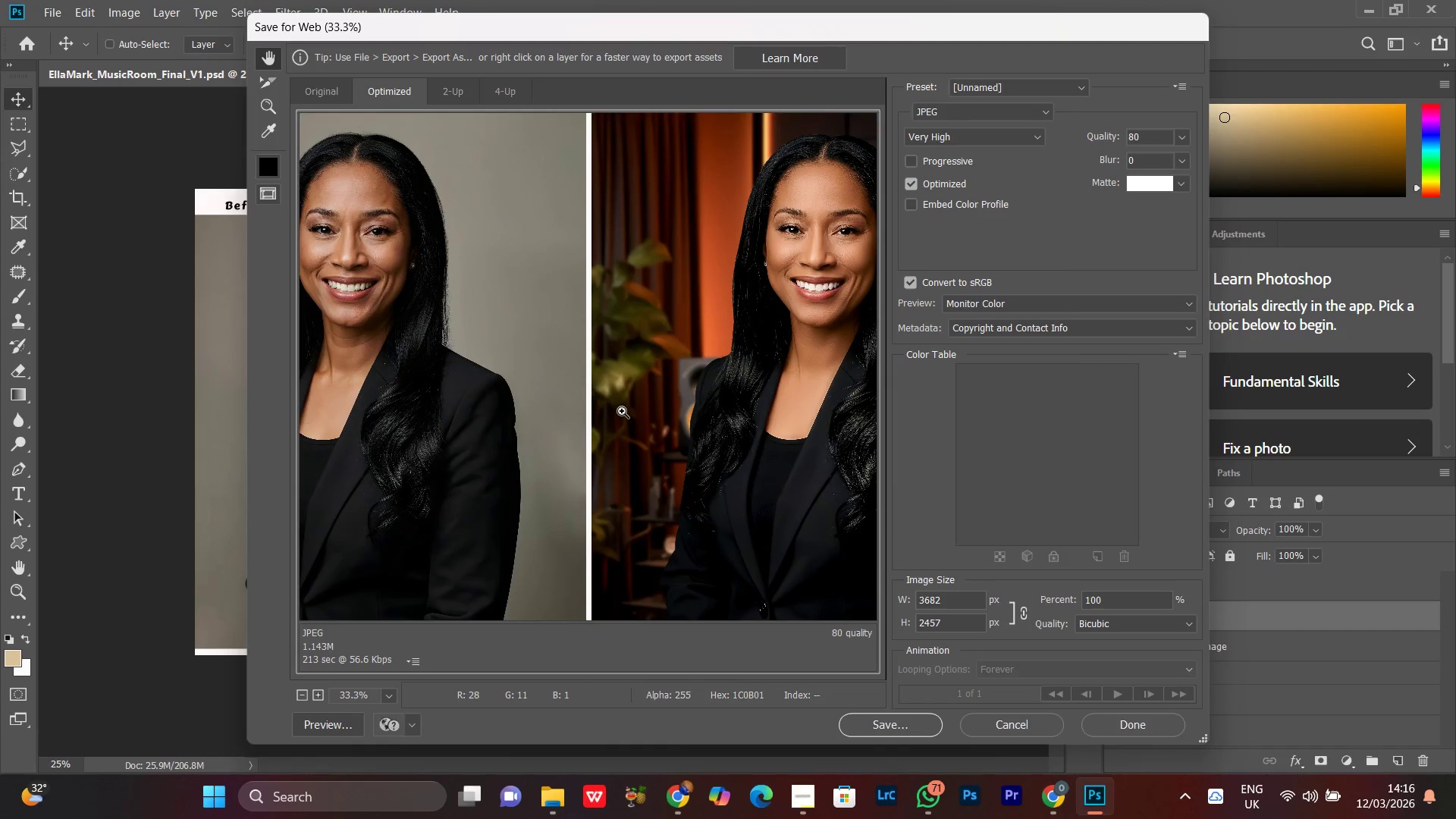 
key(Control+Minus)
 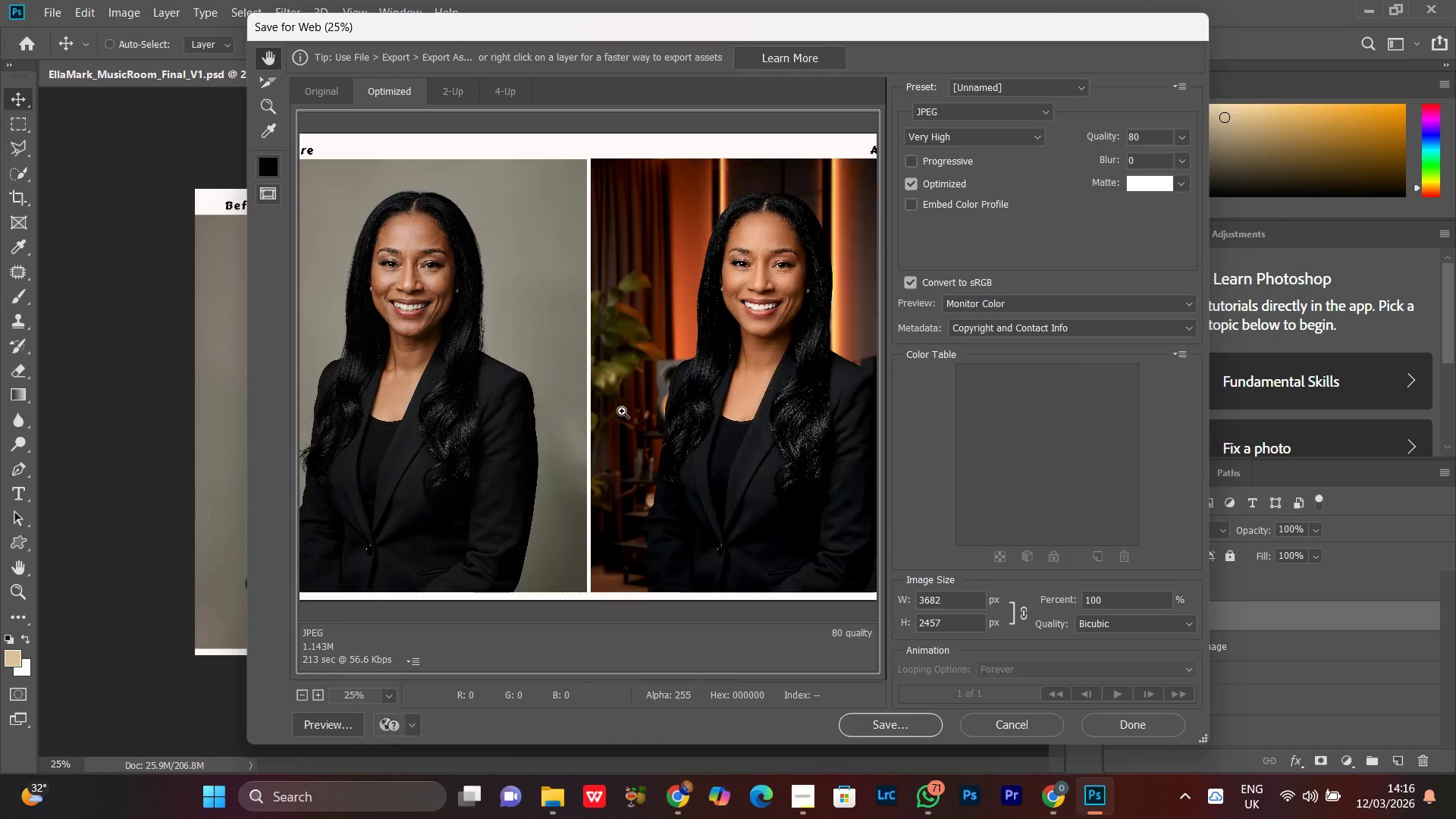 
key(Control+Minus)
 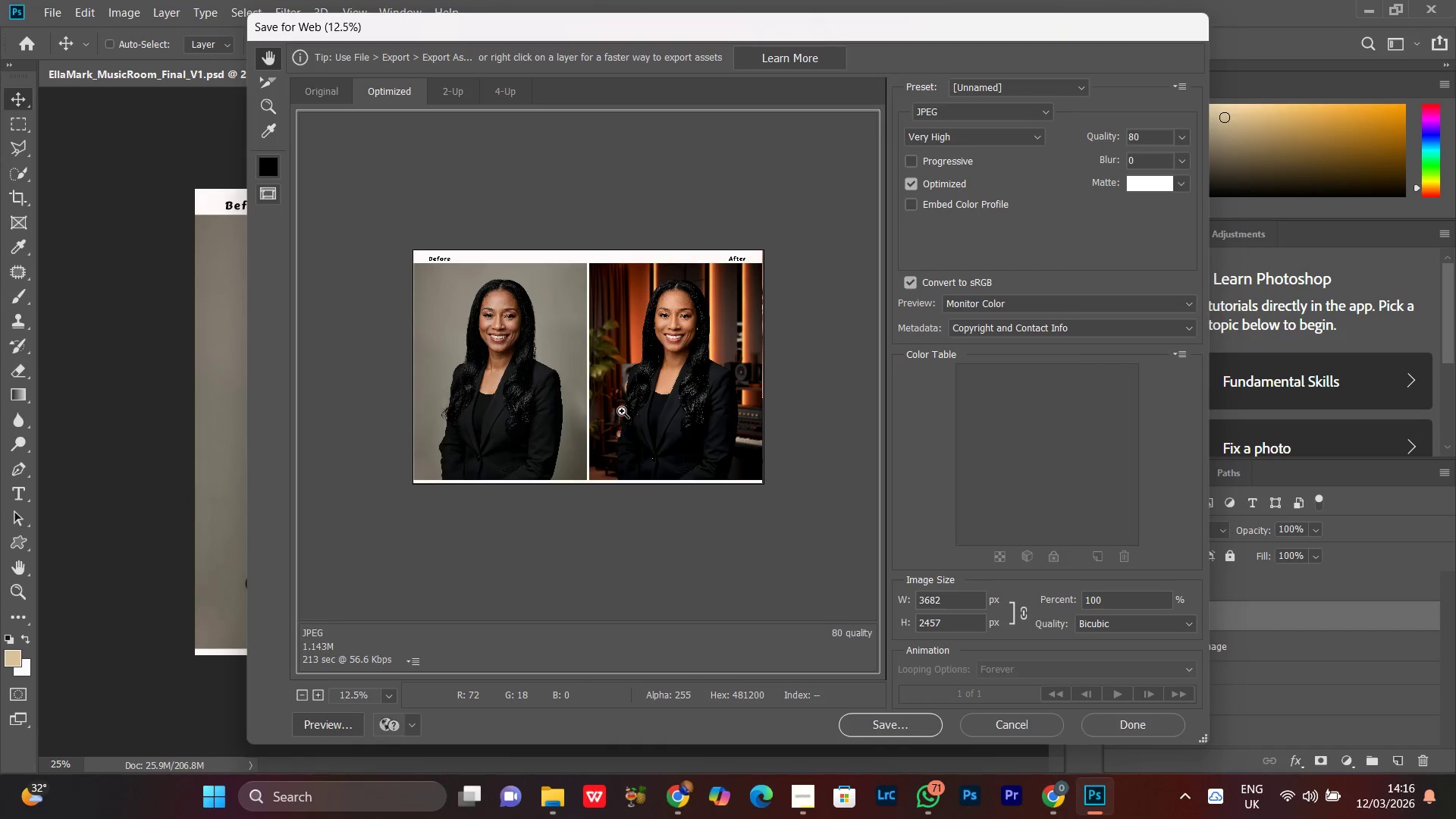 
key(Control+Minus)
 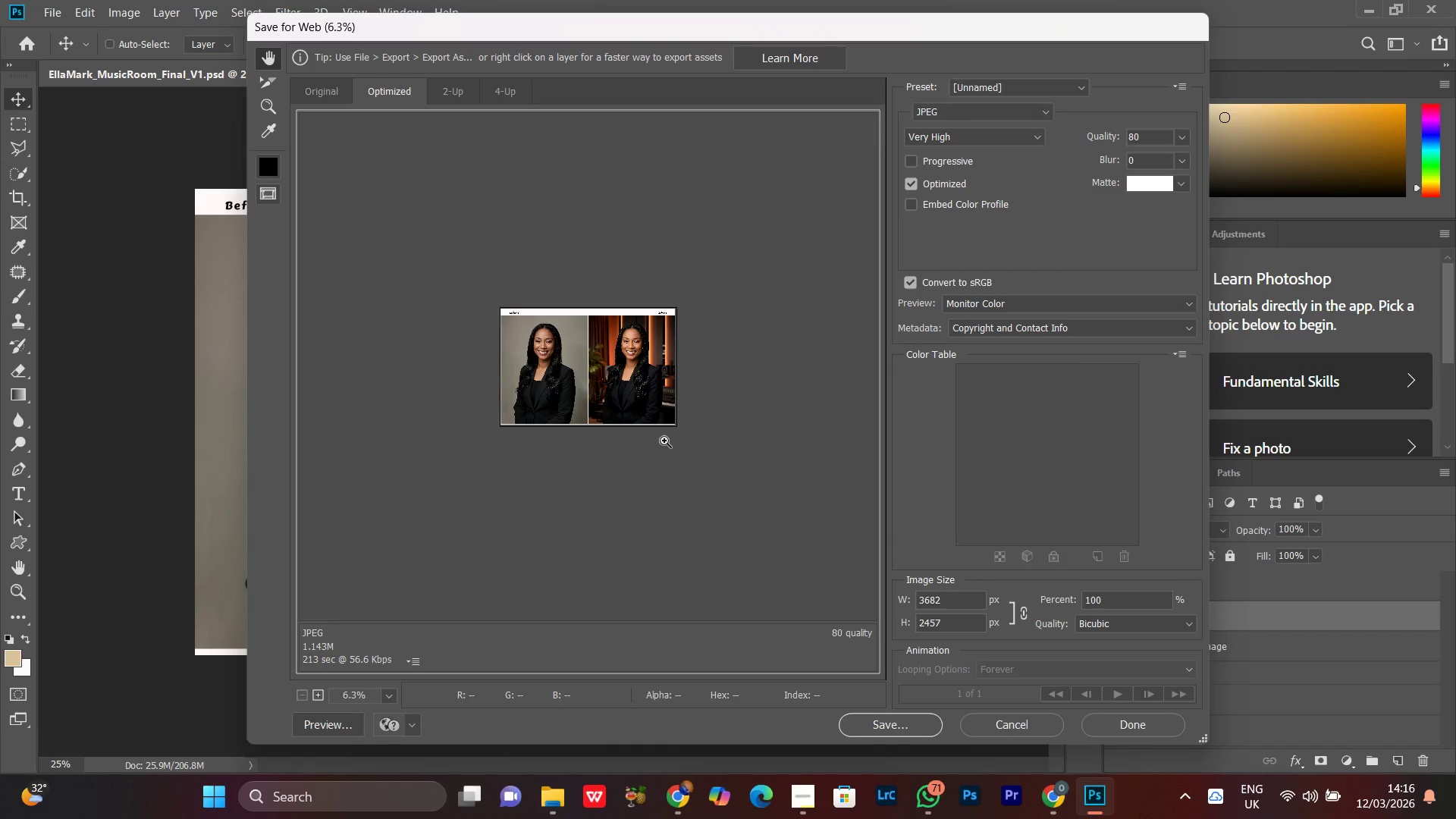 
key(Control+Equal)
 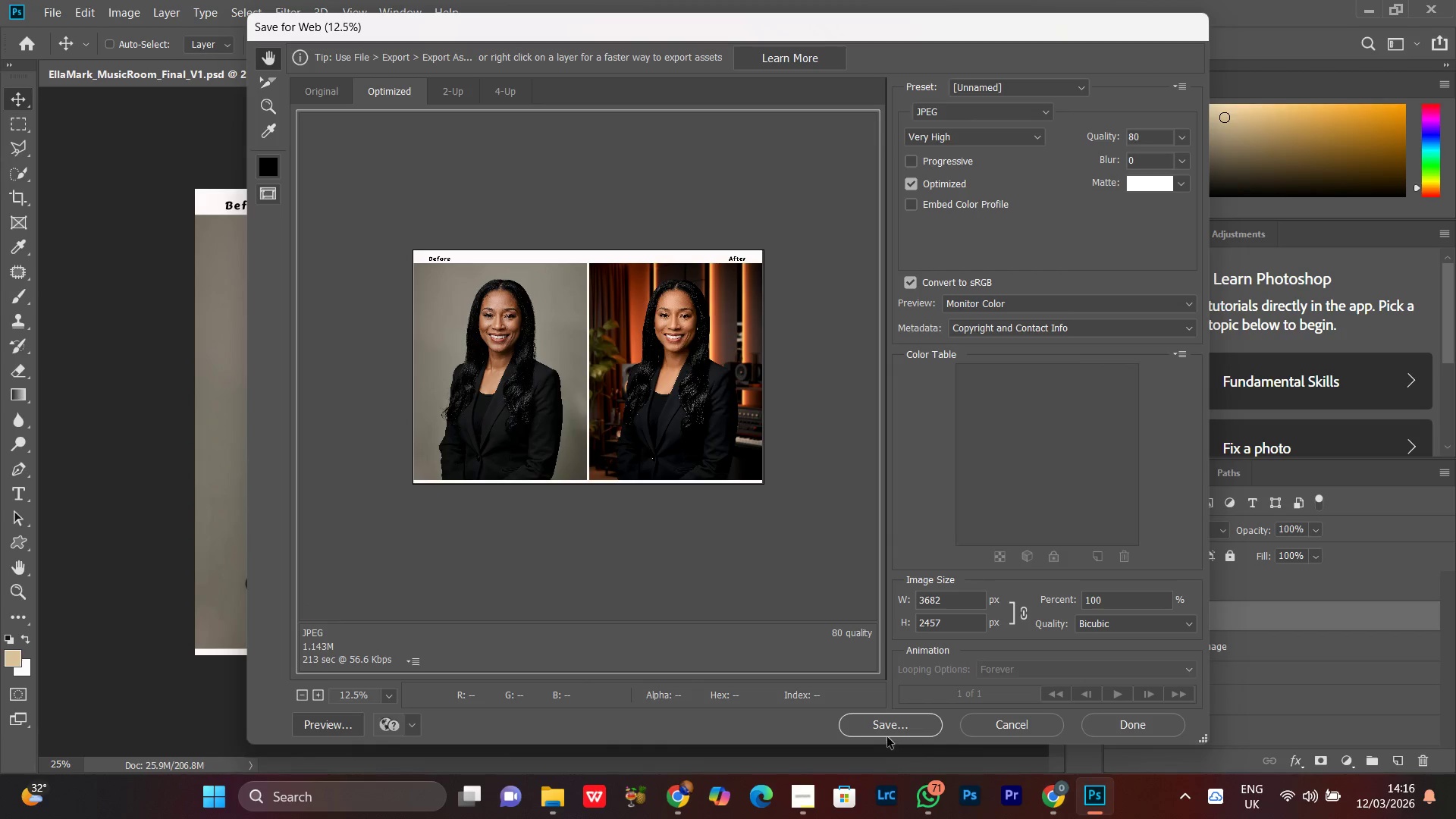 
left_click([884, 732])
 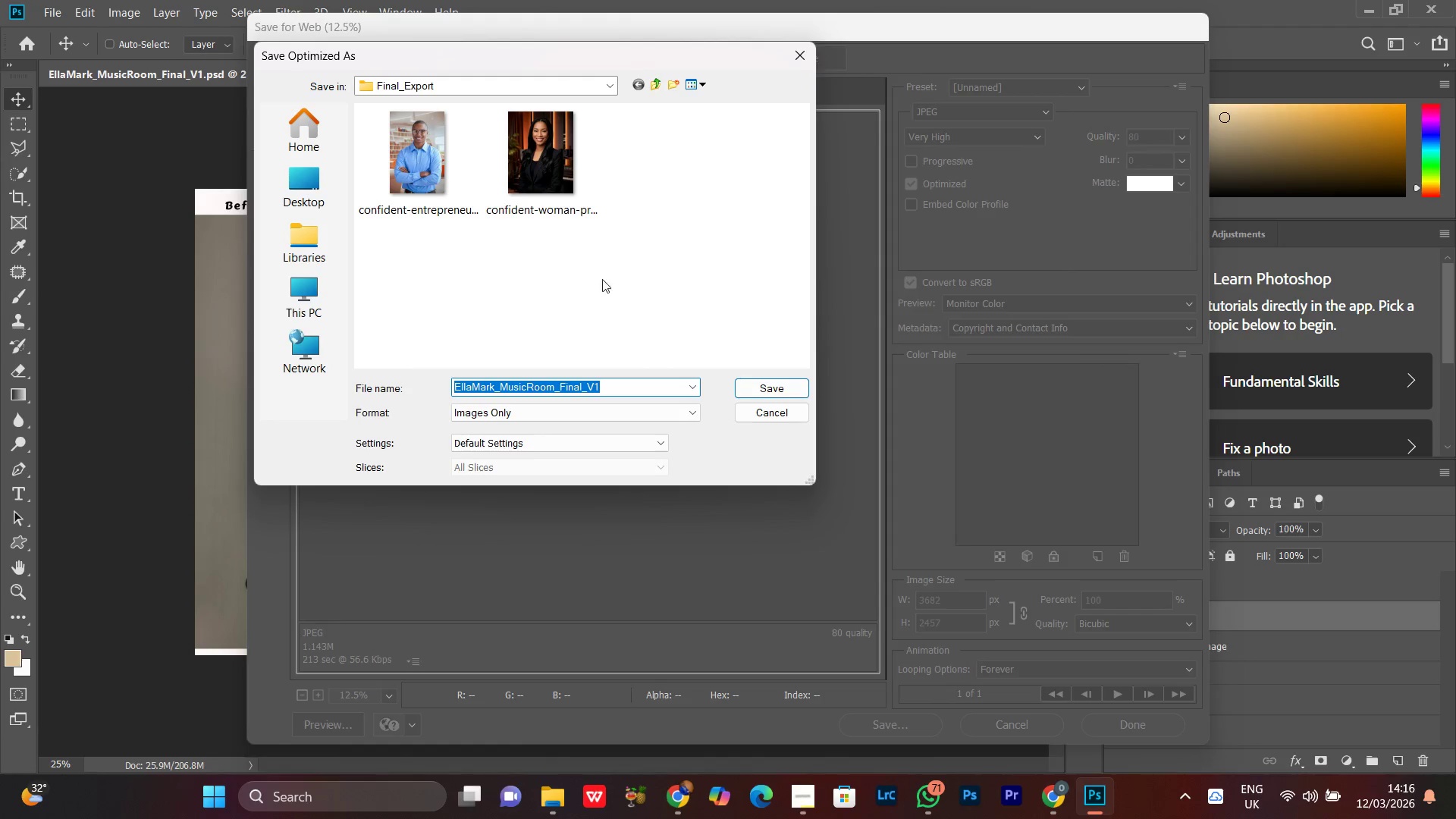 
left_click([532, 158])
 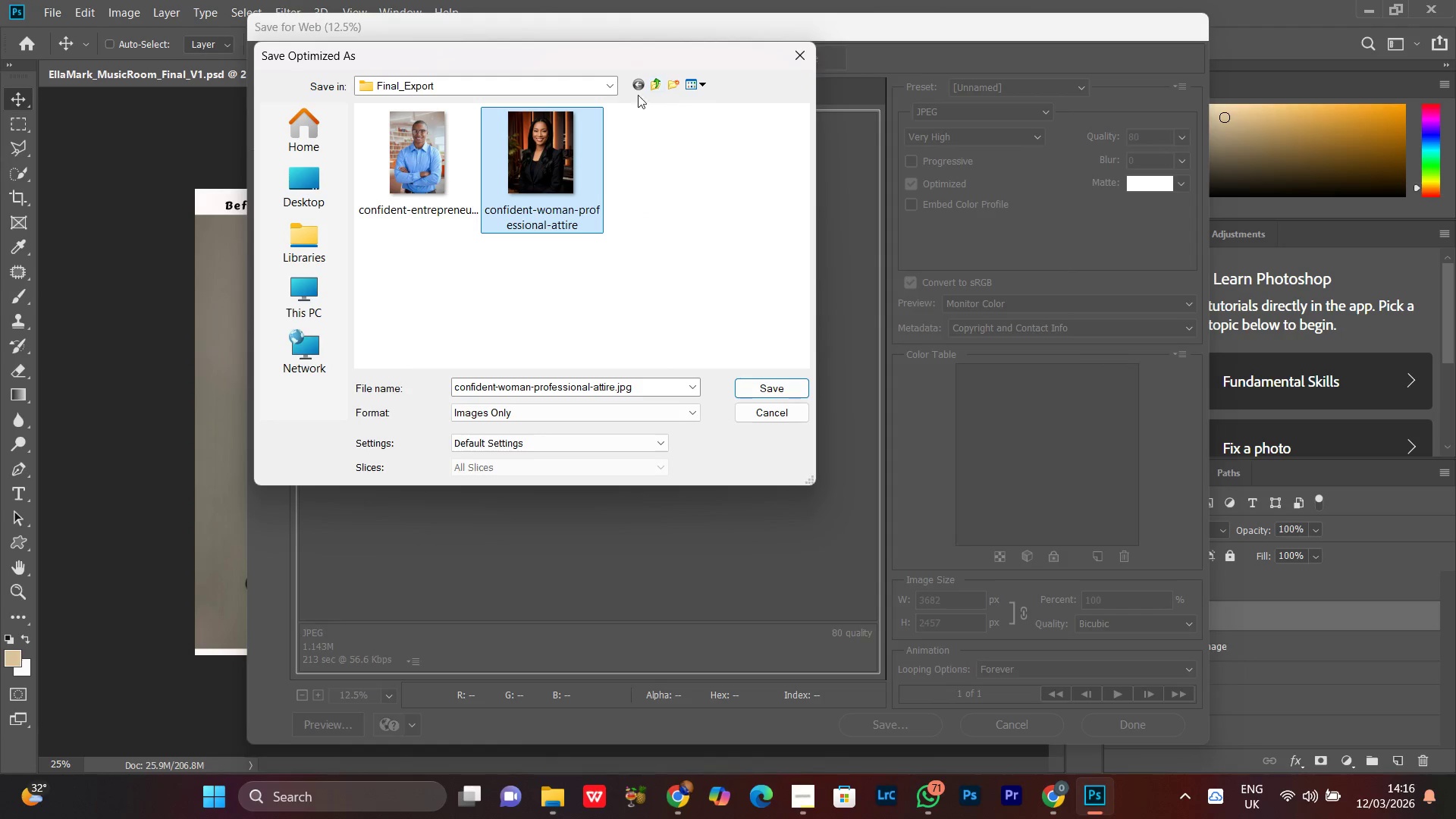 
left_click([638, 85])
 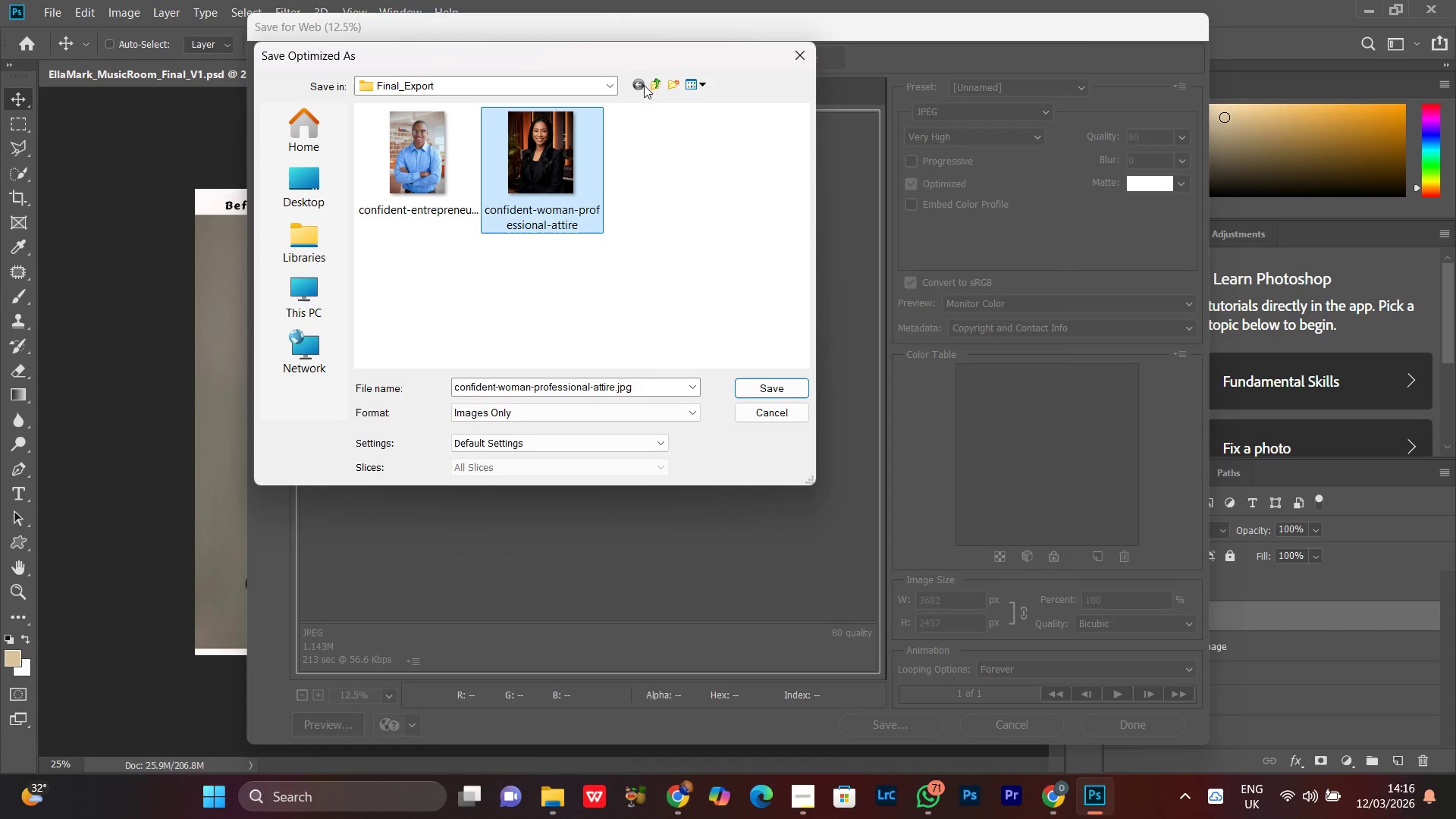 
left_click([656, 83])
 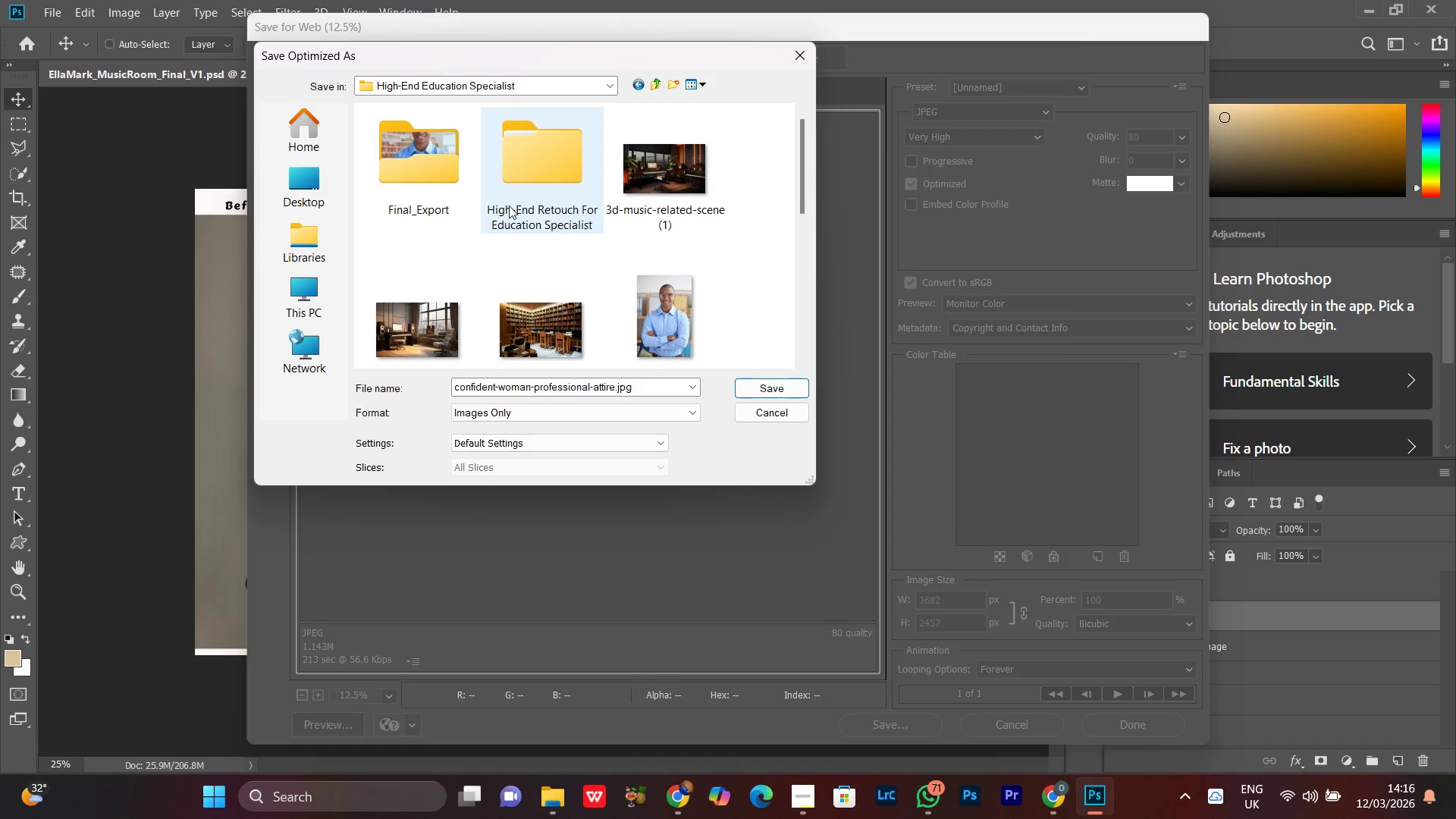 
double_click([530, 170])
 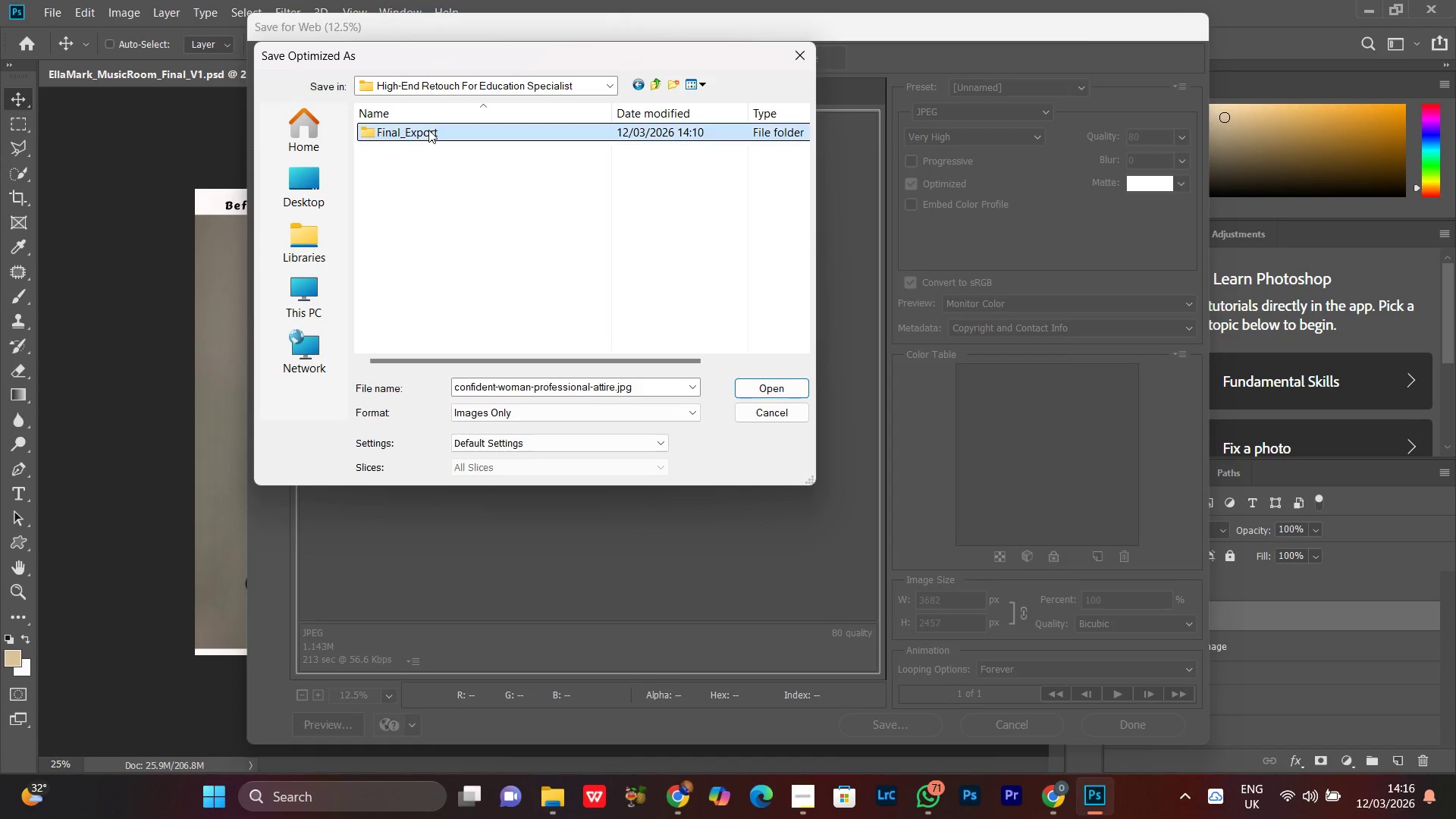 
double_click([428, 130])
 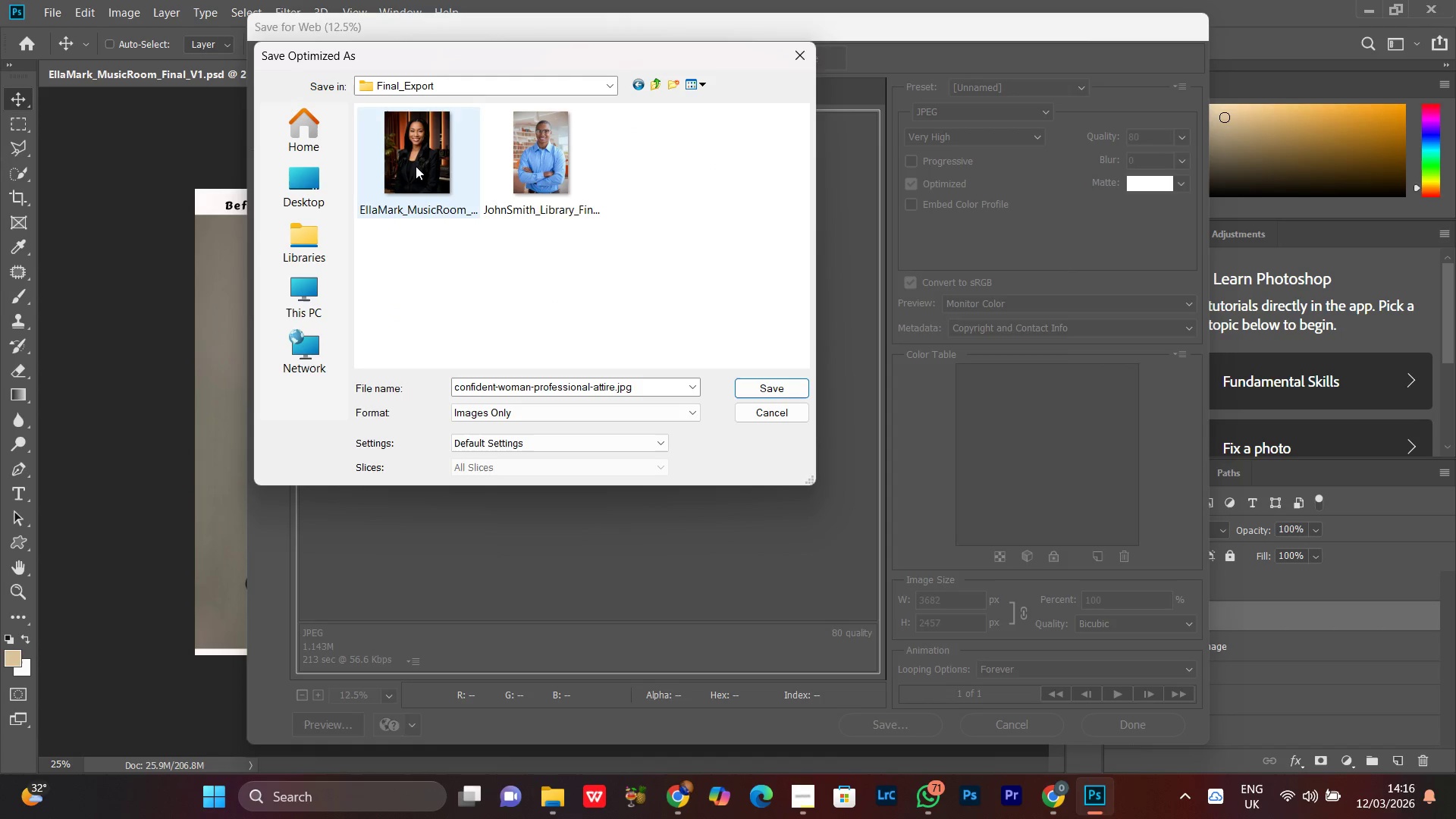 
left_click([417, 157])
 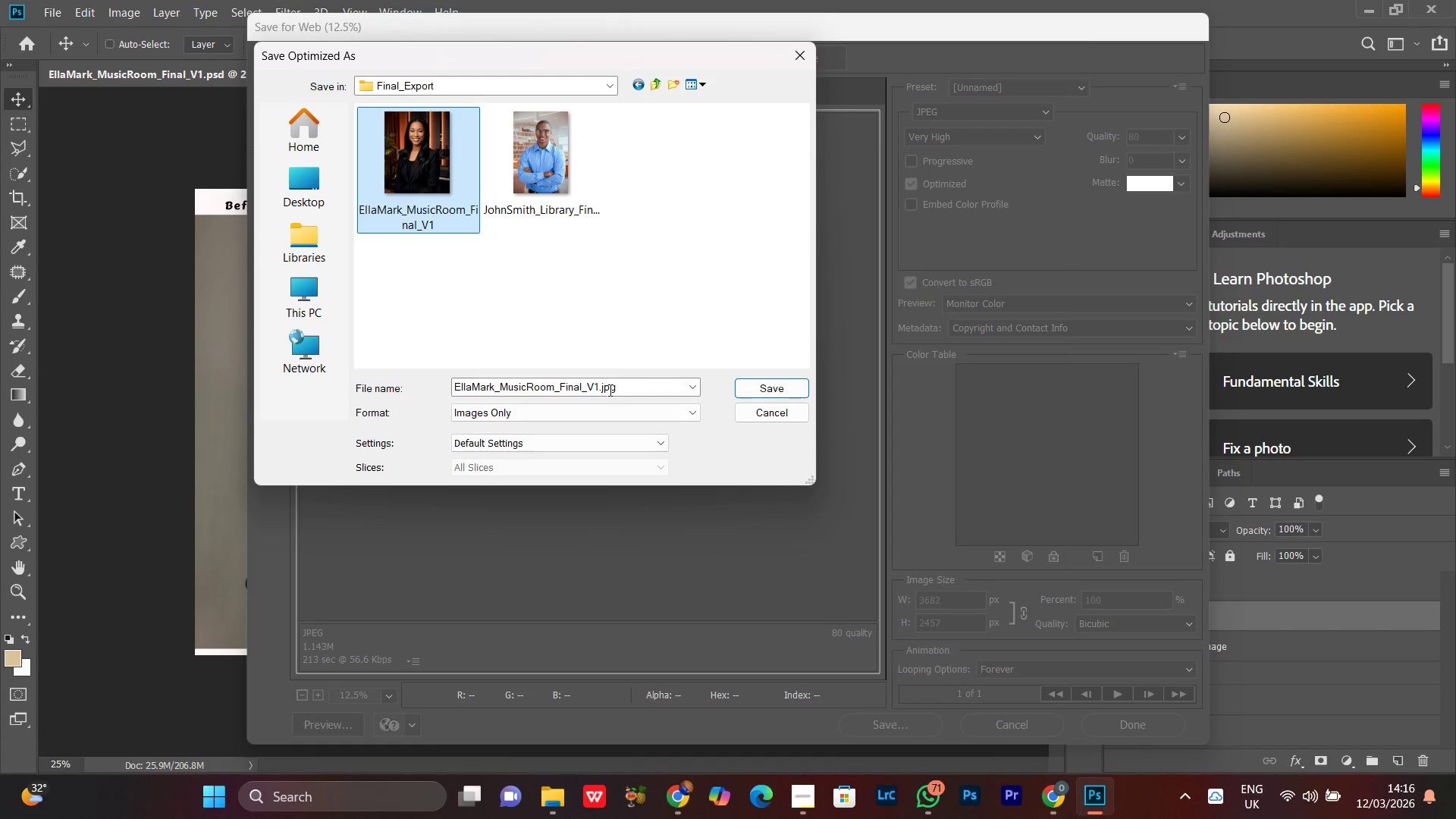 
left_click([598, 384])
 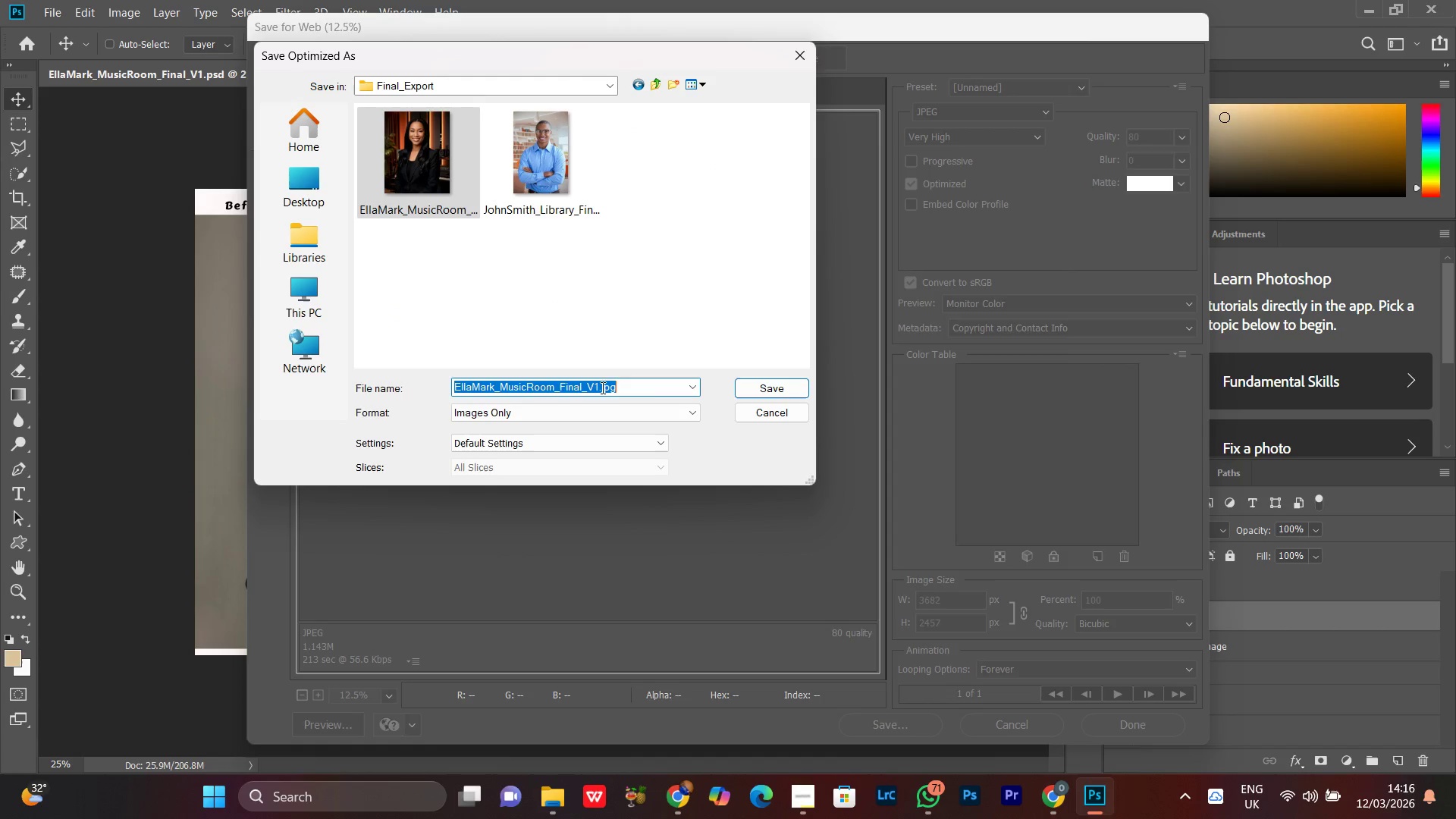 
left_click([600, 387])
 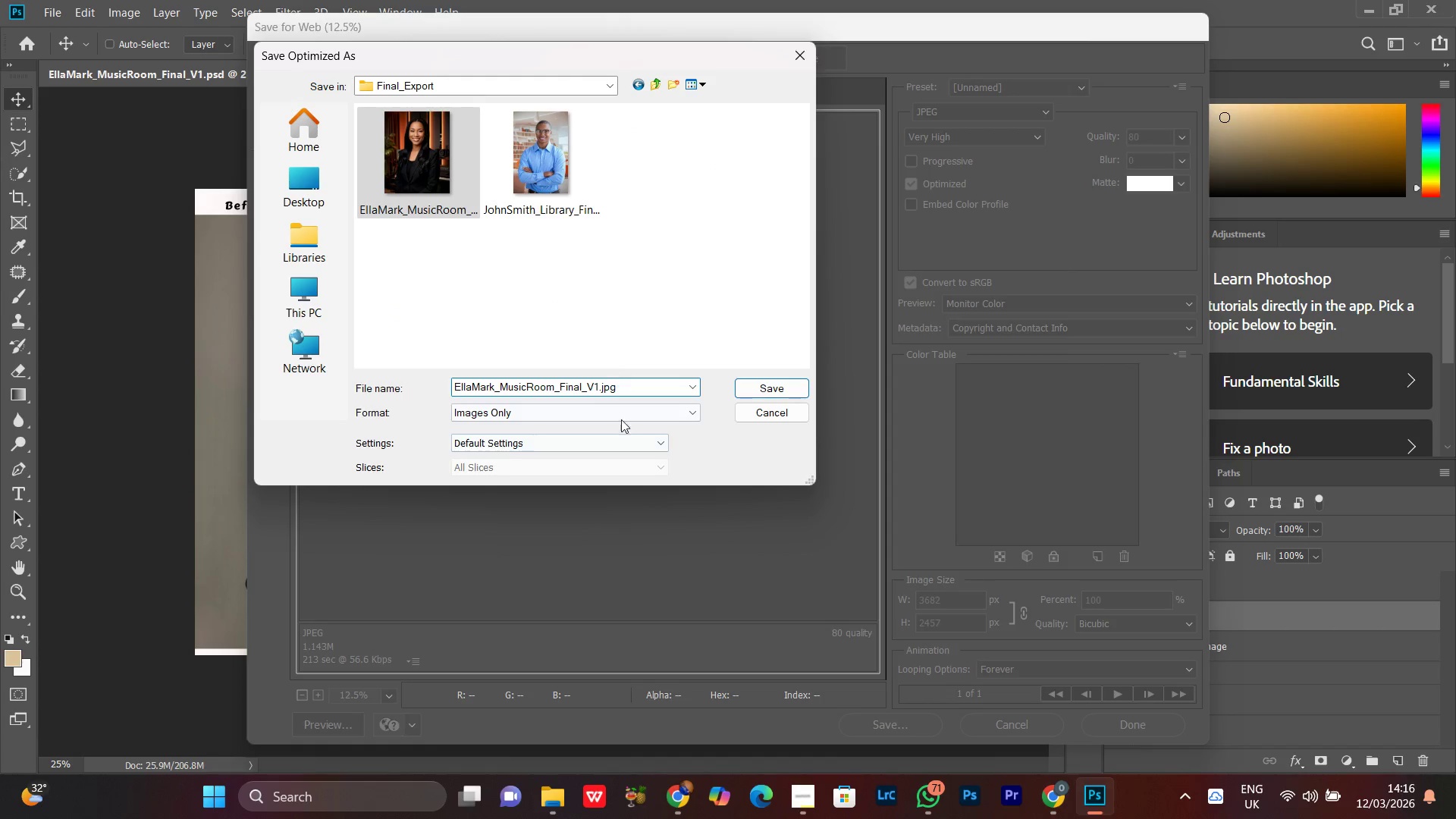 
double_click([624, 388])
 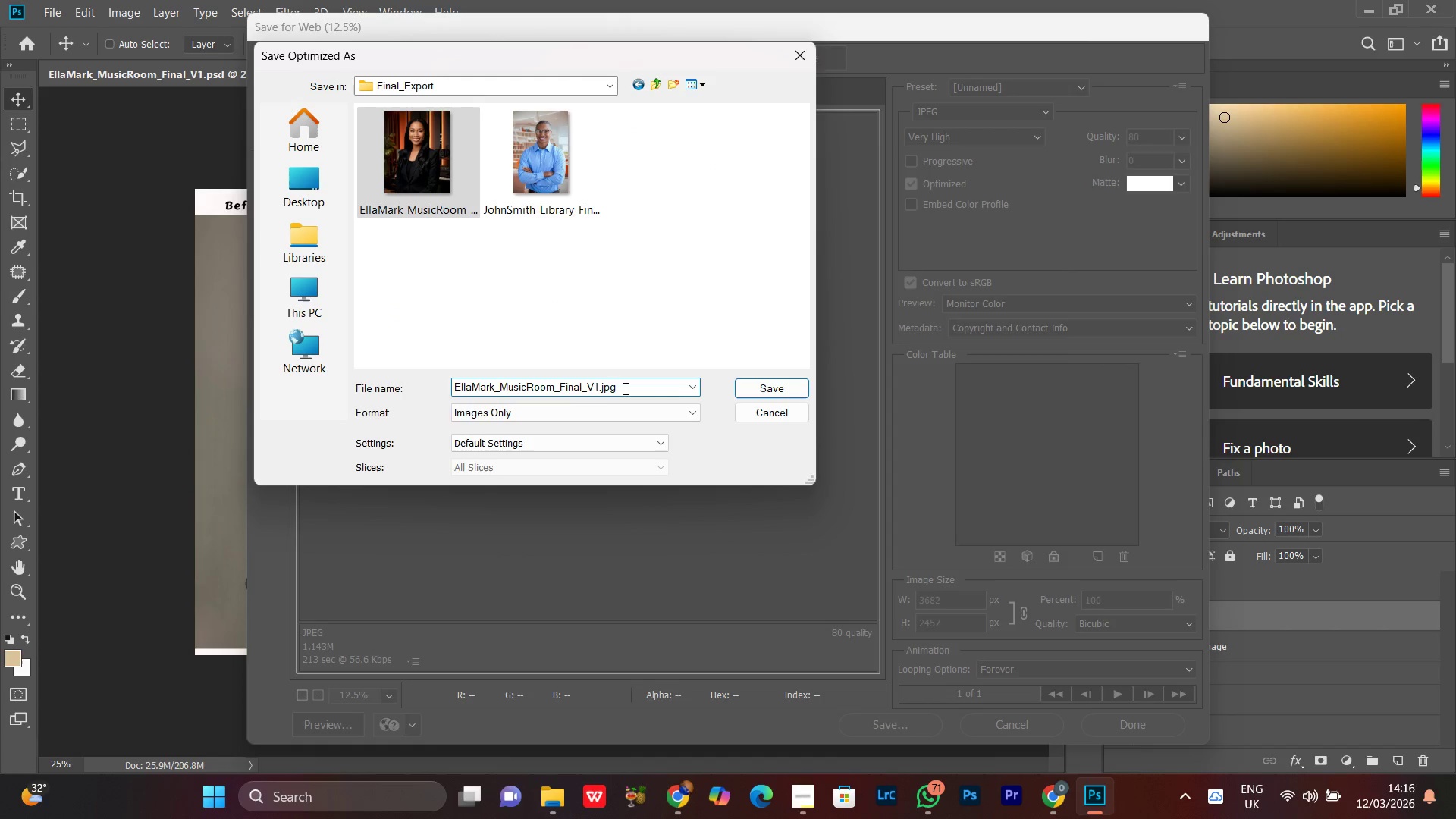 
key(Backspace)
key(Backspace)
key(Backspace)
key(Backspace)
type(_COMPARISON)
 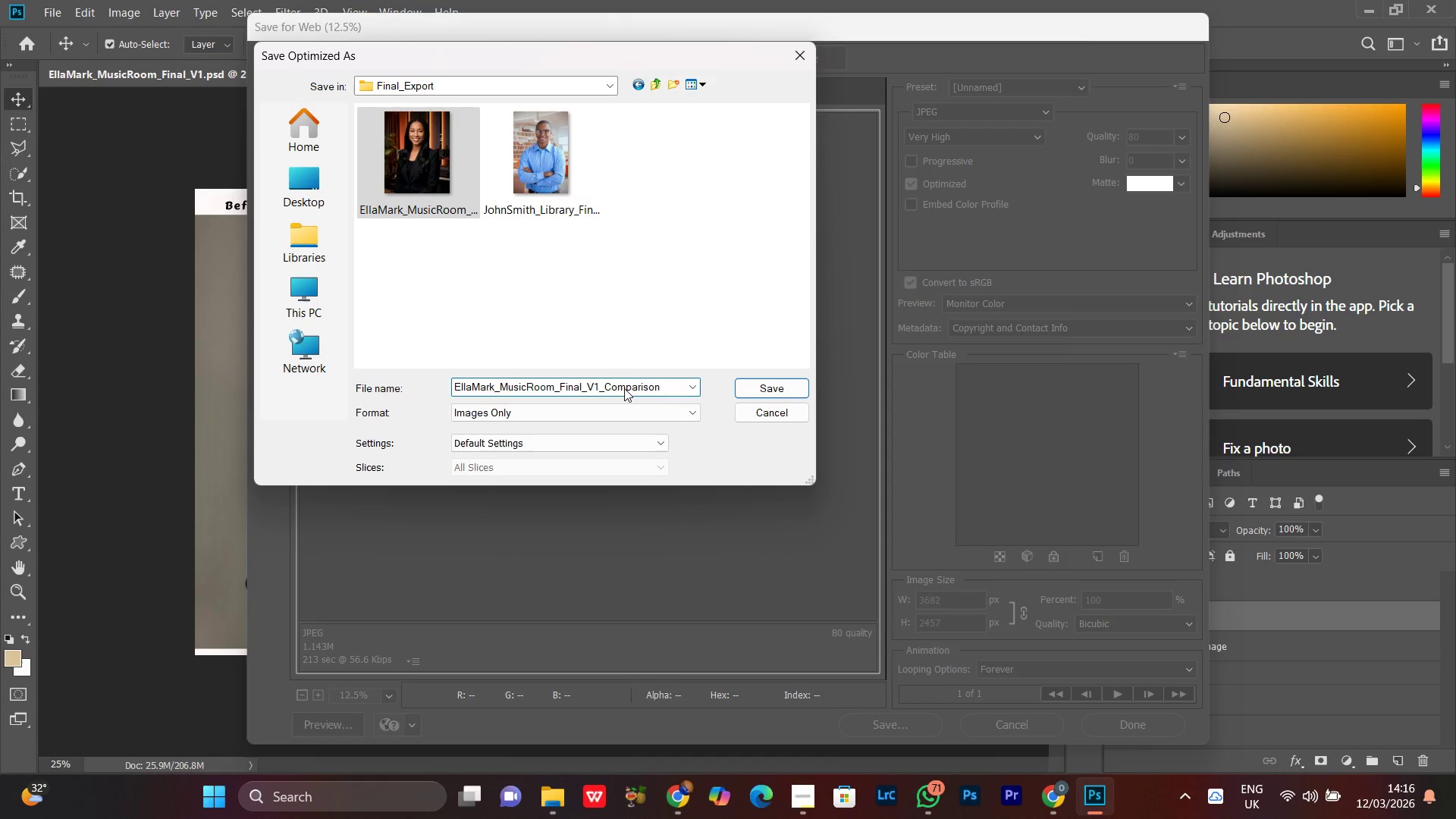 
key(Enter)
 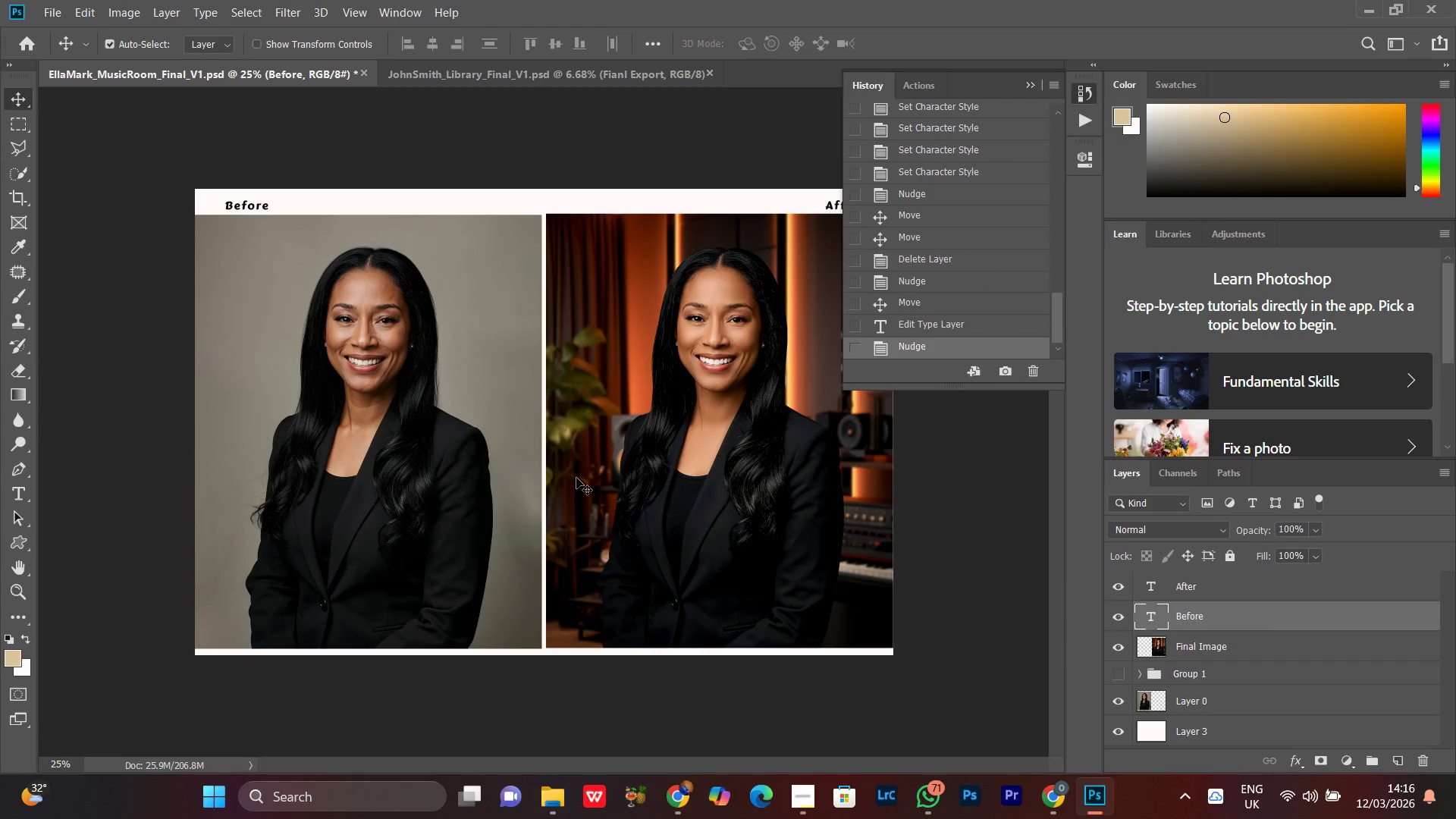 
left_click([538, 74])
 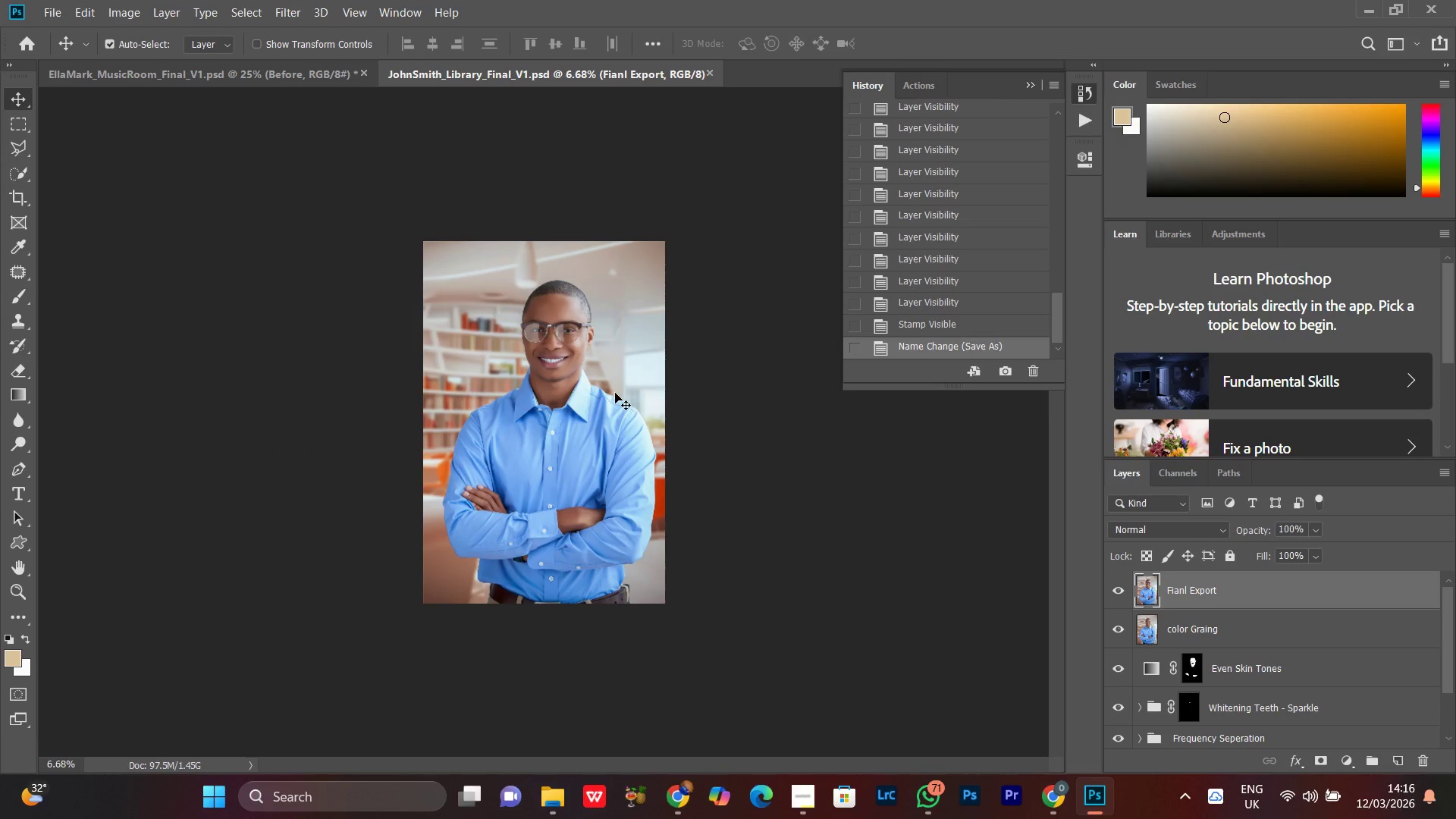 
key(Control+Minus)
 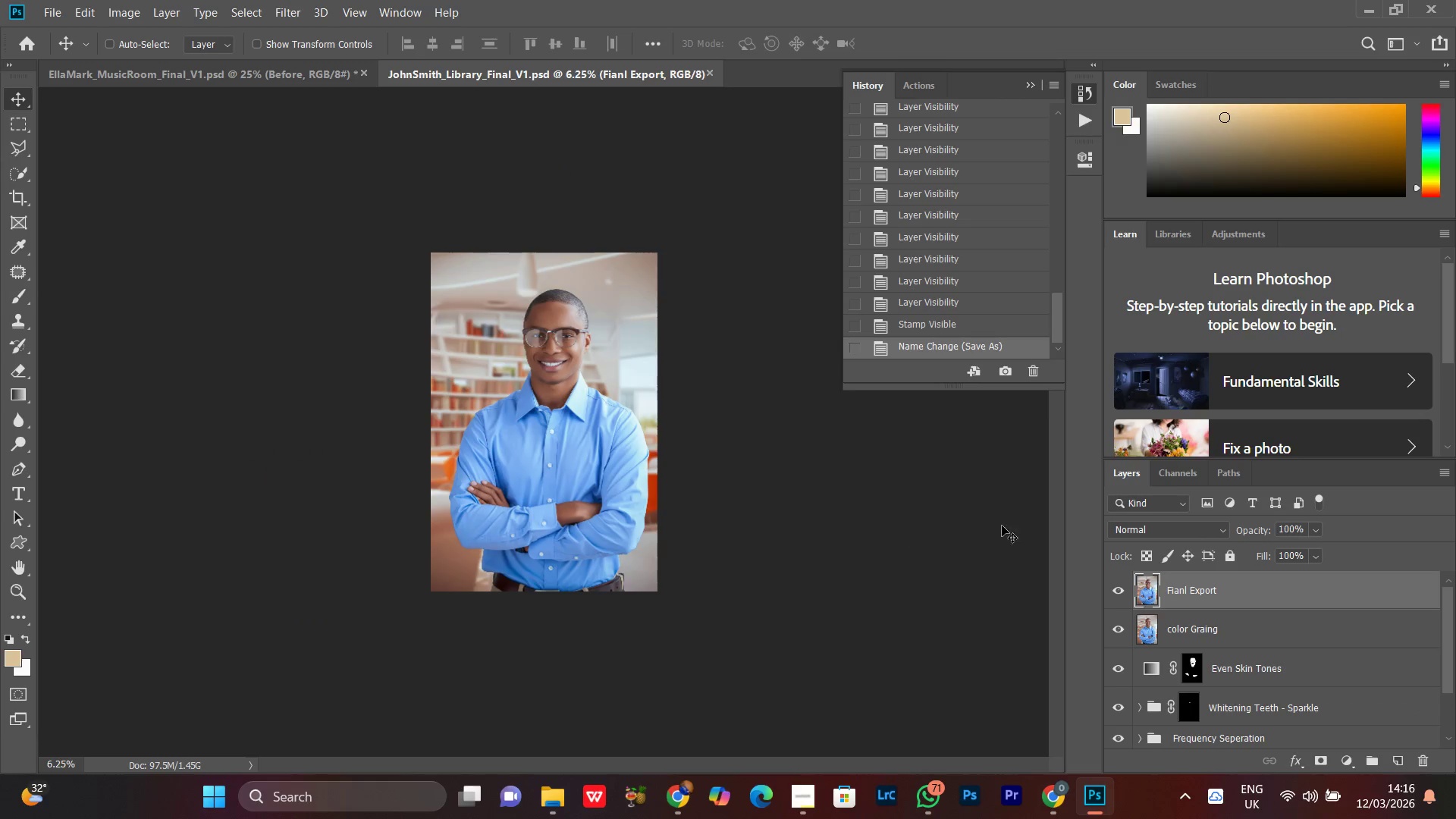 
key(Control+Equal)
 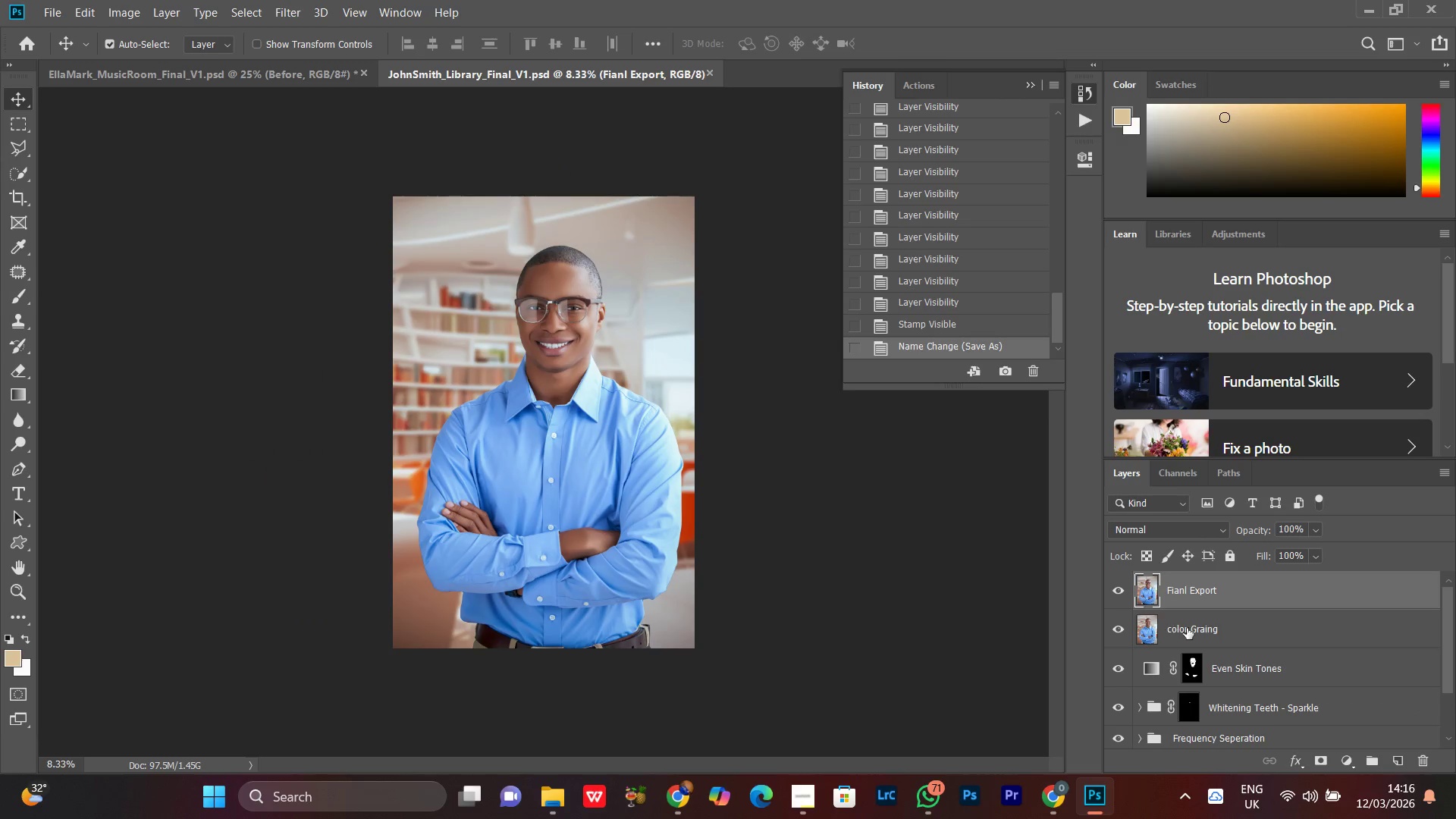 
left_click([1207, 641])
 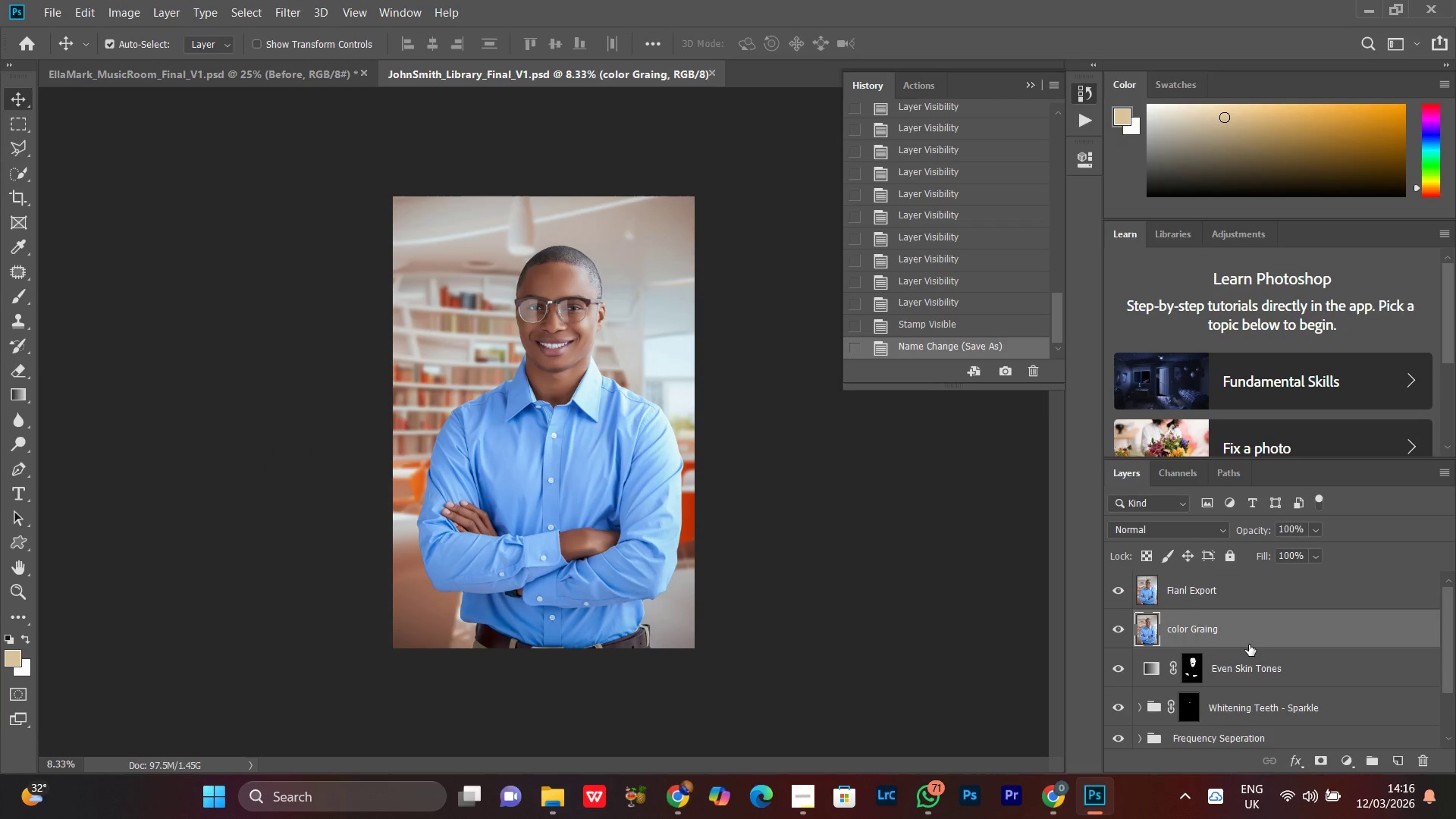 
scroll: coordinate [1283, 691], scroll_direction: down, amount: 2.0
 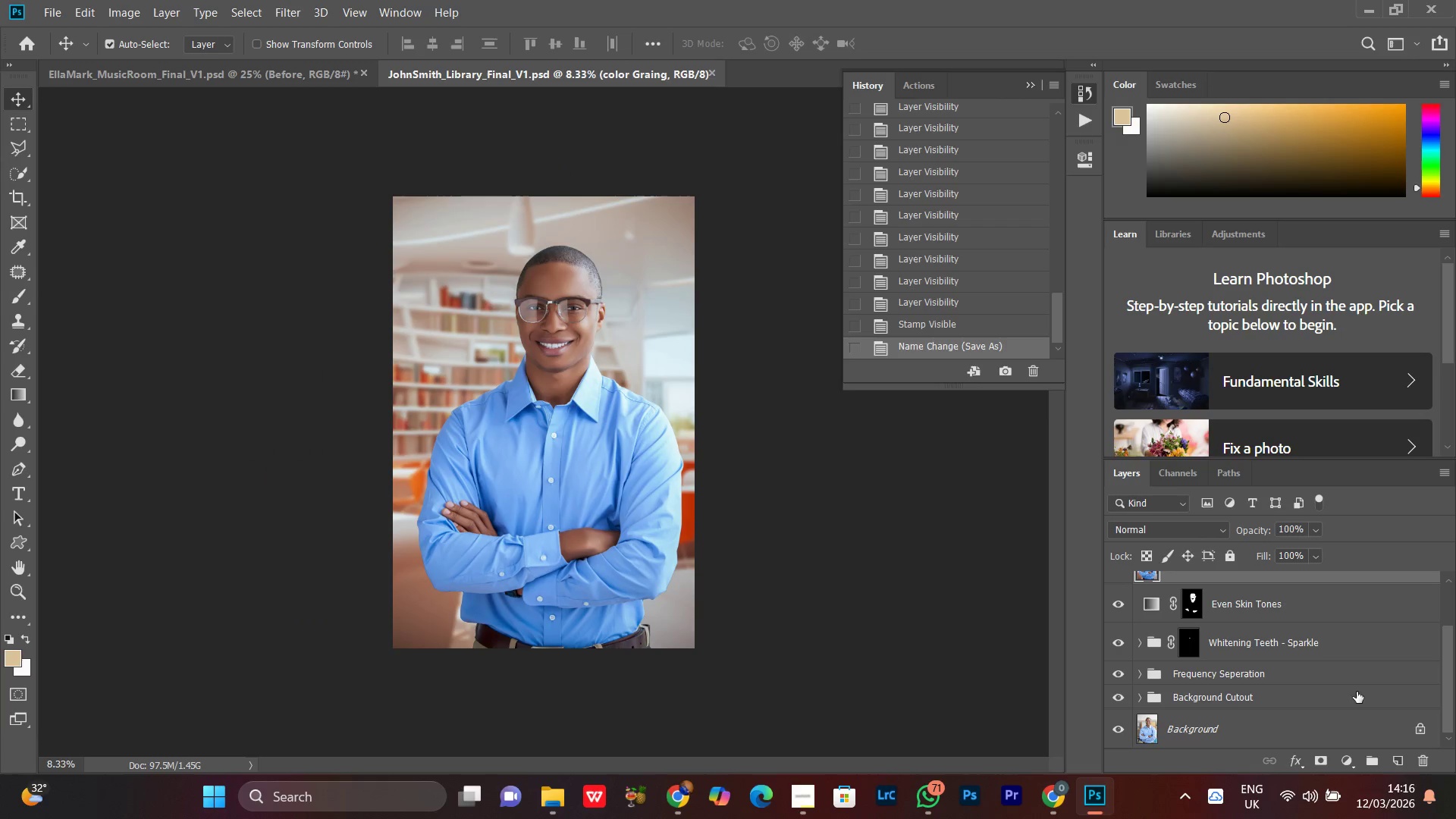 
hold_key(key=ShiftLeft, duration=0.64)
 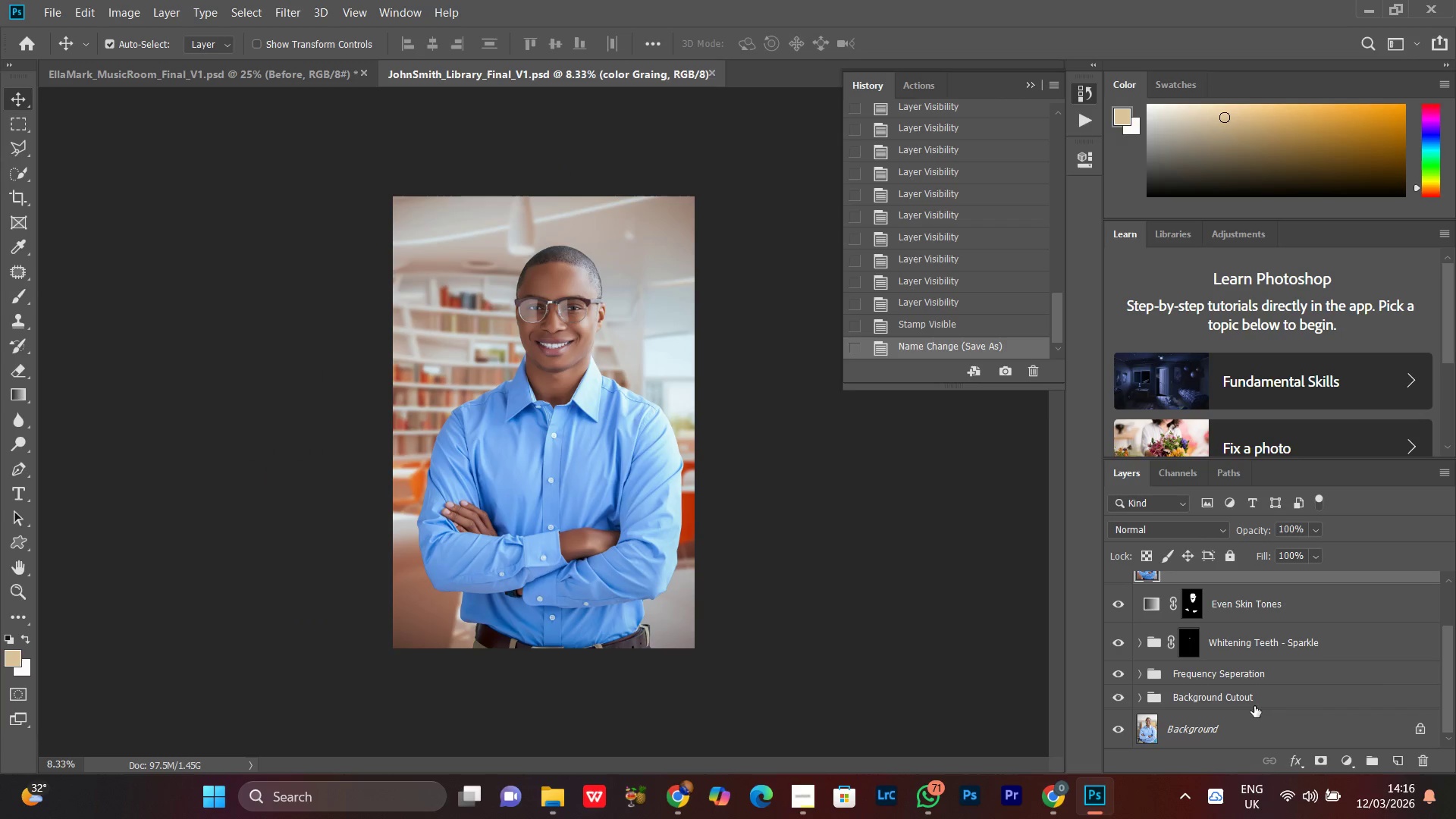 
hold_key(key=ShiftLeft, duration=0.5)
left_click([1241, 703])
 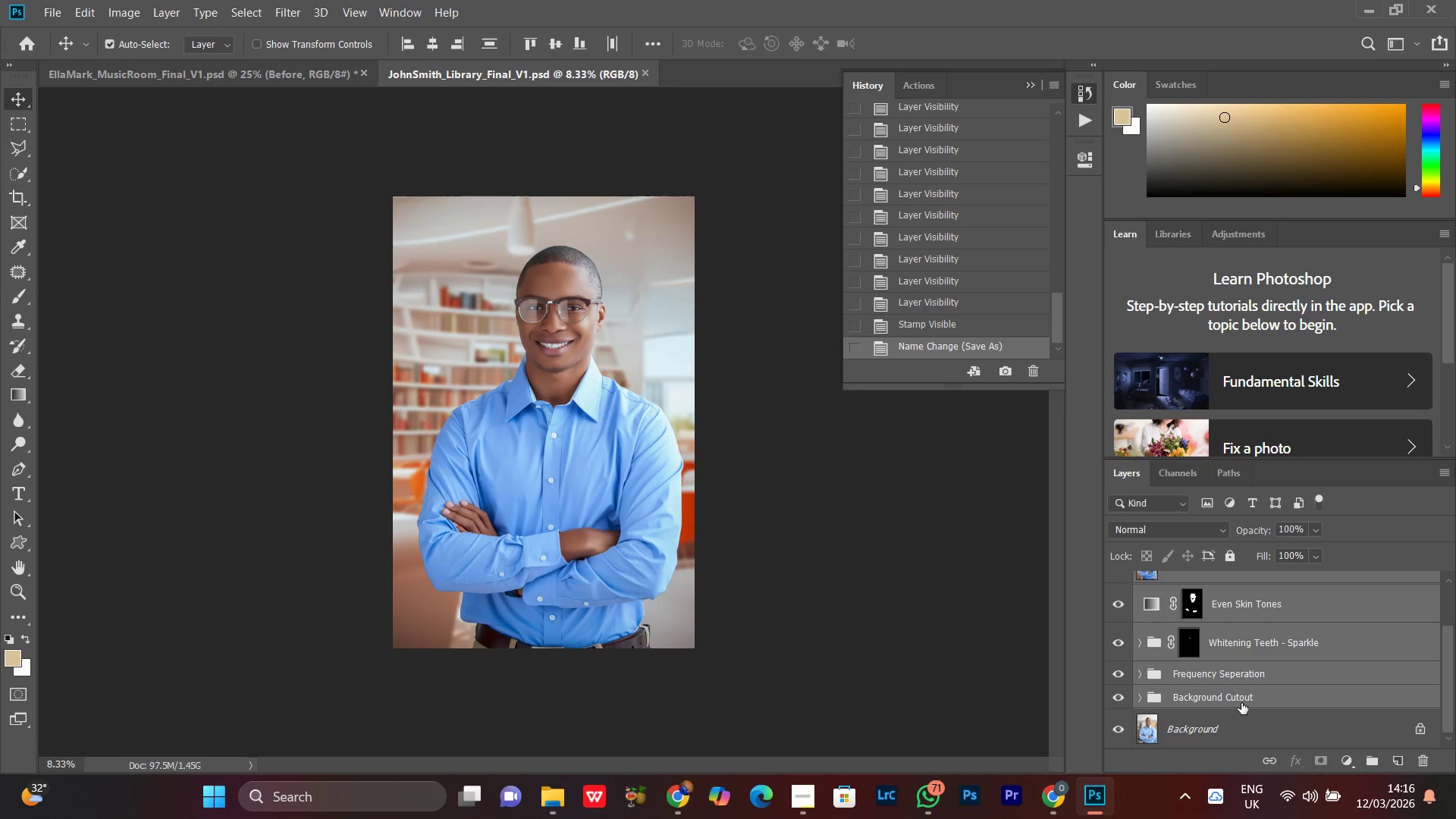 
key(Control+Shift+G)
 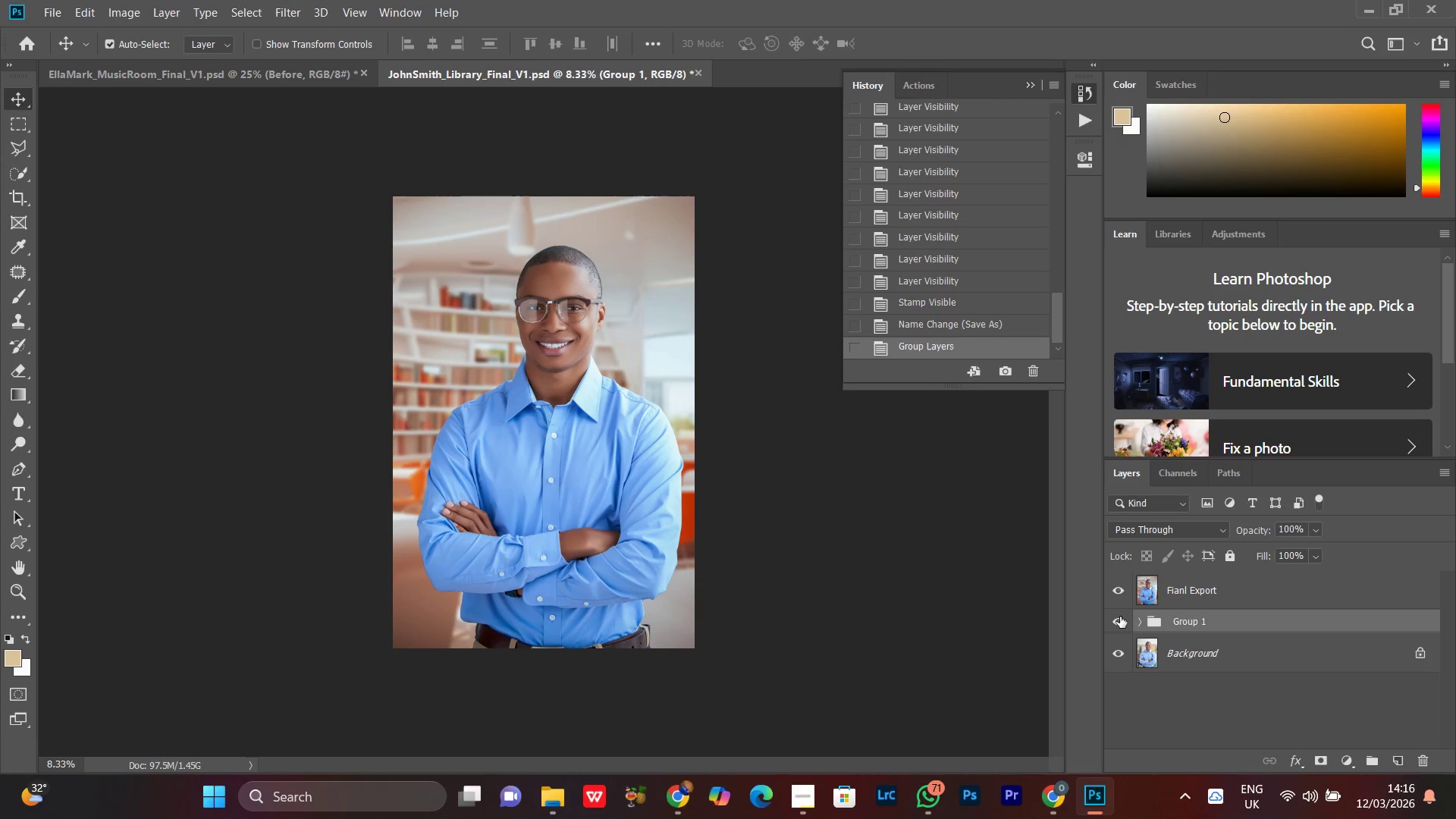 
left_click([1121, 620])
 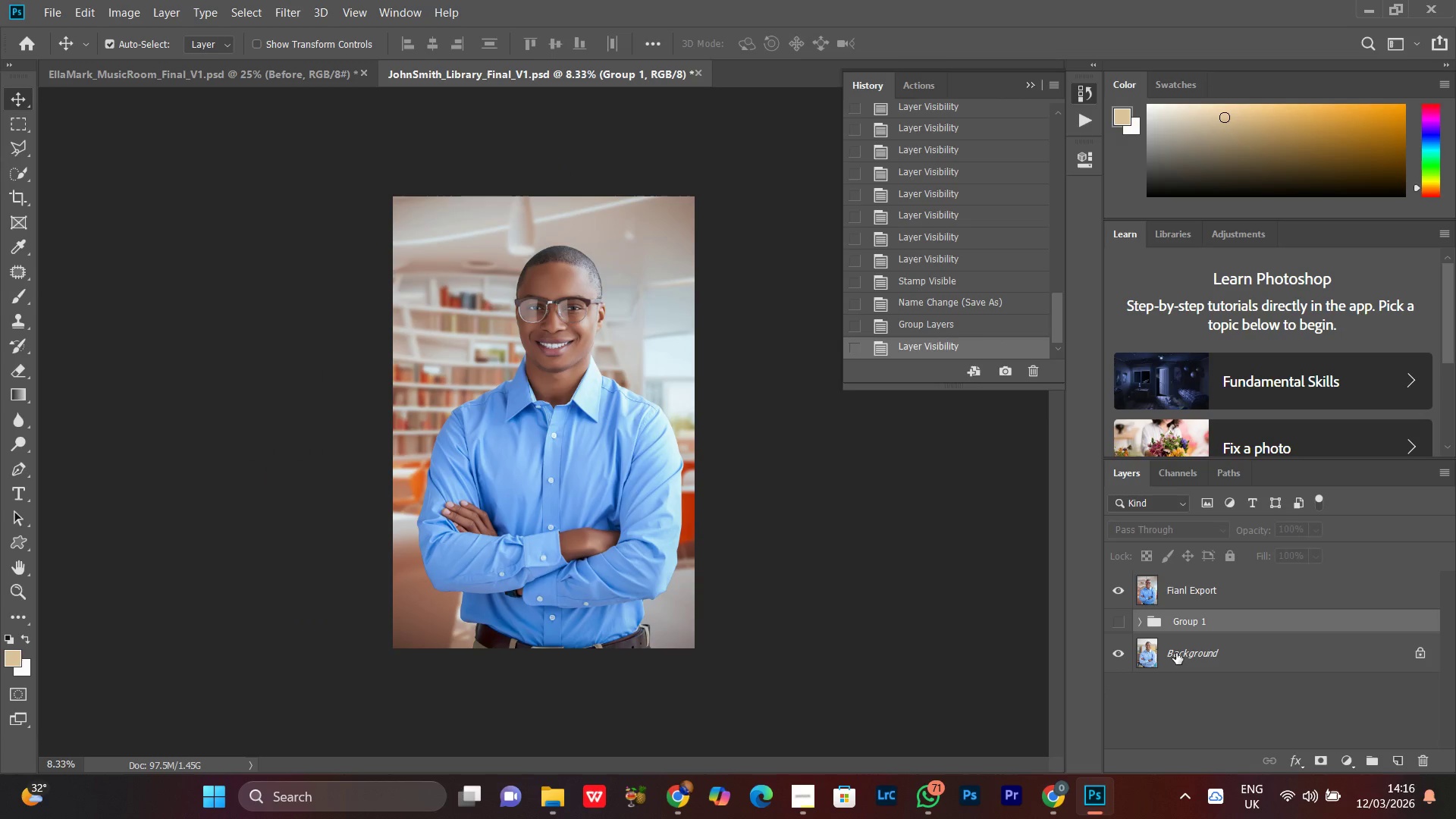 
left_click([1176, 653])
 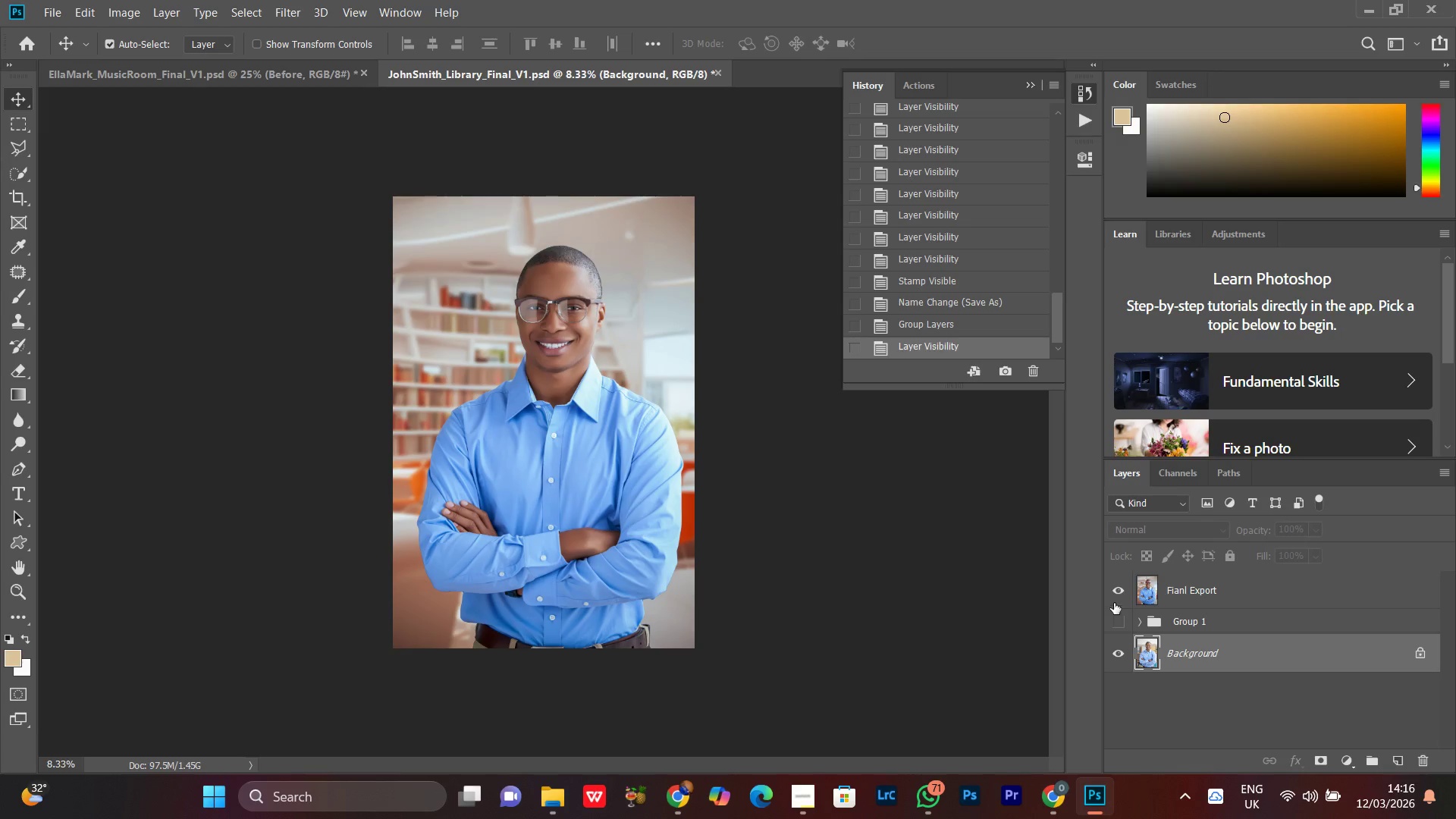 
left_click([1114, 591])
 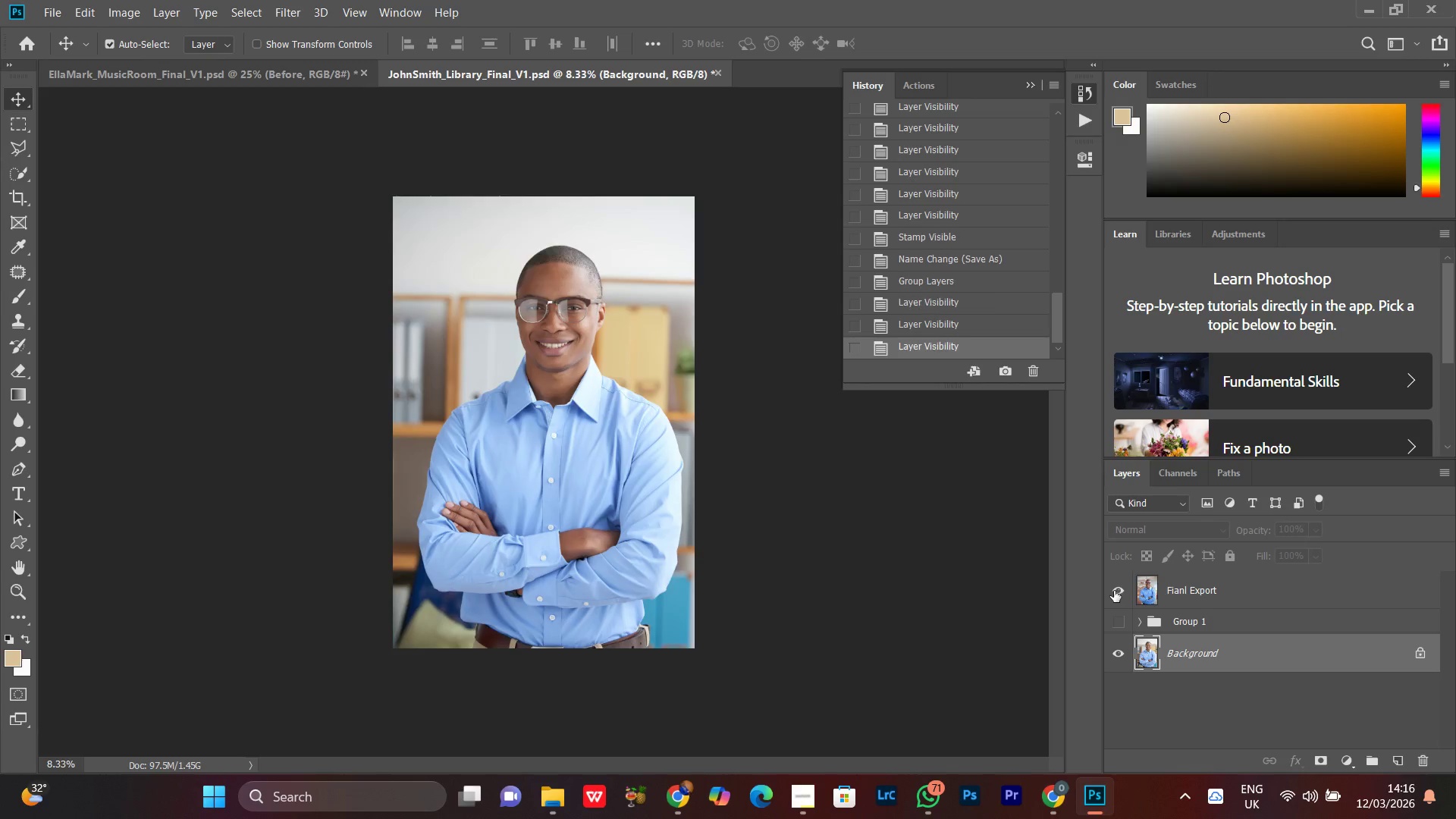 
double_click([1114, 591])
 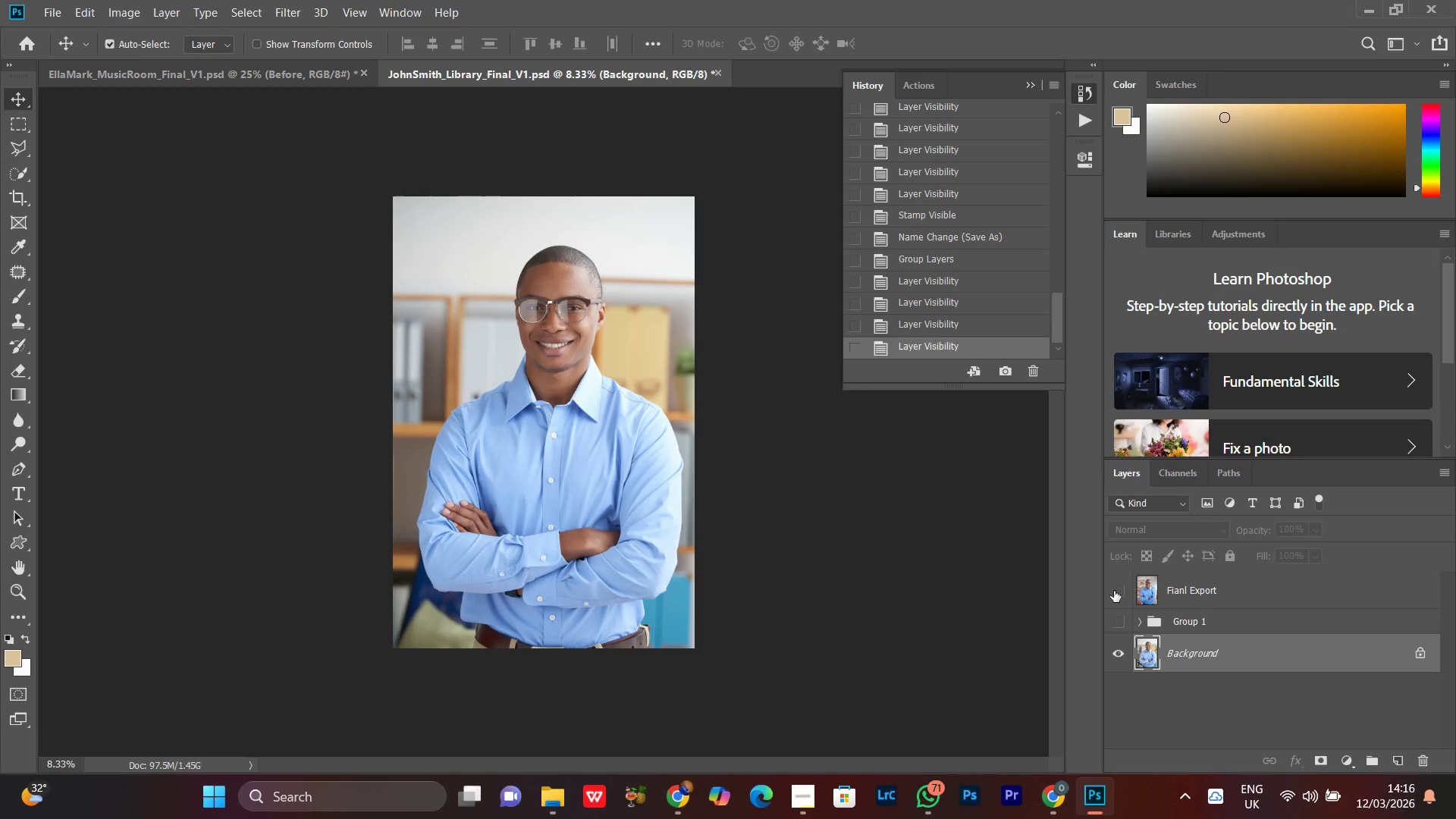 
left_click([1114, 591])
 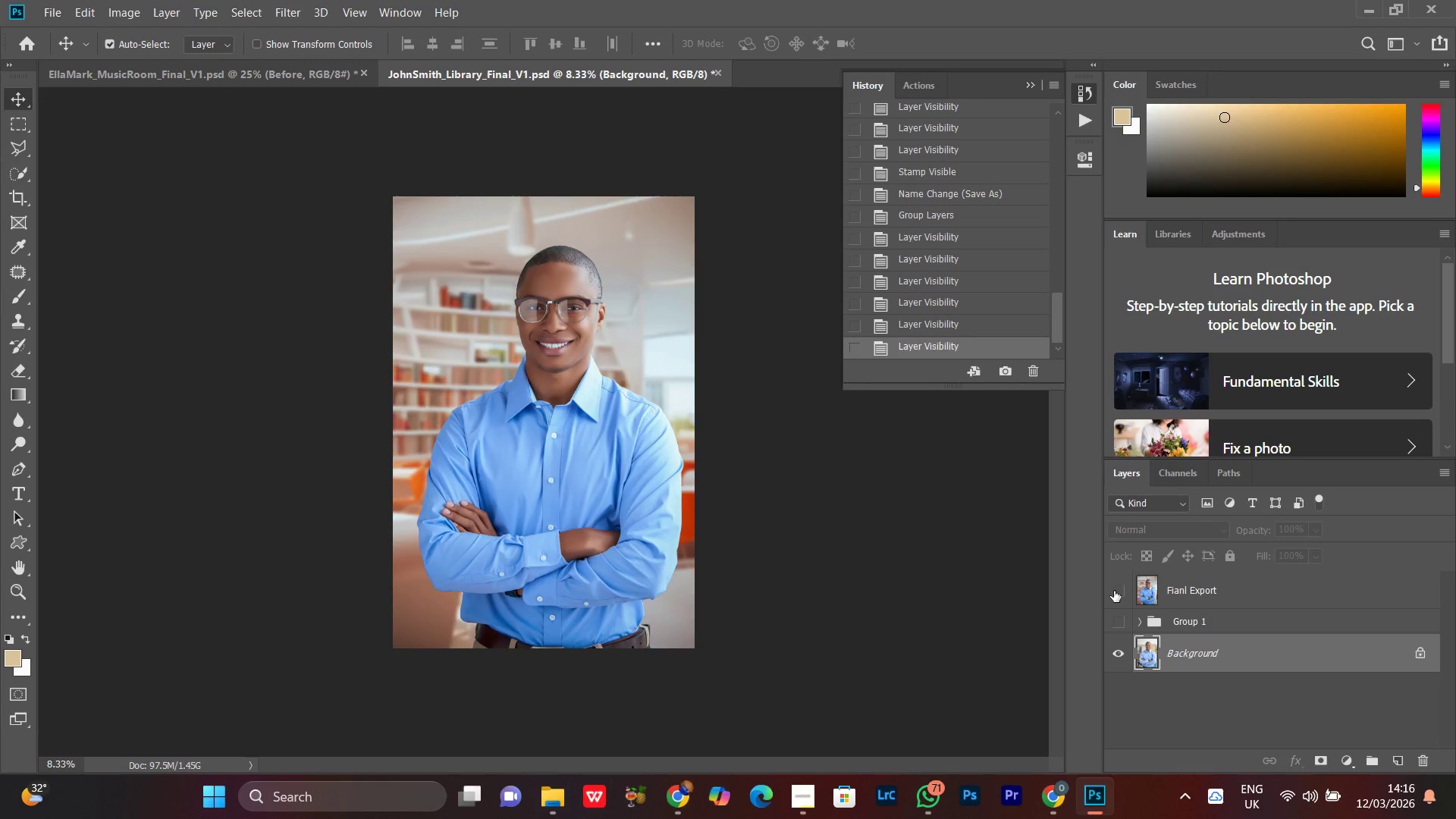 
double_click([1114, 591])
 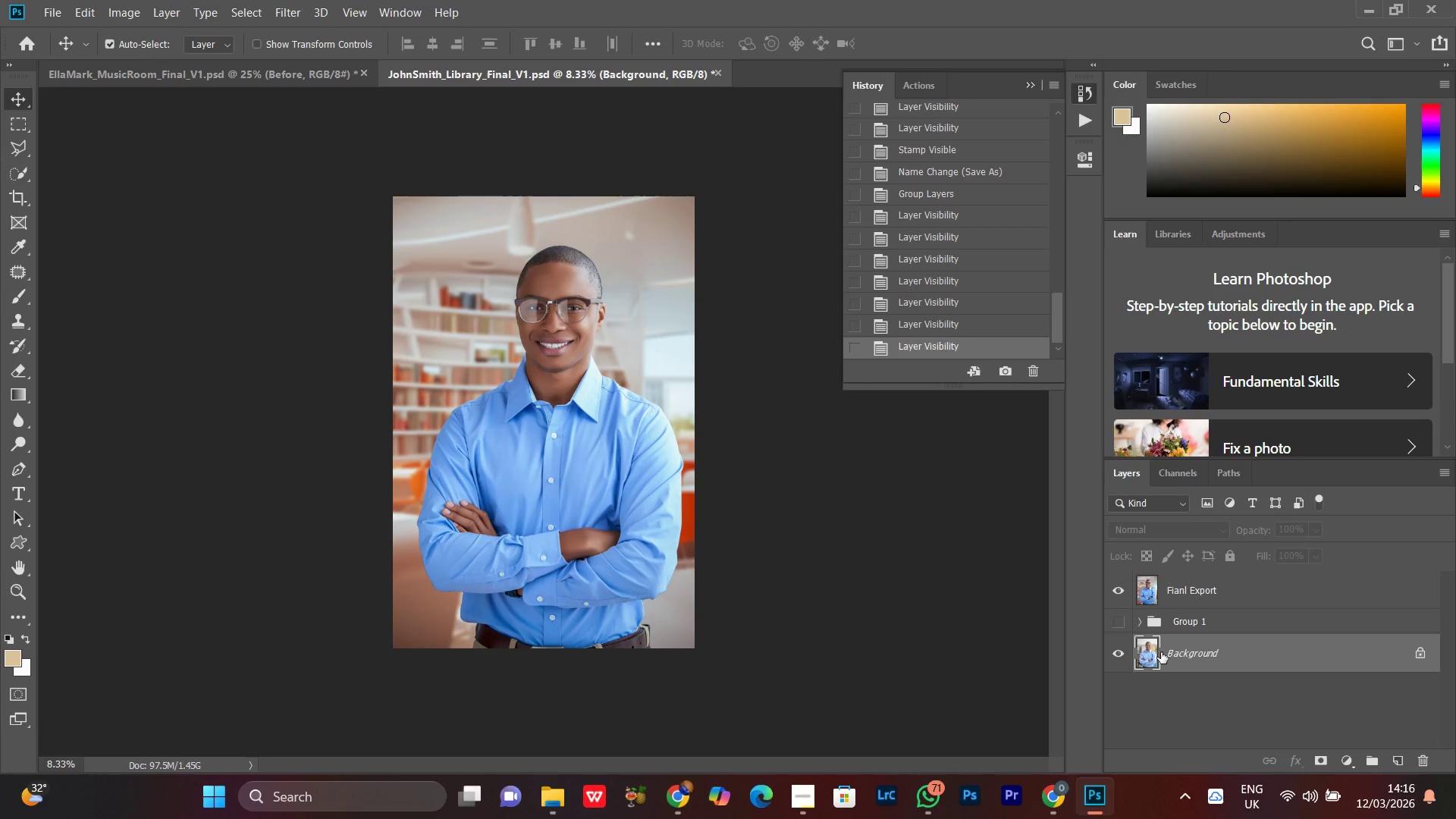 
key(Control+Minus)
 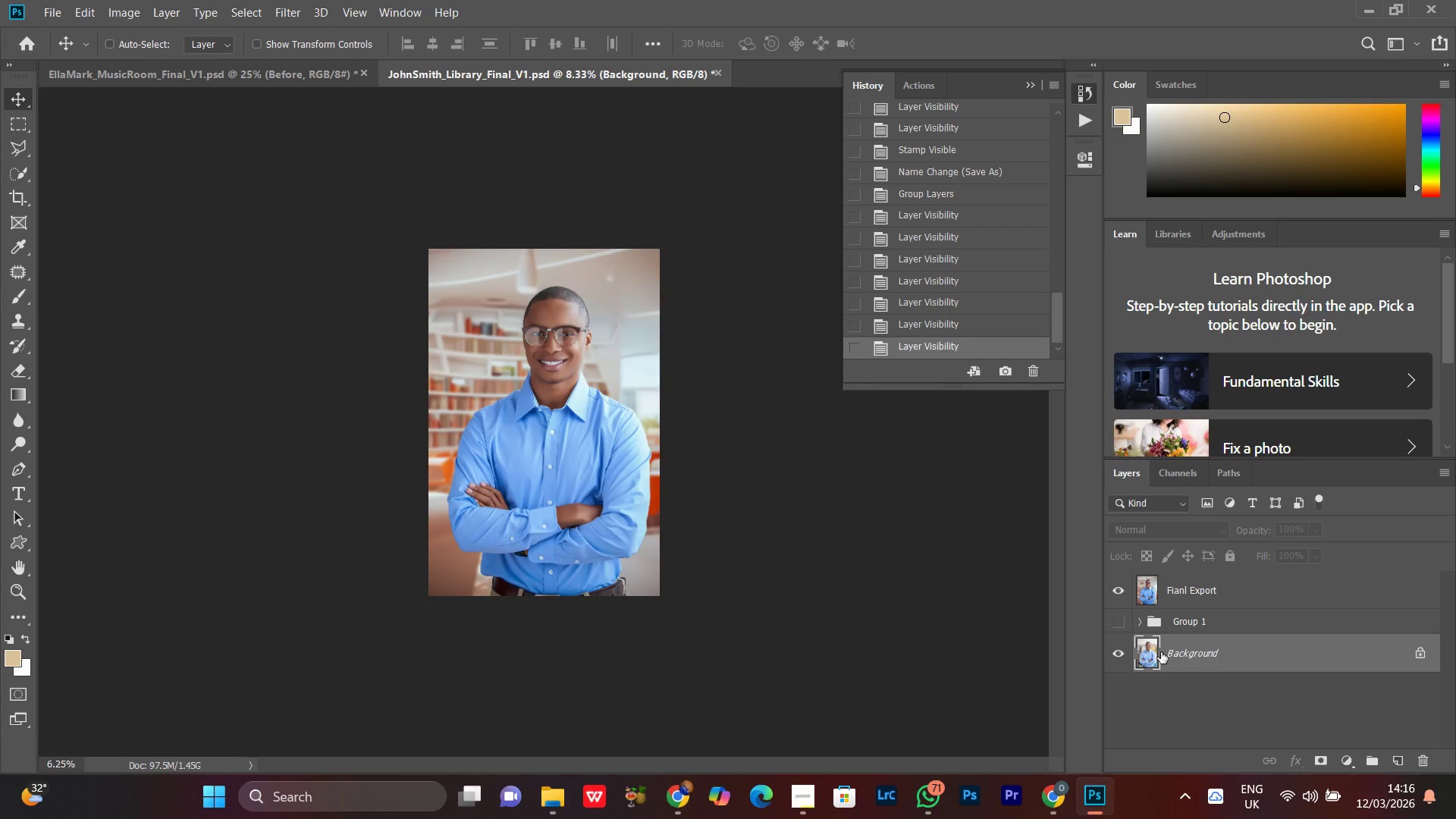 
key(Control+Minus)
 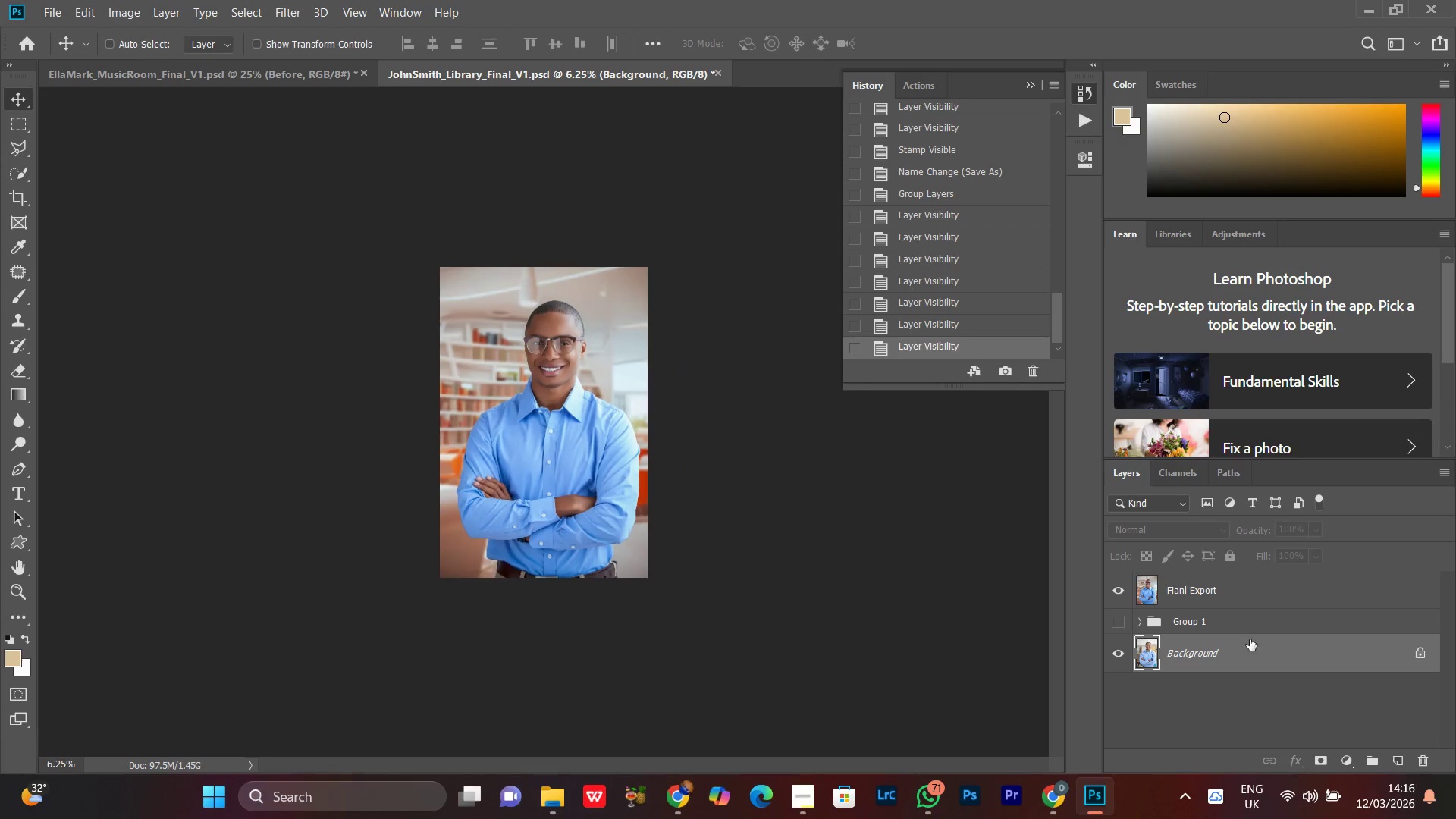 
key(Control+Equal)
 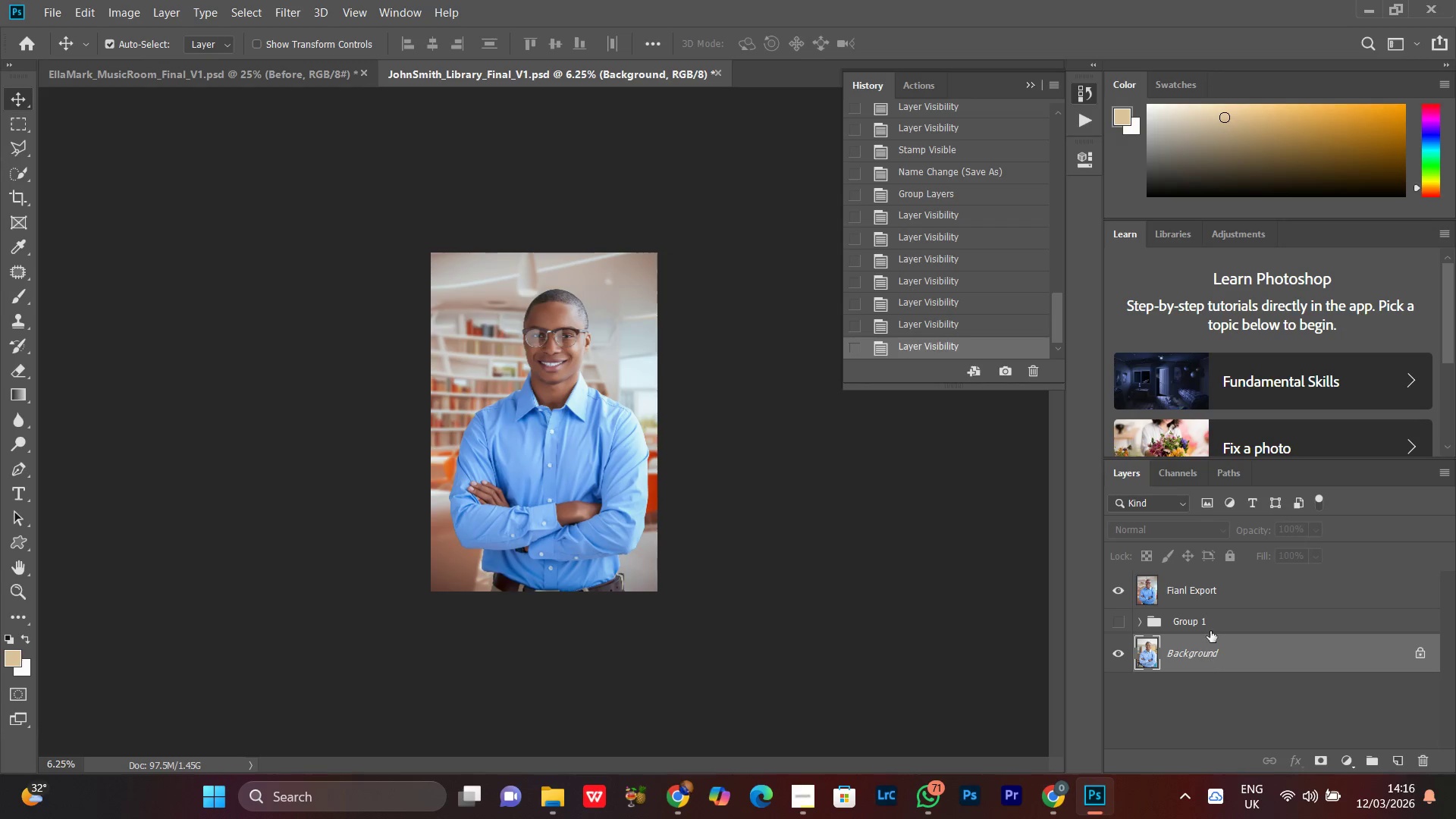 
hold_key(key=ControlLeft, duration=0.47)
 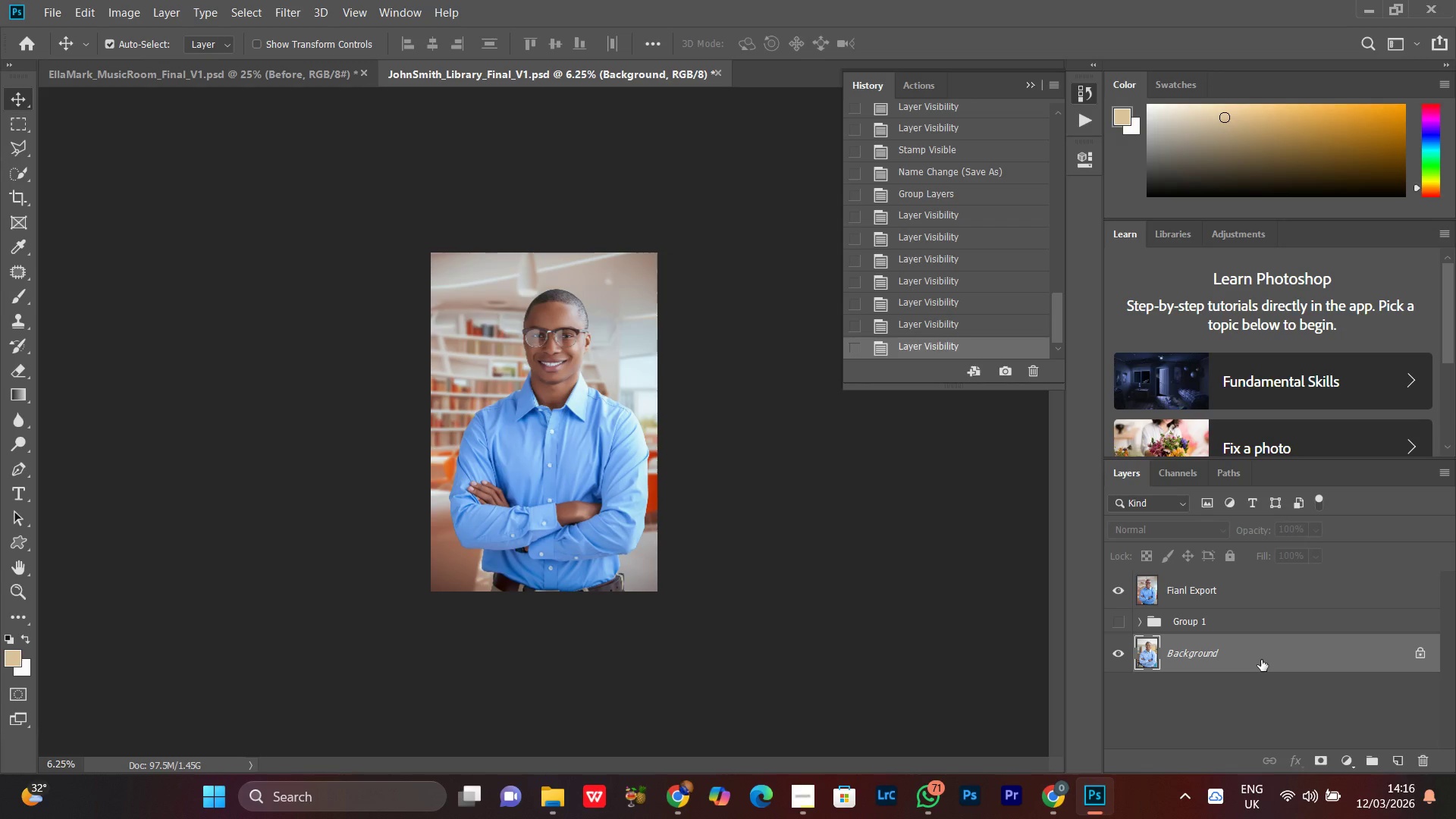 
left_click([1261, 660])
 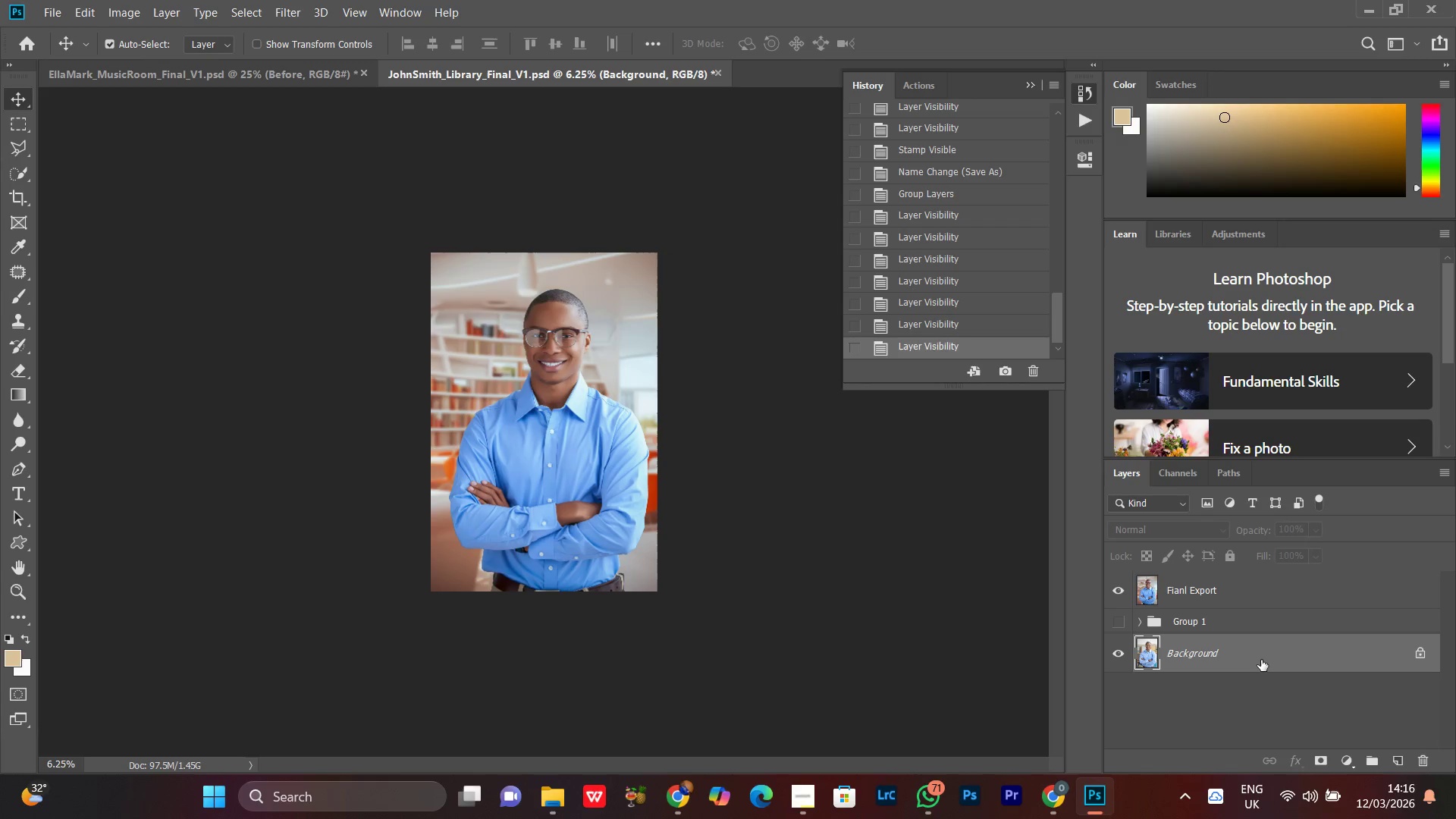 
key(Control+Enter)
 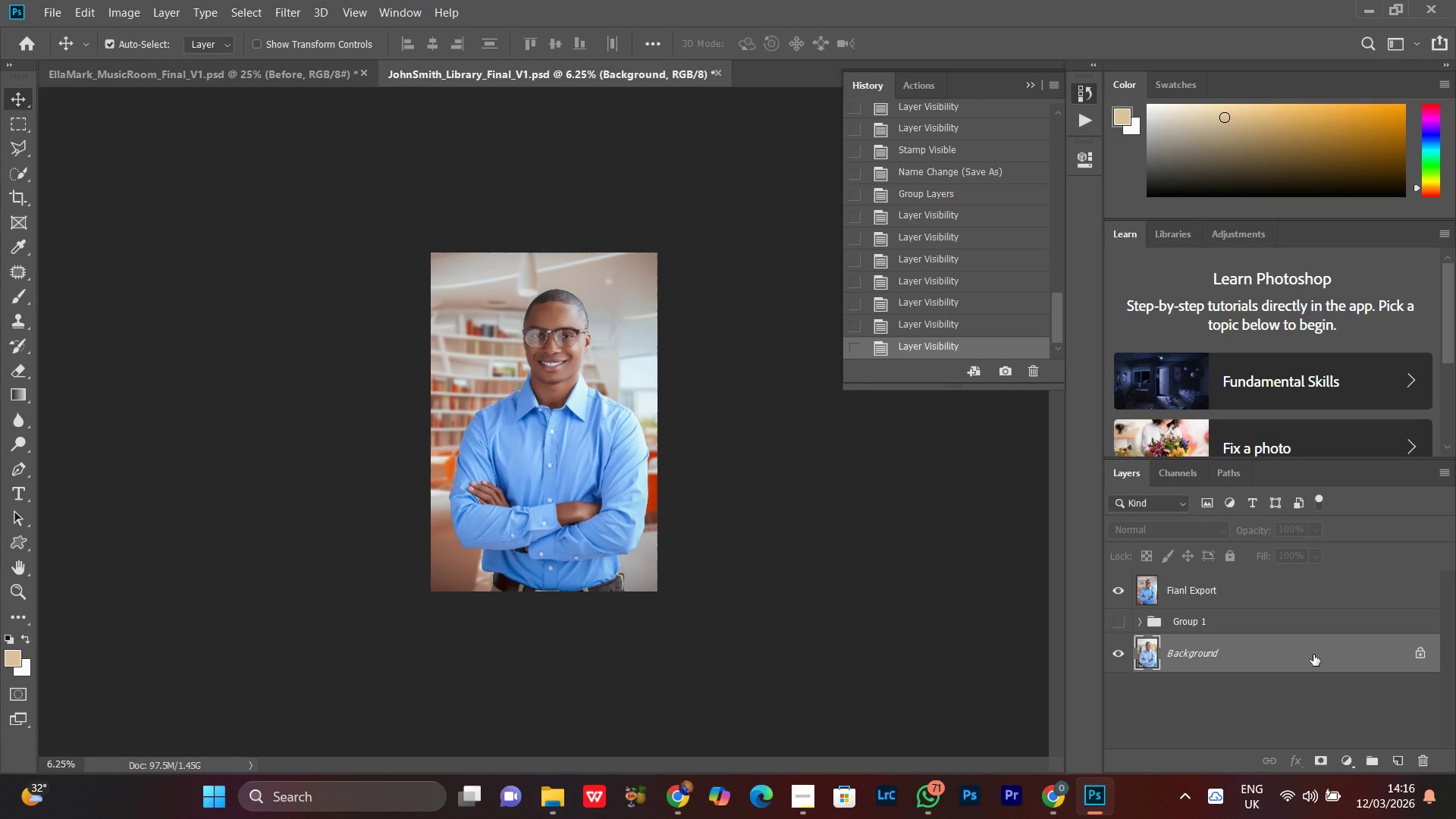 
double_click([1313, 654])
 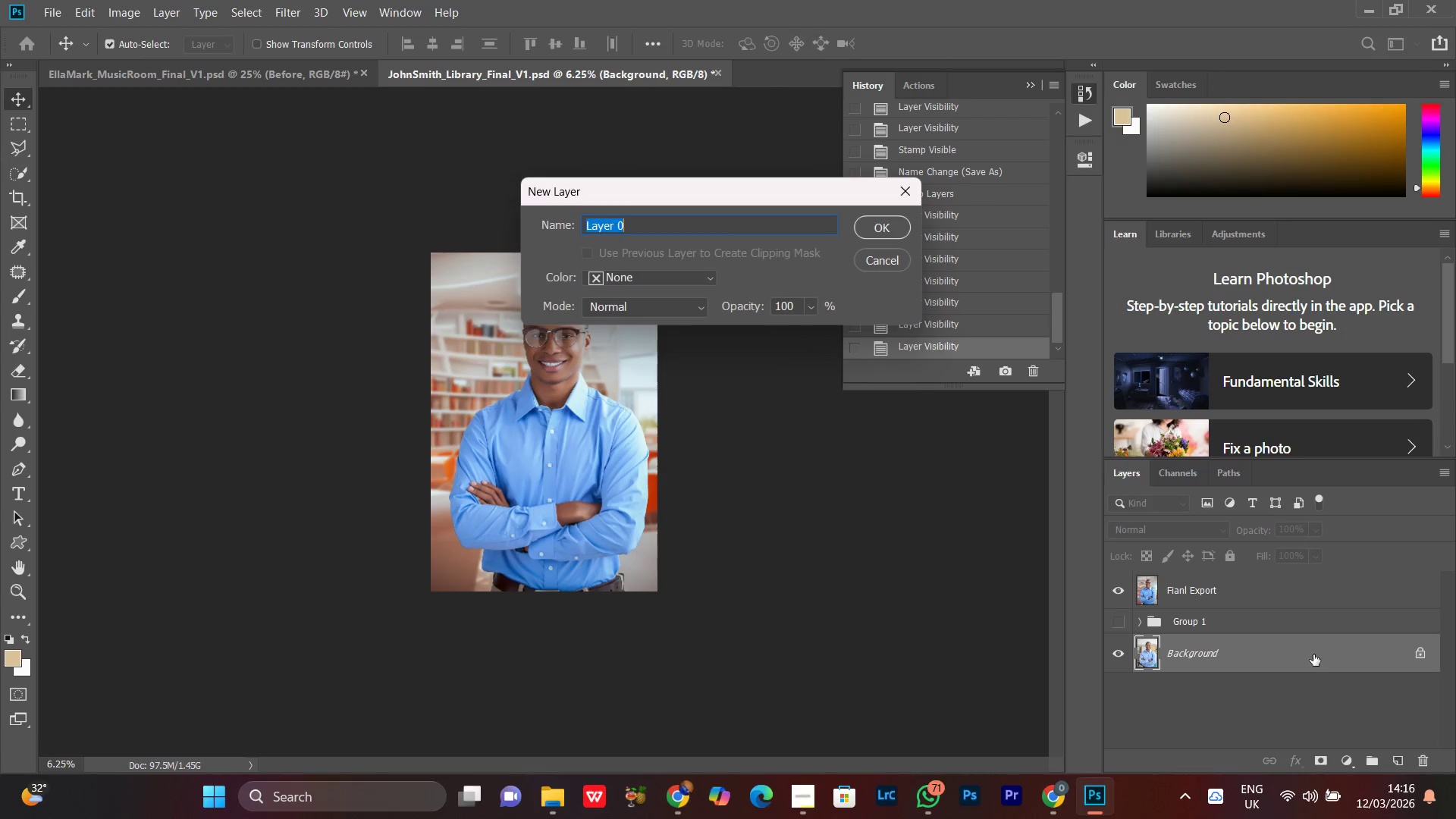 
key(Enter)
 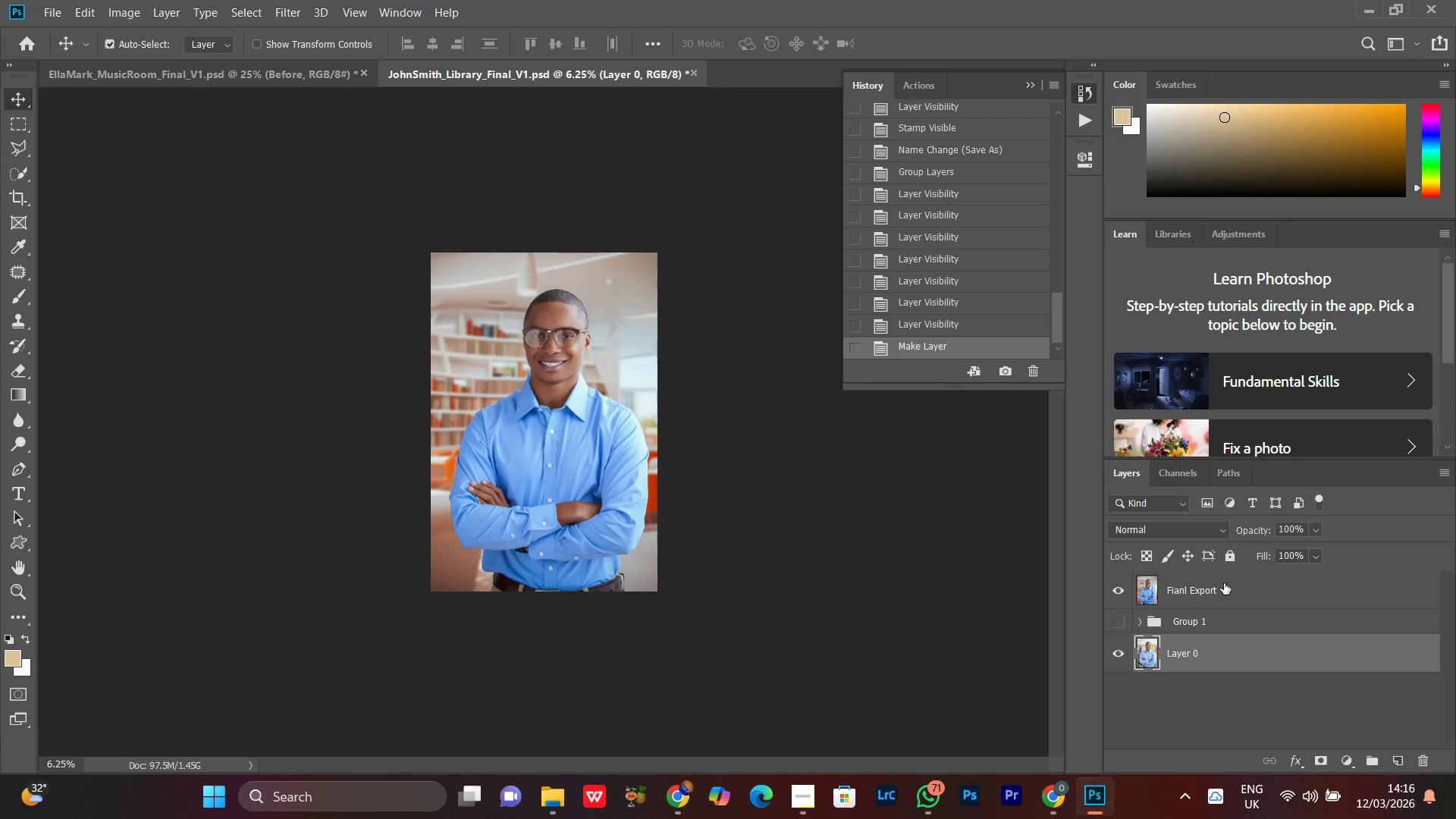 
hold_key(key=ControlLeft, duration=0.5)
left_click([1232, 596])
 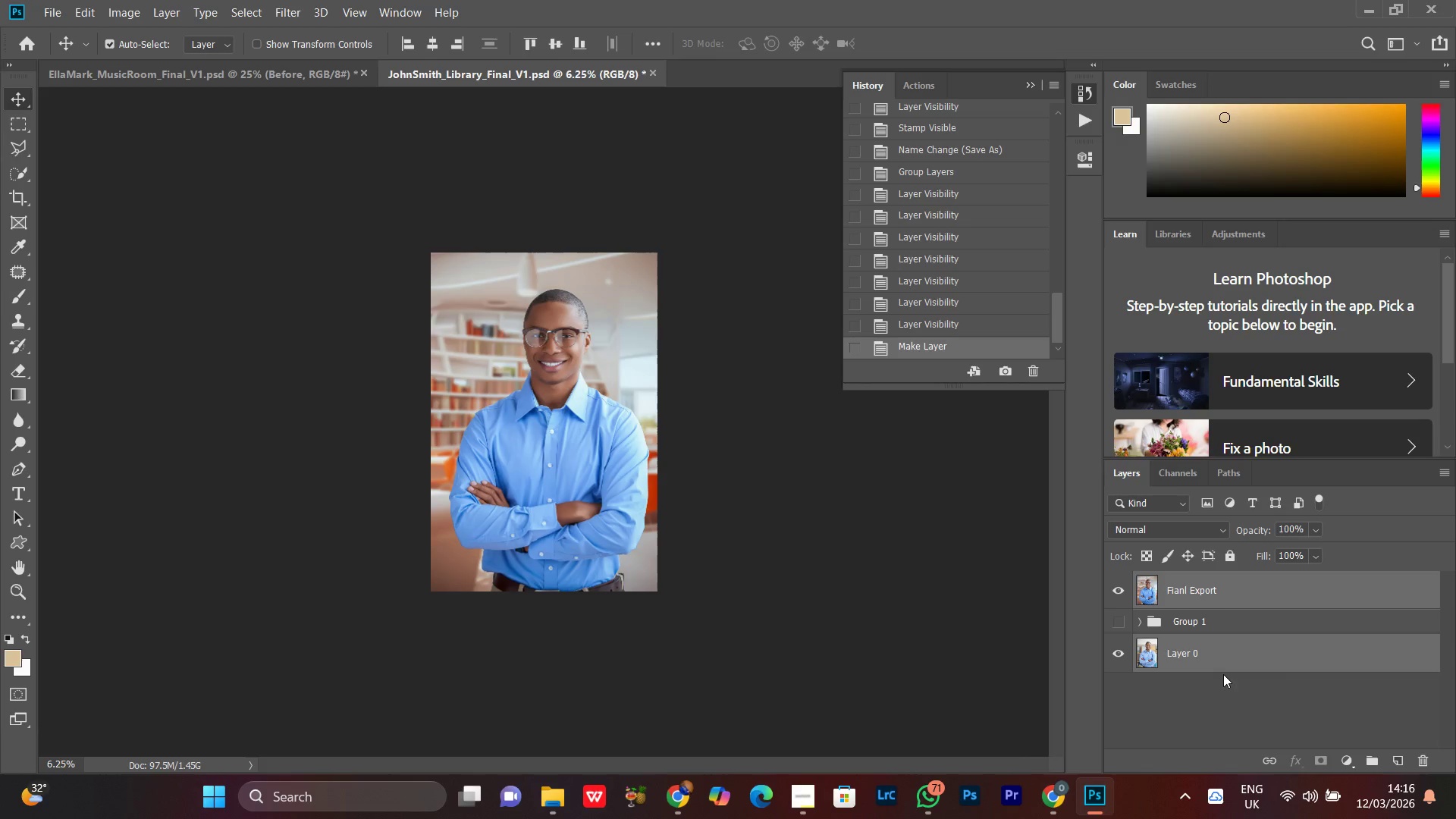 
key(Control+T)
 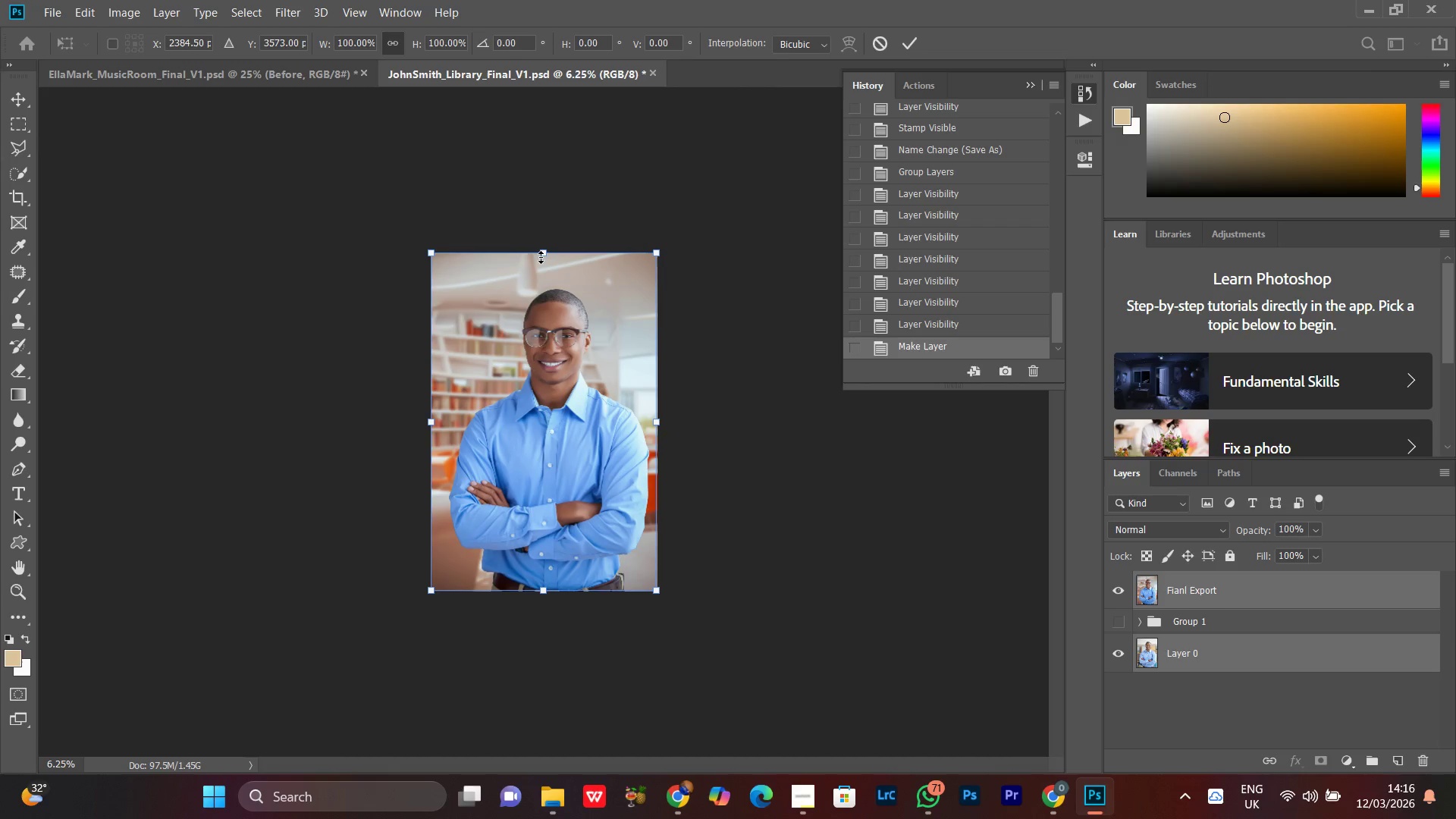 
left_click_drag(start_coordinate=[541, 252], to_coordinate=[545, 314])
 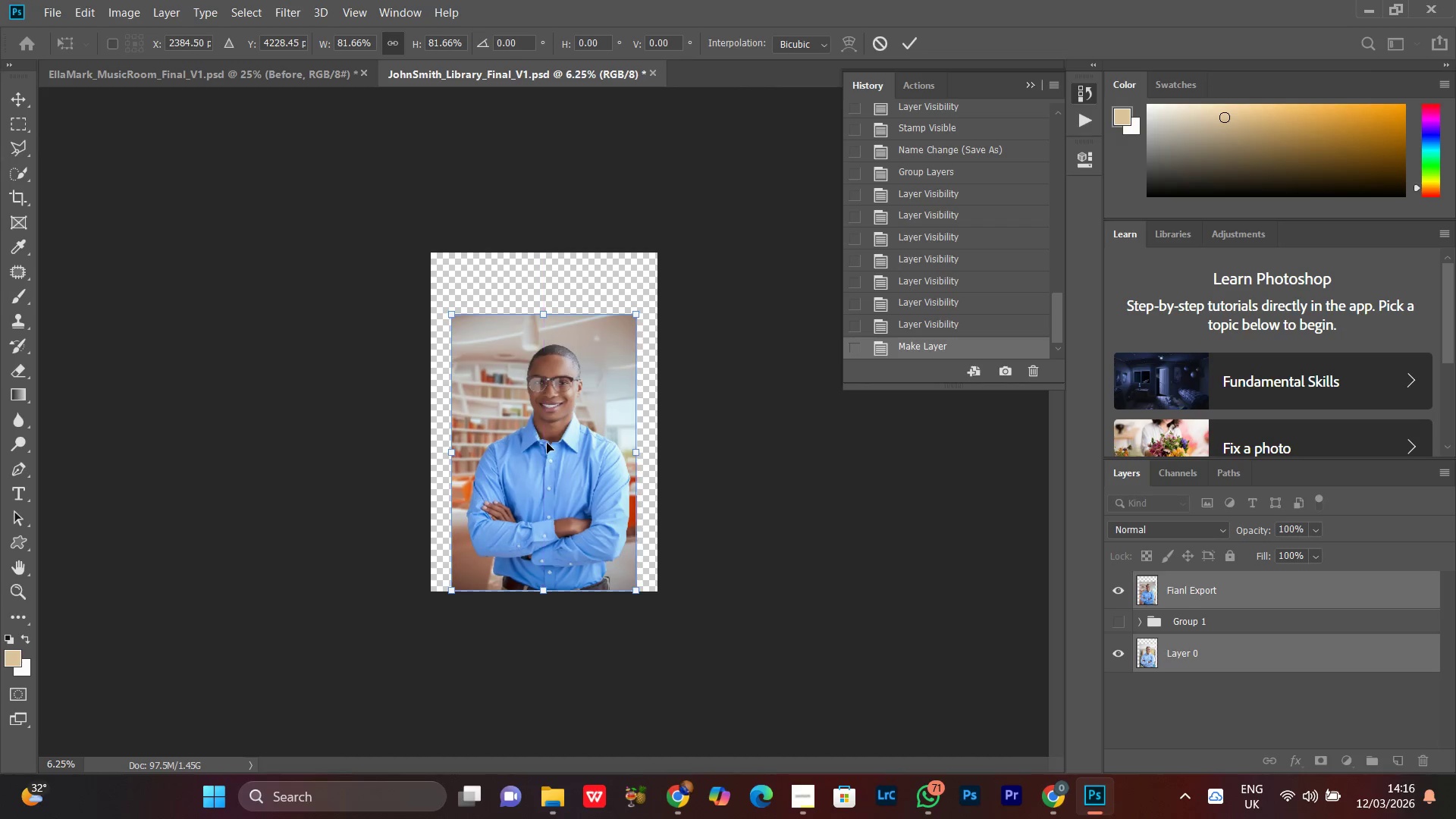 
left_click_drag(start_coordinate=[547, 443], to_coordinate=[525, 412])
 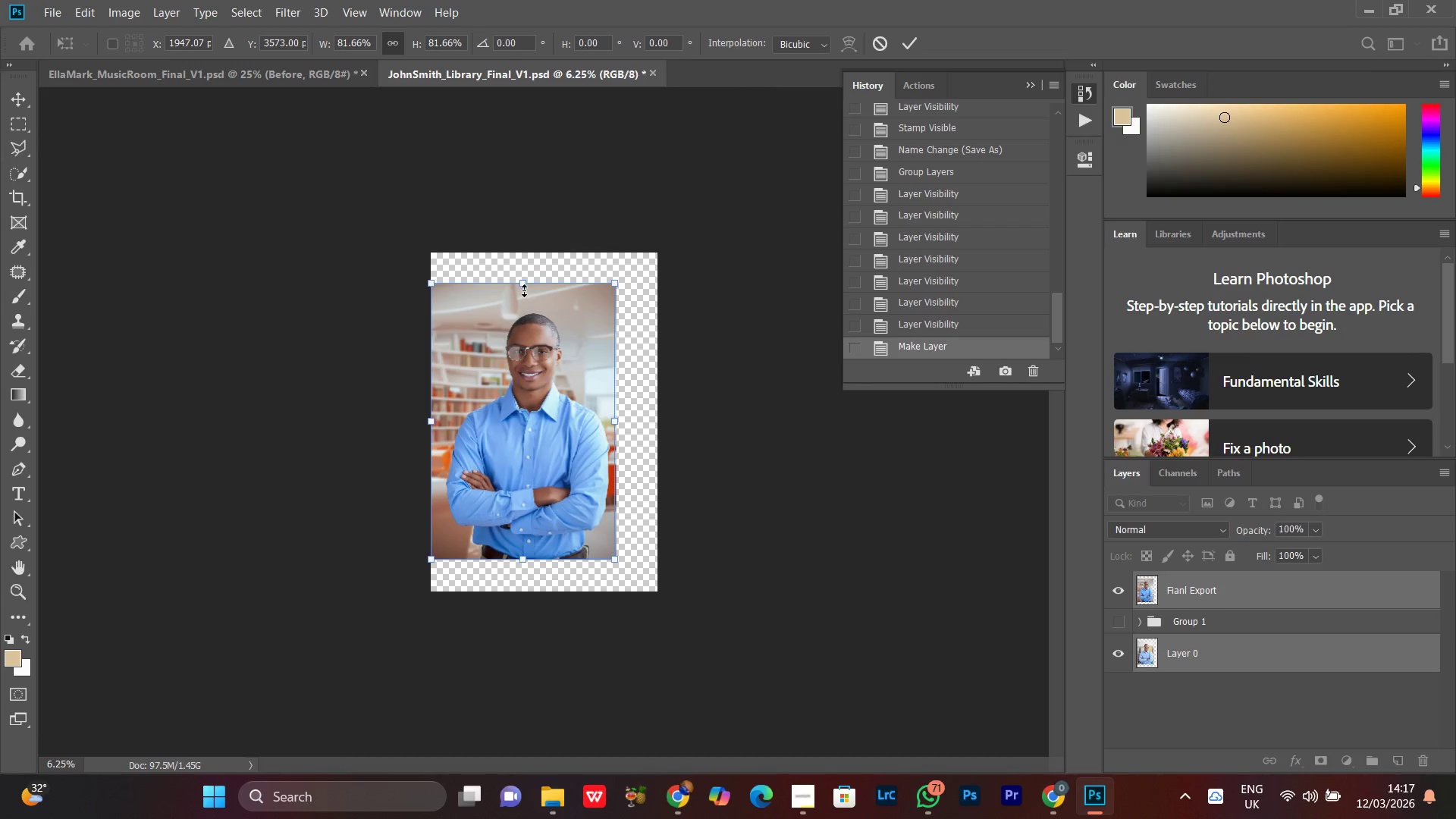 
left_click_drag(start_coordinate=[524, 285], to_coordinate=[523, 309])
 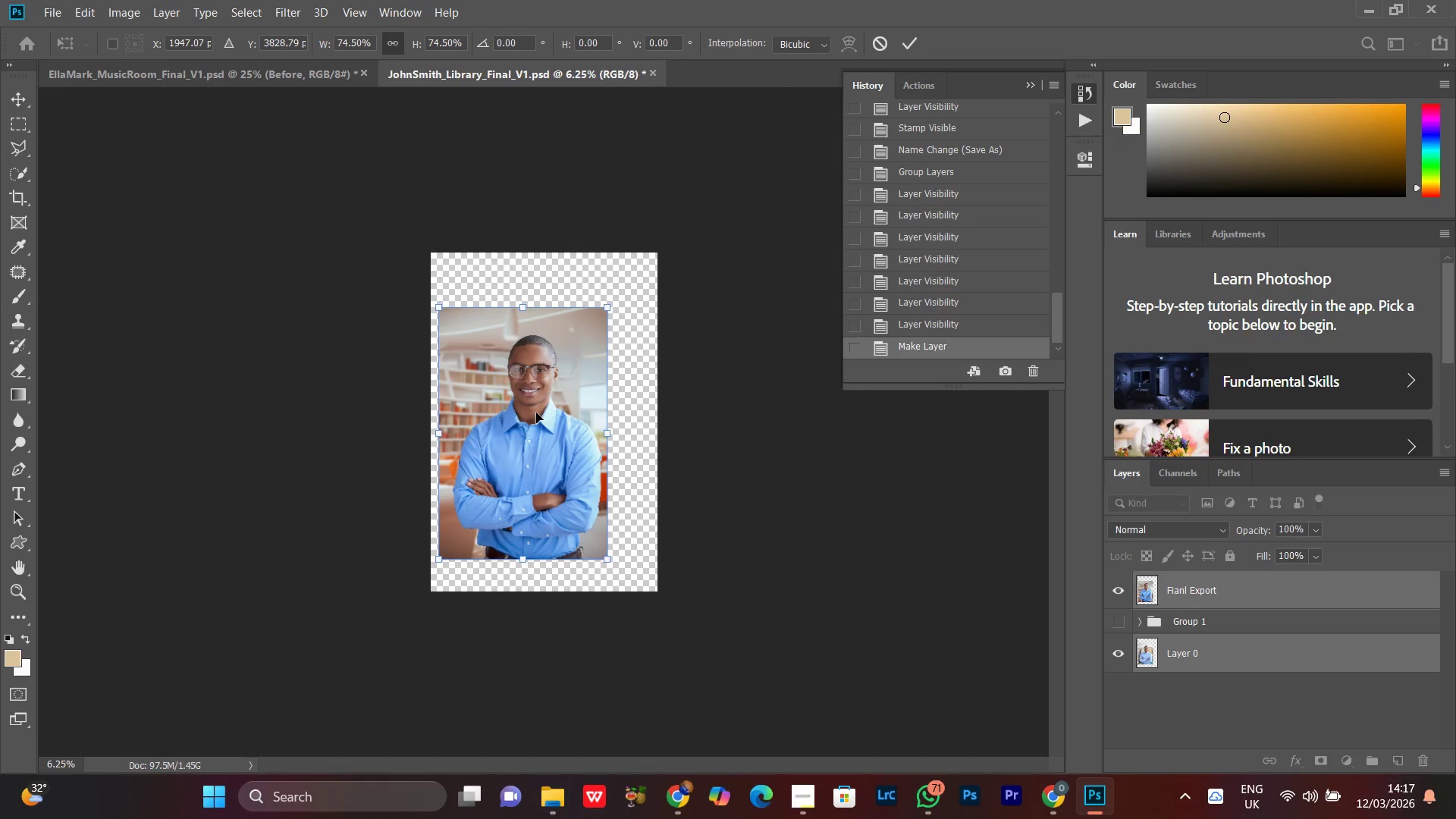 
left_click_drag(start_coordinate=[536, 413], to_coordinate=[526, 396])
 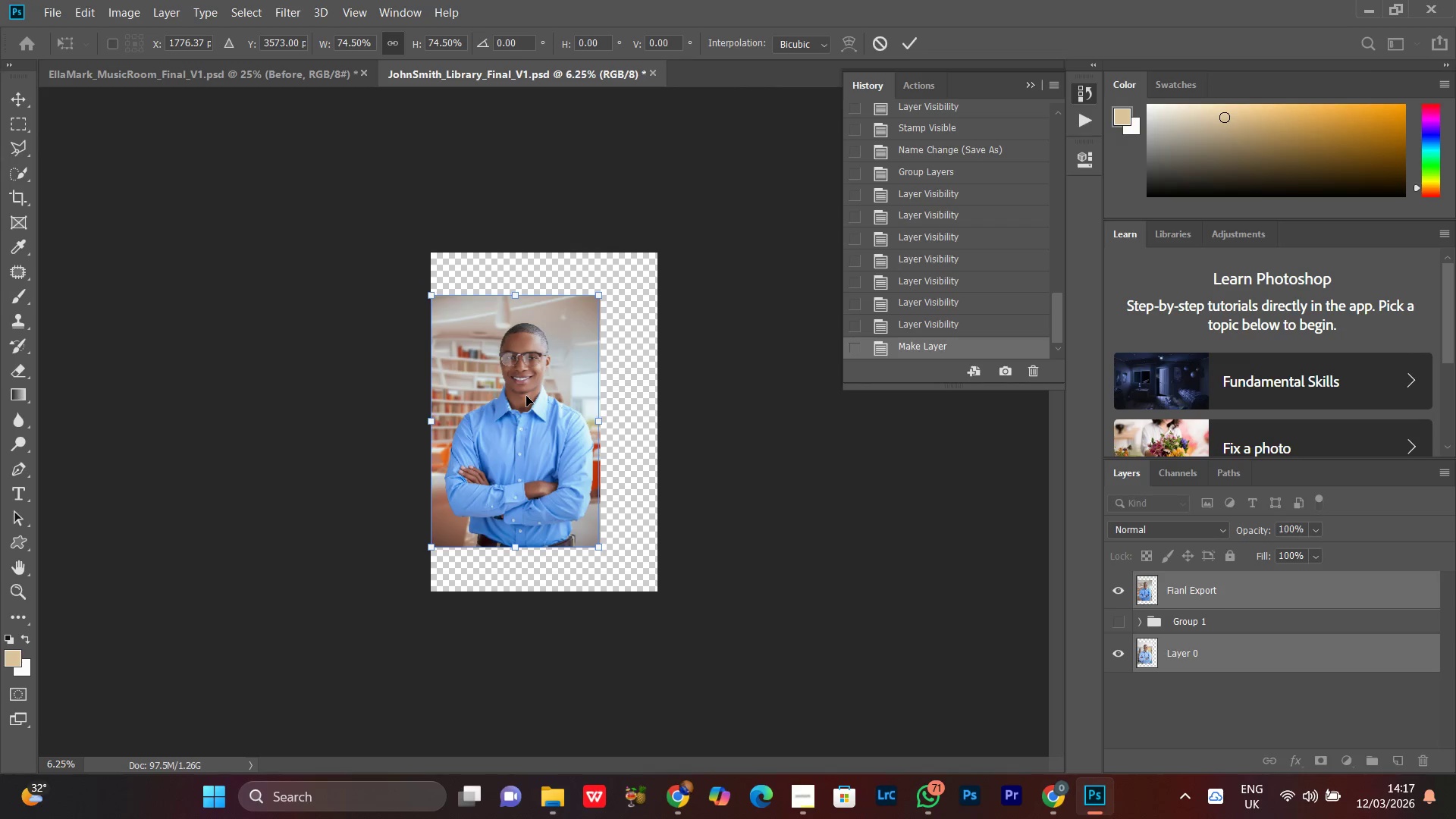 
key(Enter)
 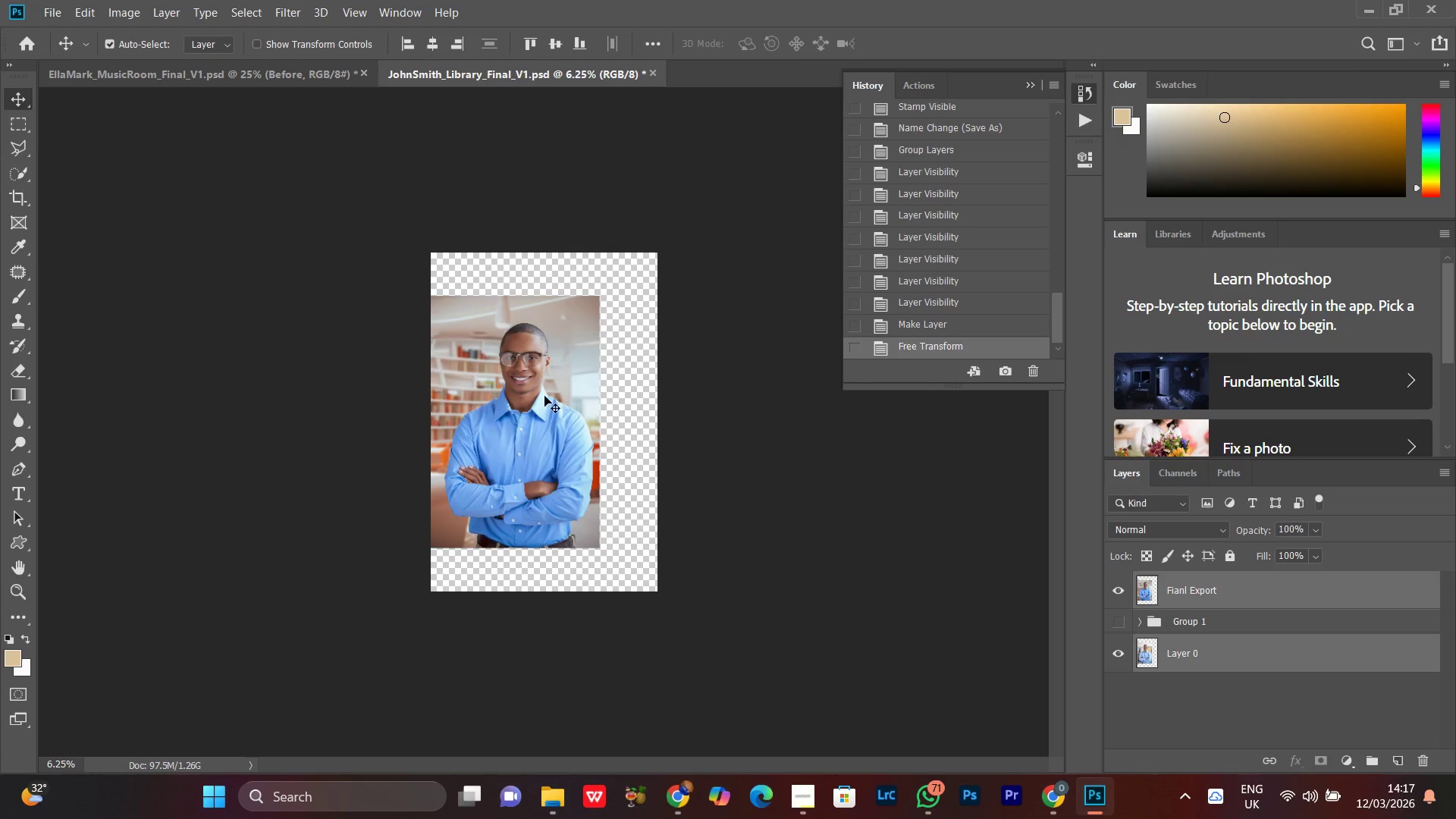 
left_click([546, 365])
 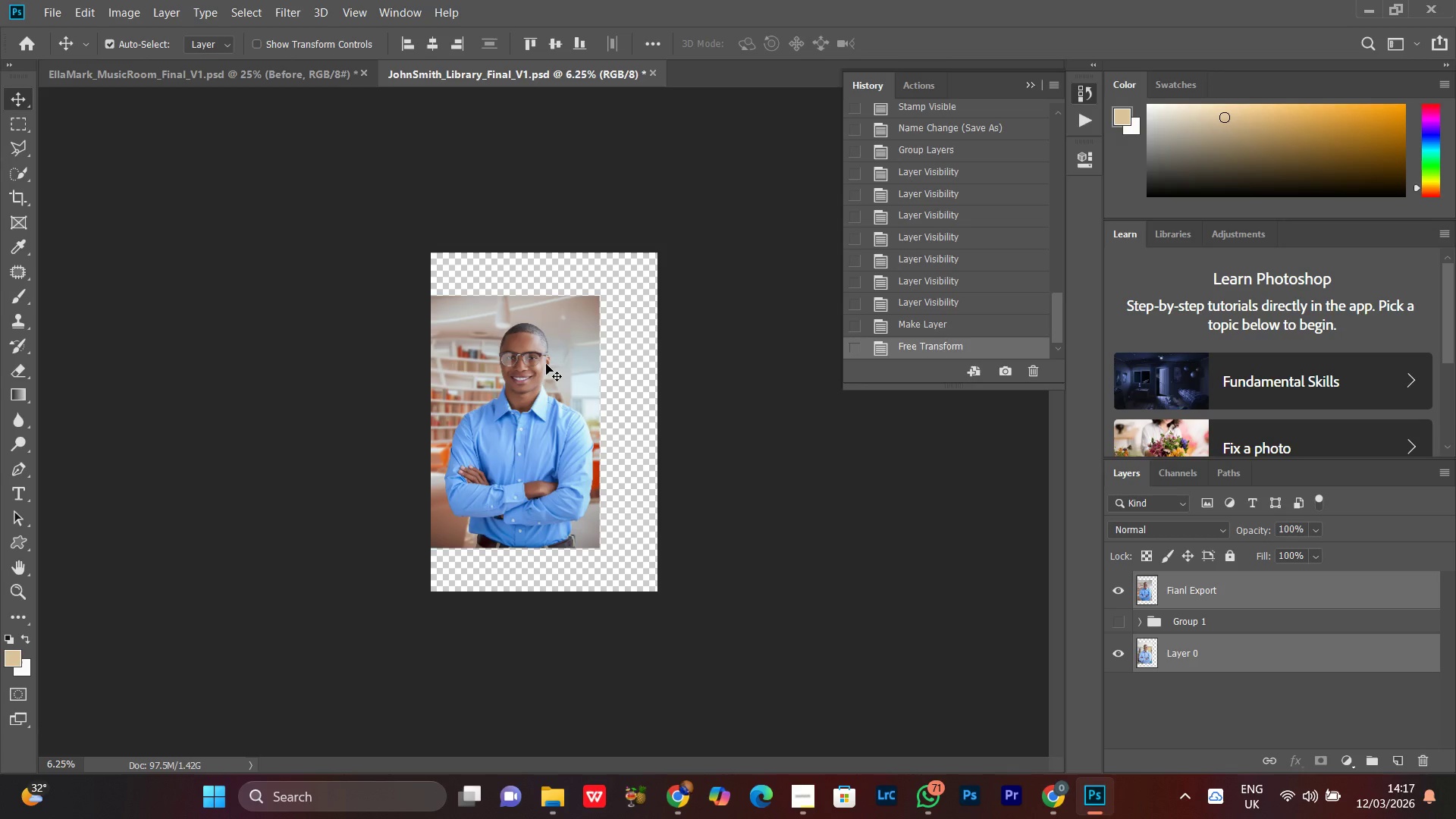 
left_click([546, 364])
 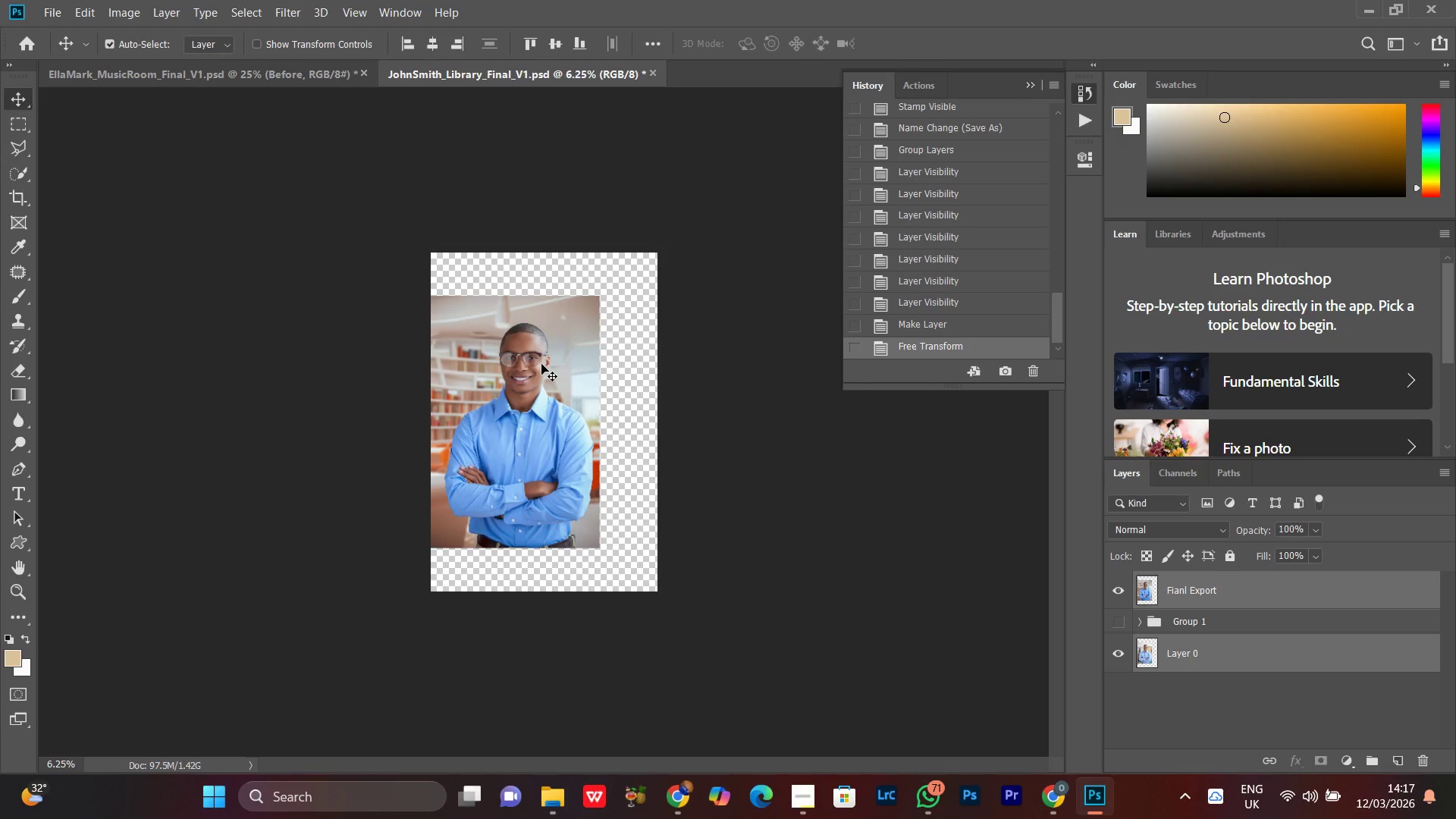 
right_click([541, 364])
 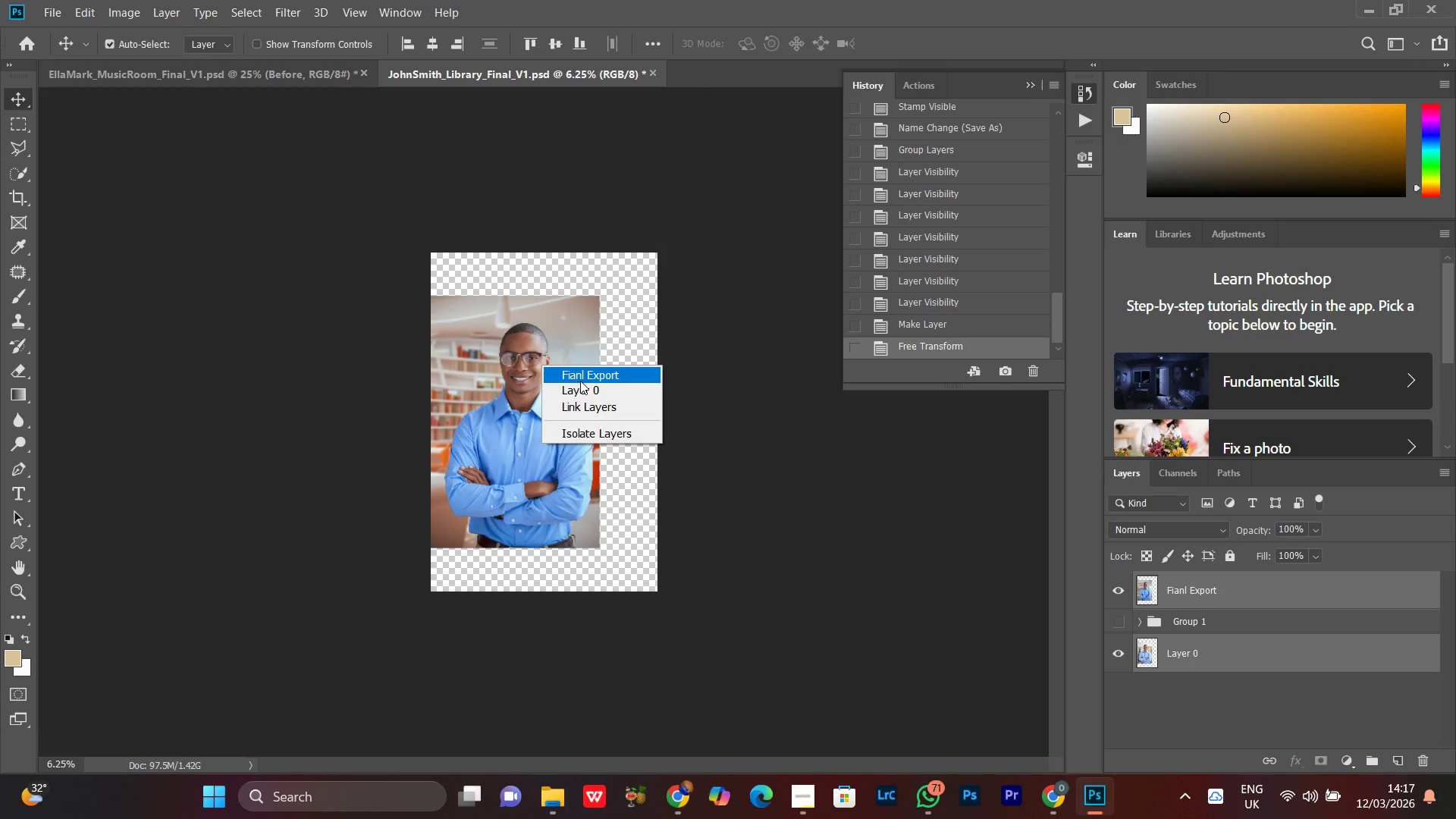 
left_click([580, 381])
 